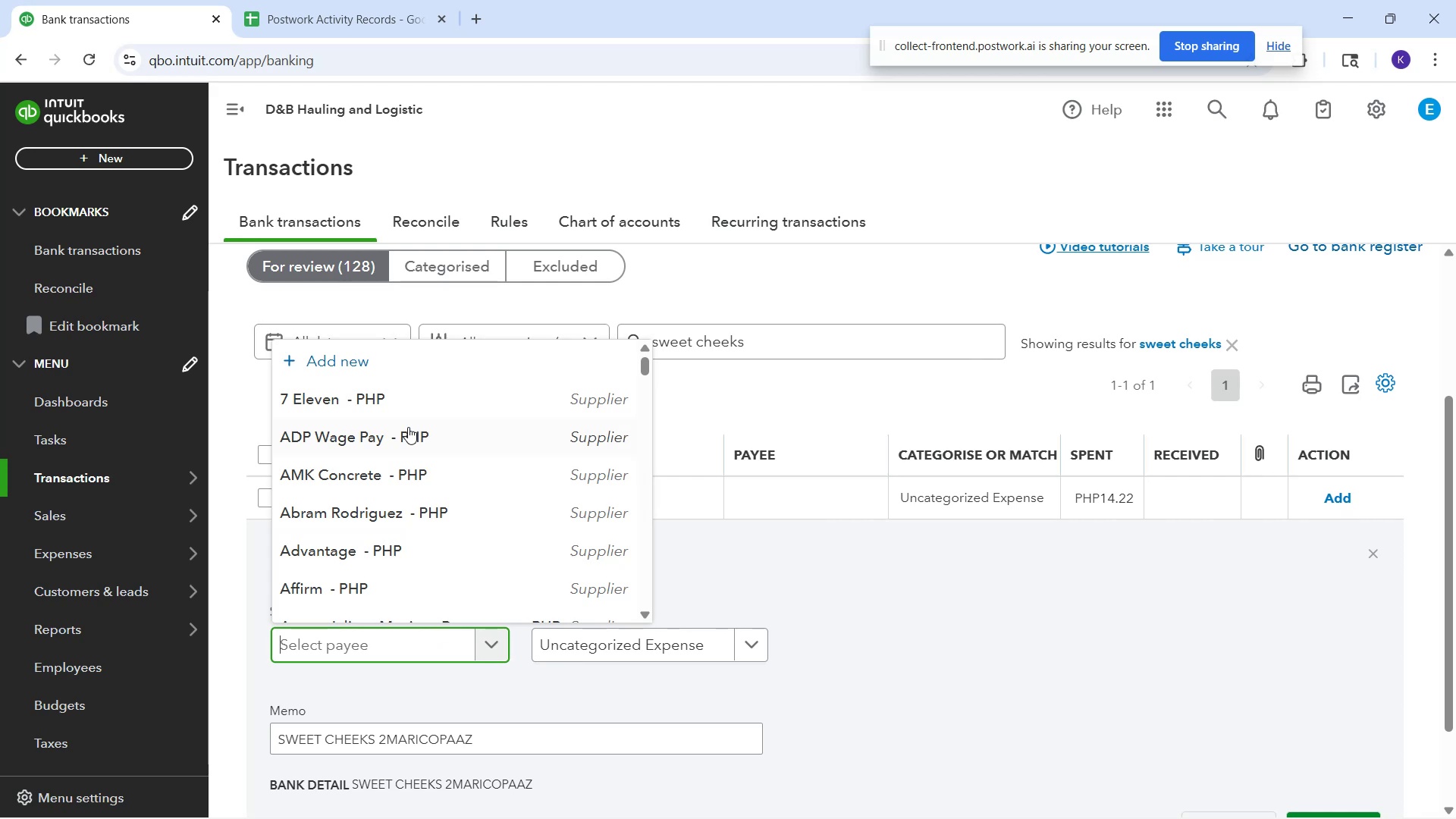 
left_click([400, 358])
 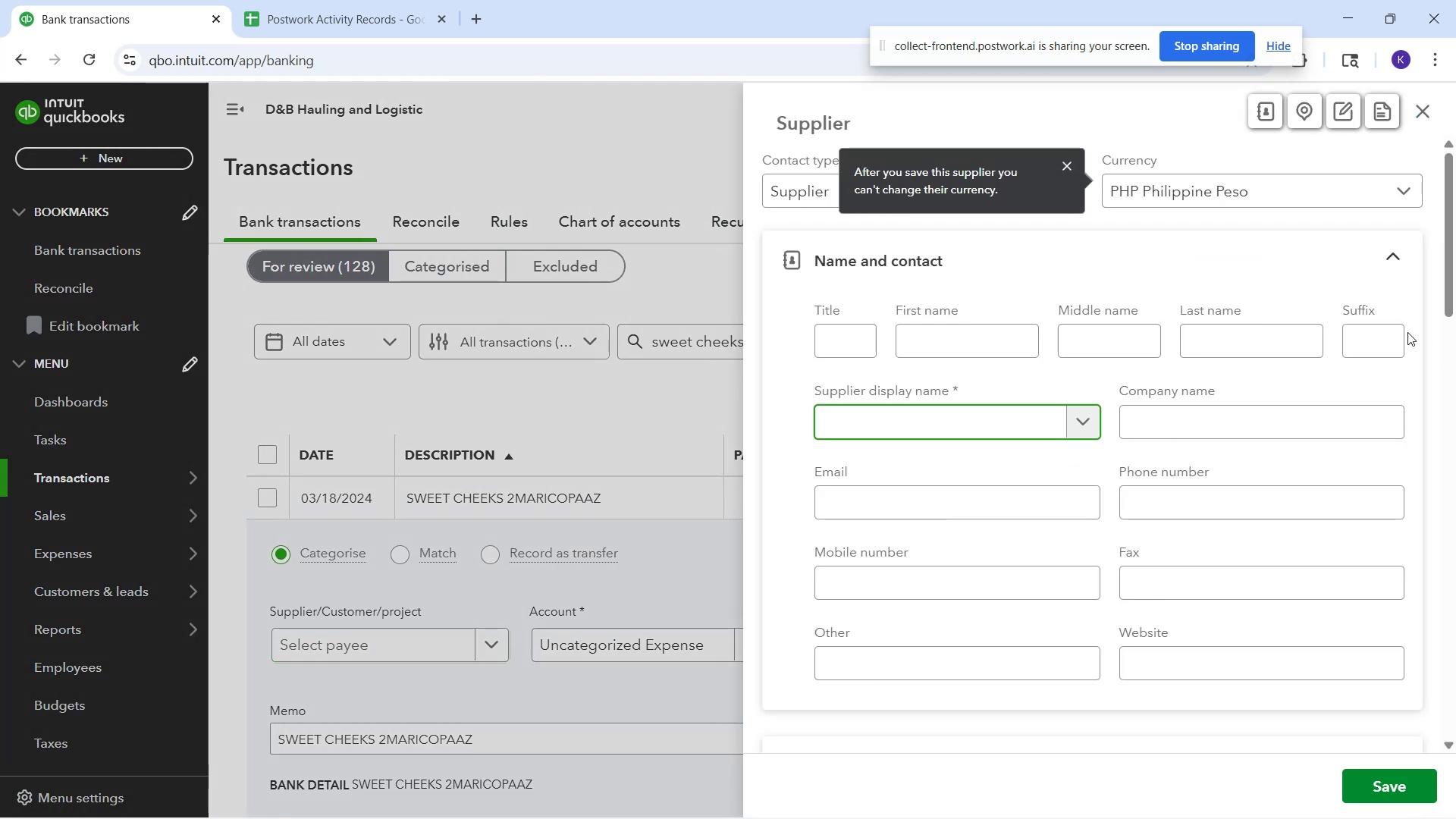 
left_click([1432, 102])
 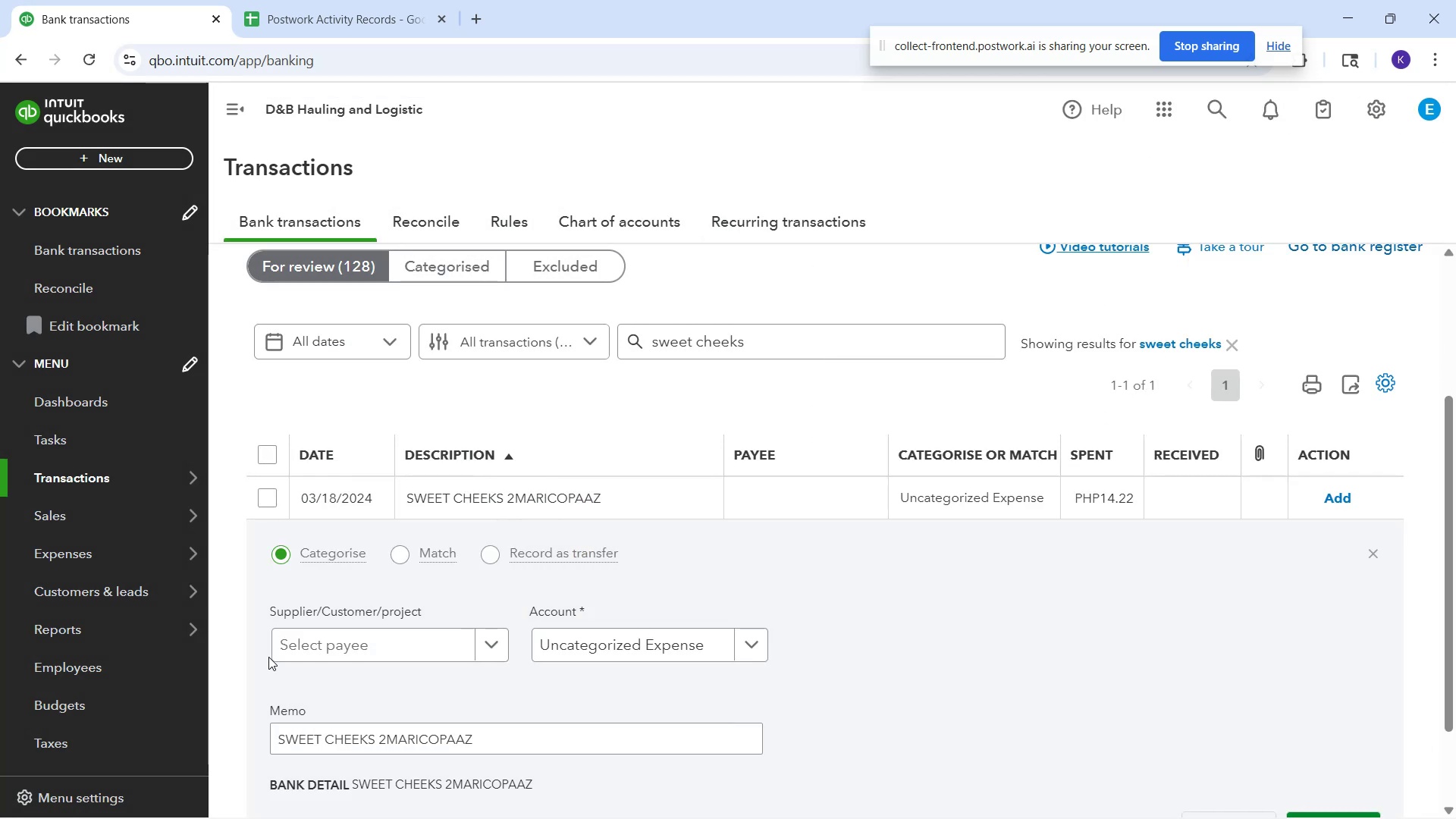 
left_click([301, 645])
 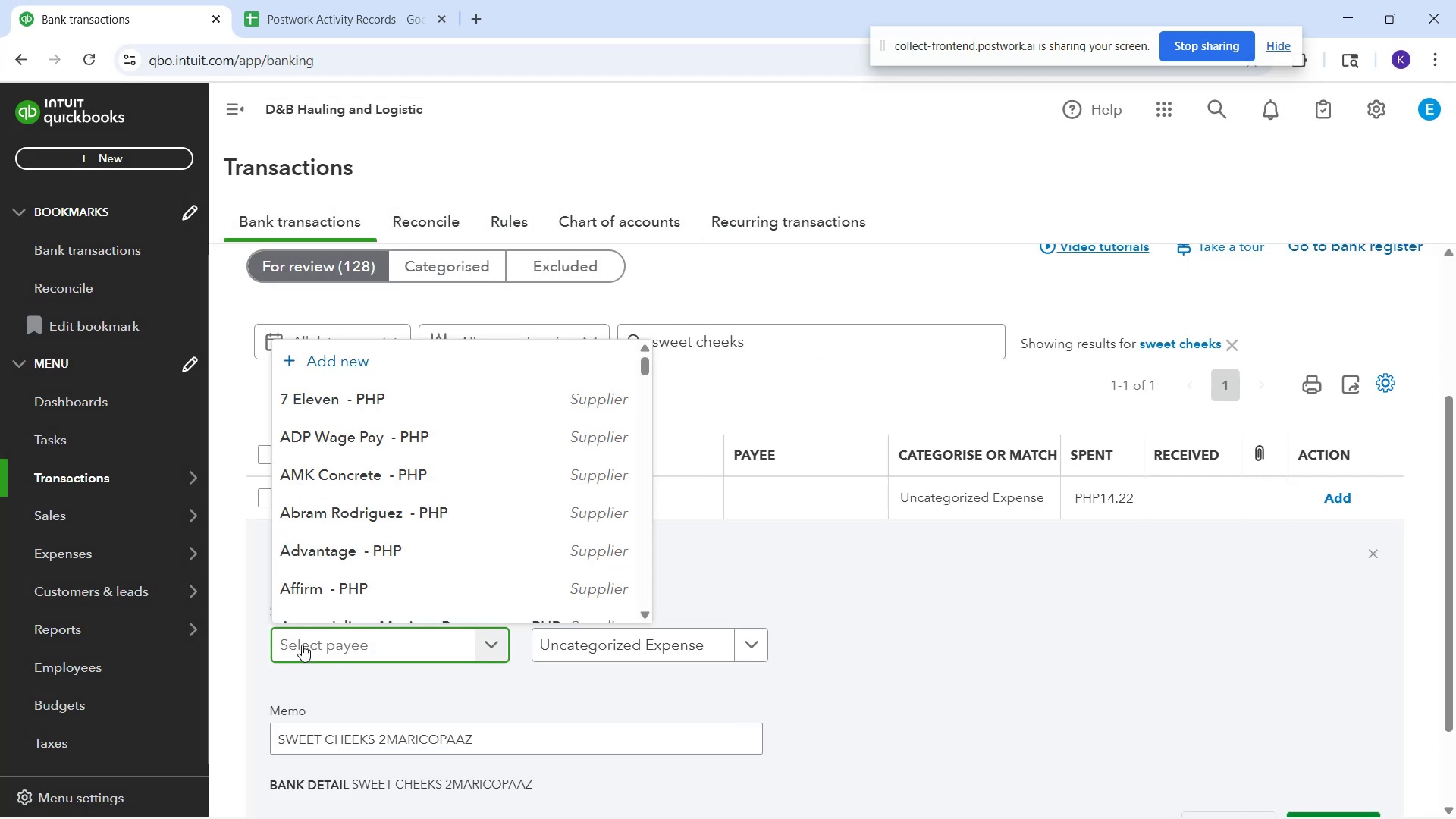 
type(Sweet Cheeks)
 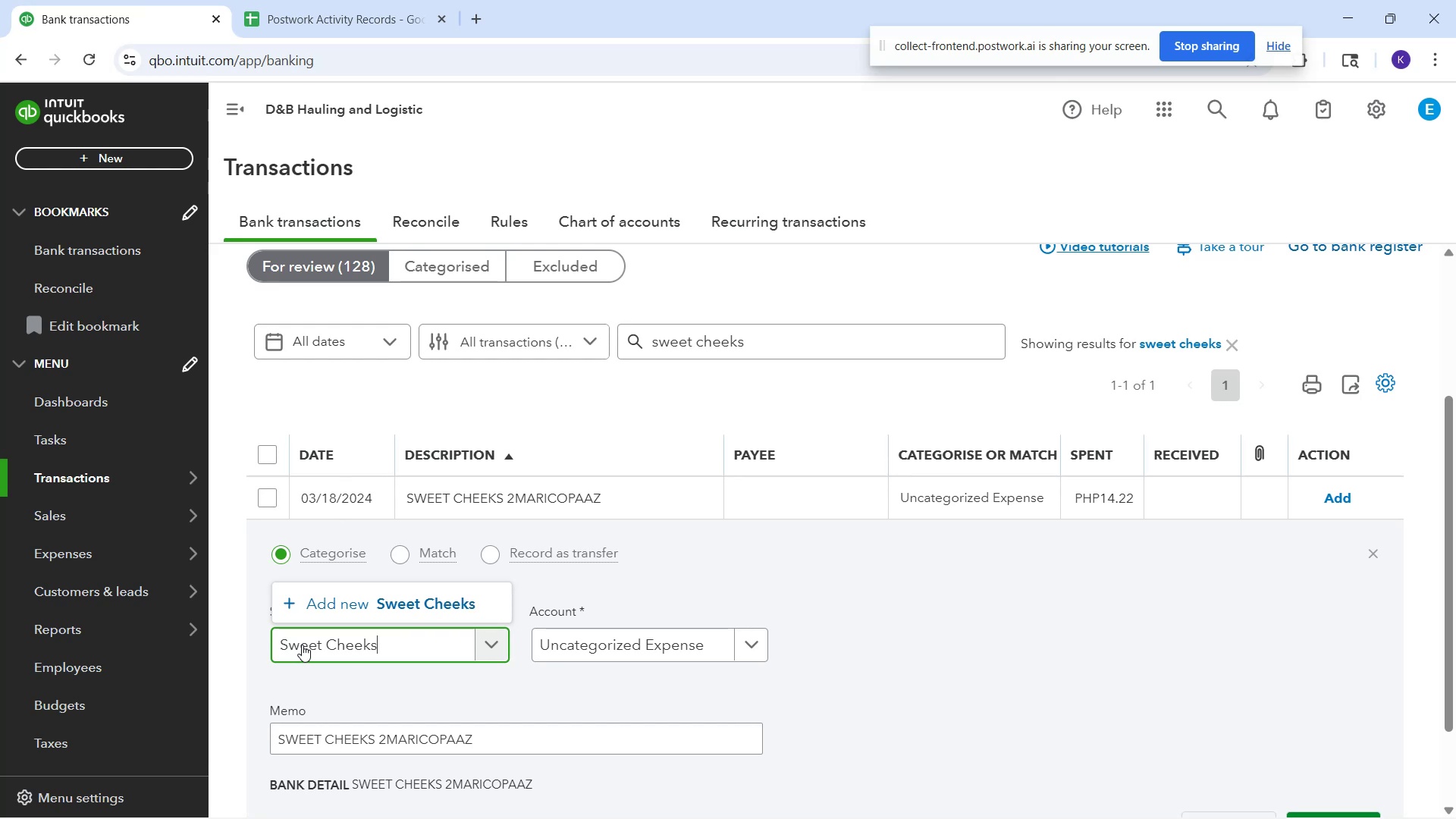 
wait(7.25)
 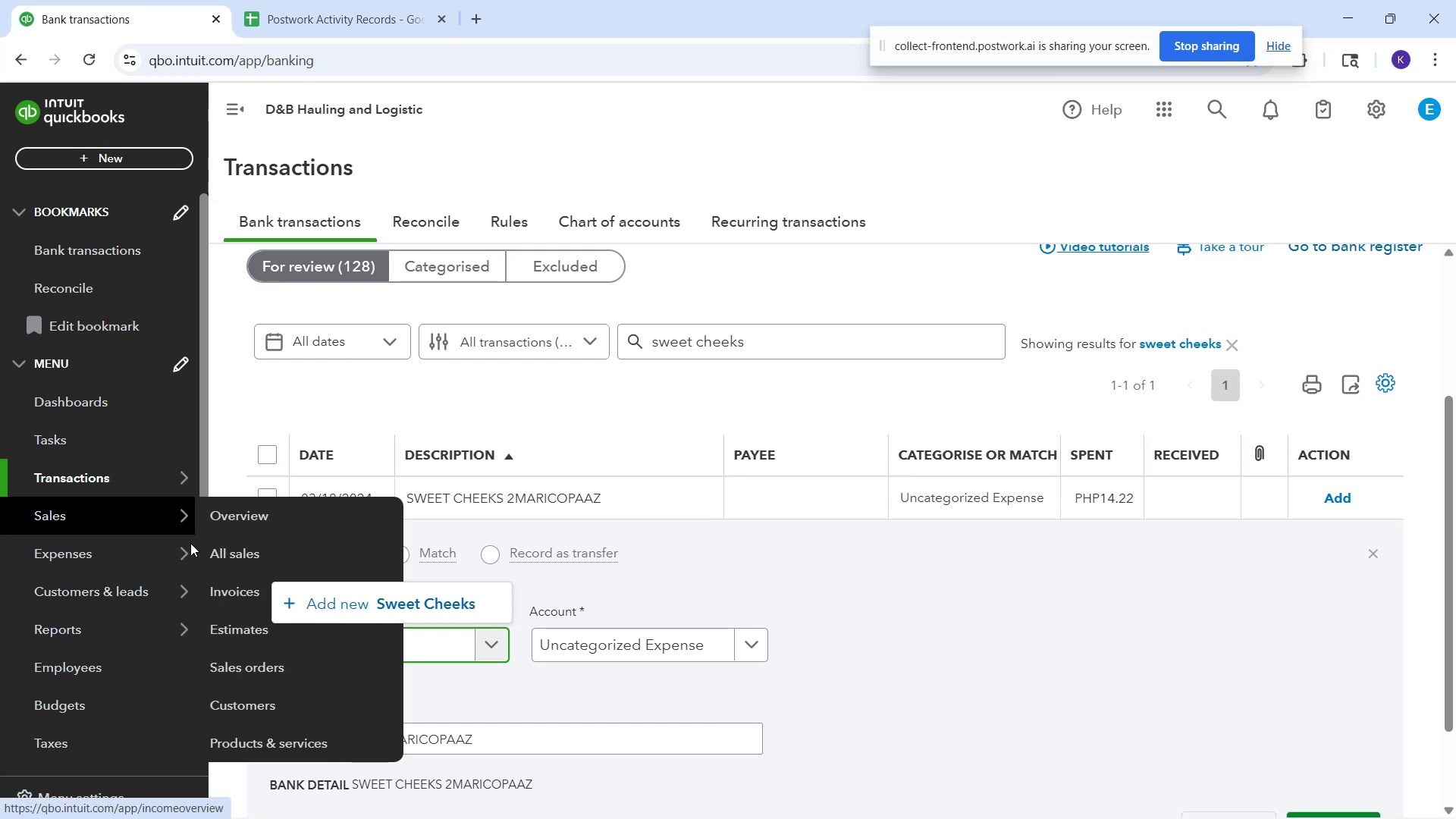 
left_click([309, 607])
 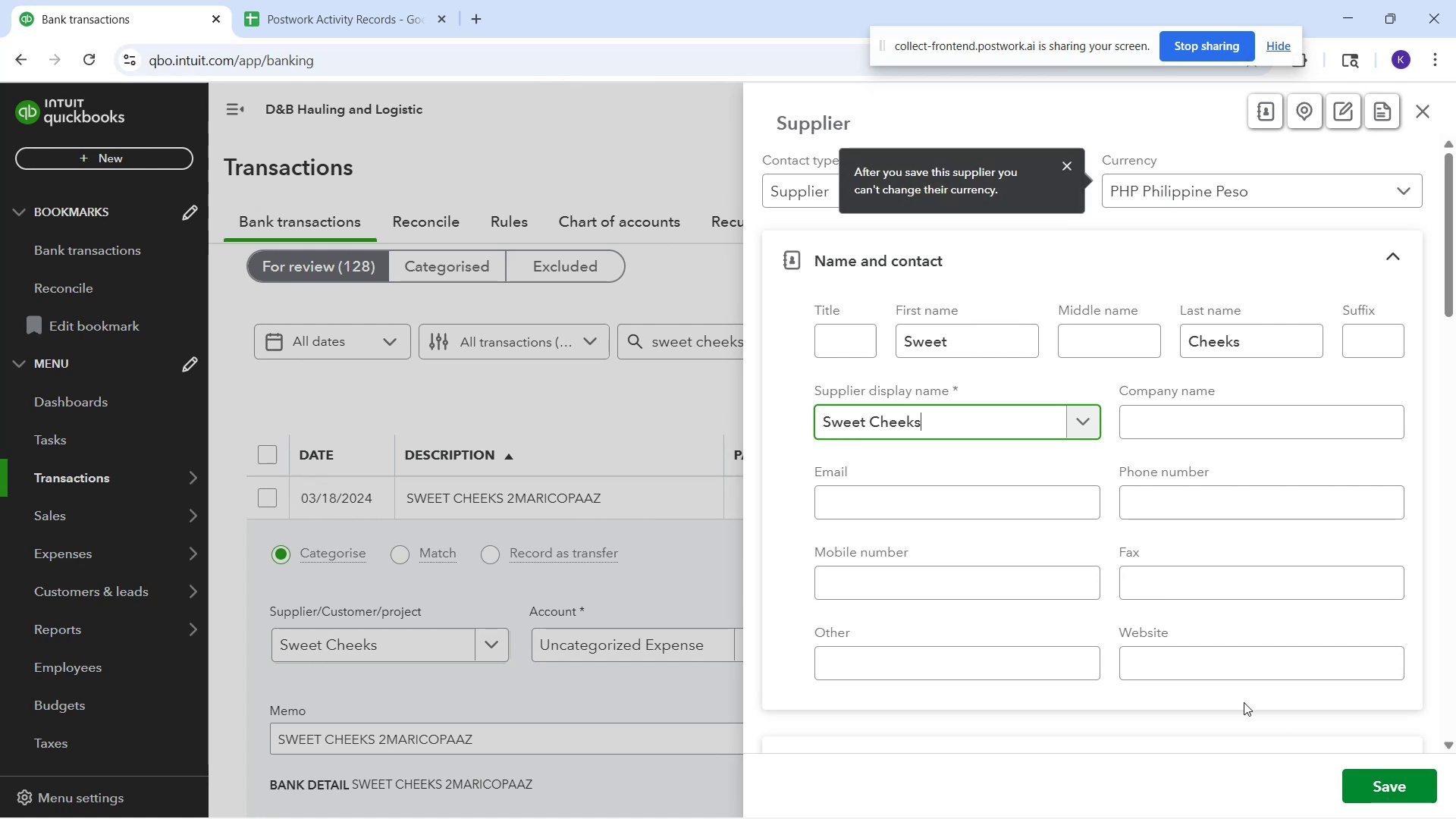 
wait(8.02)
 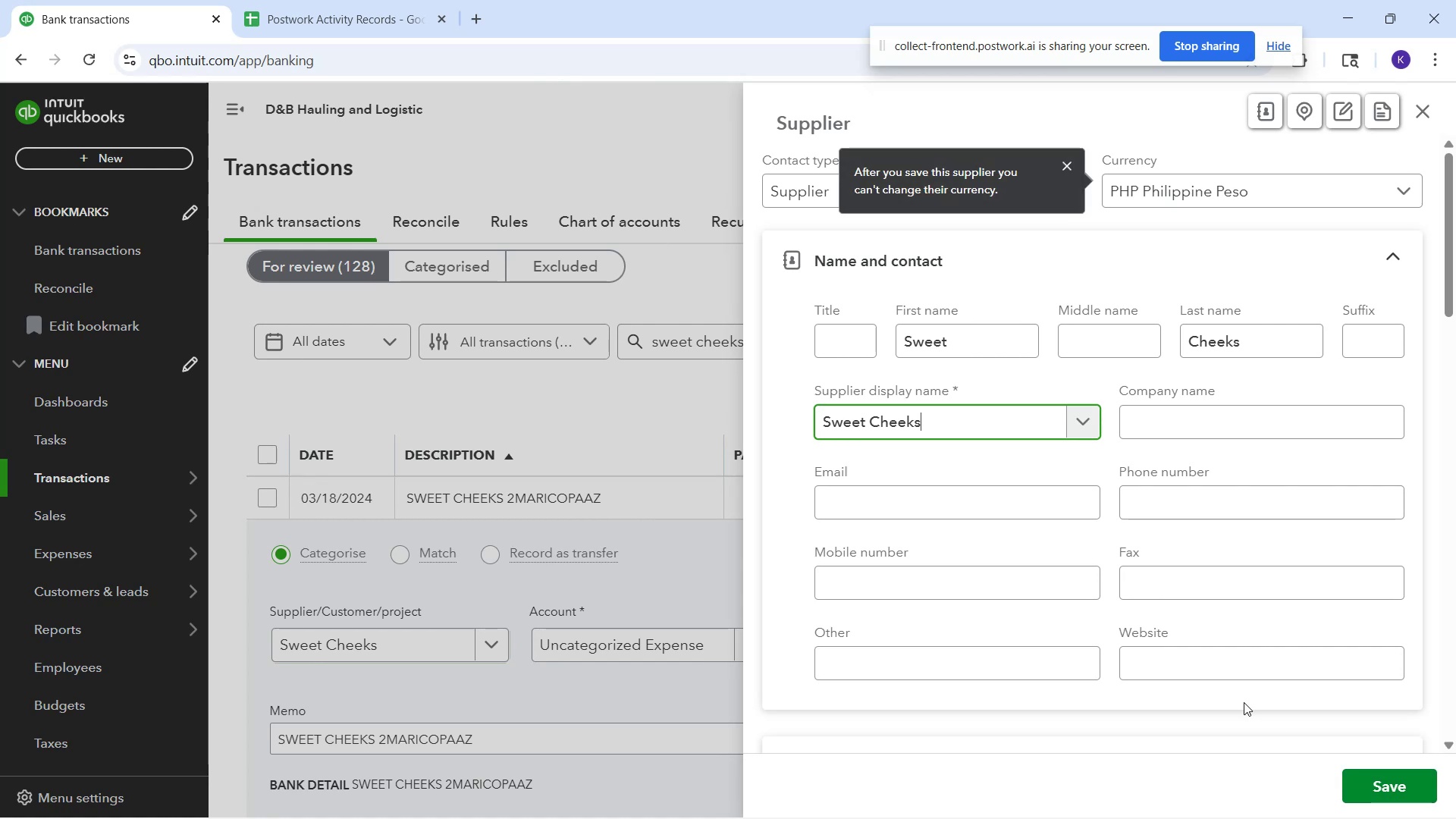 
left_click([698, 645])
 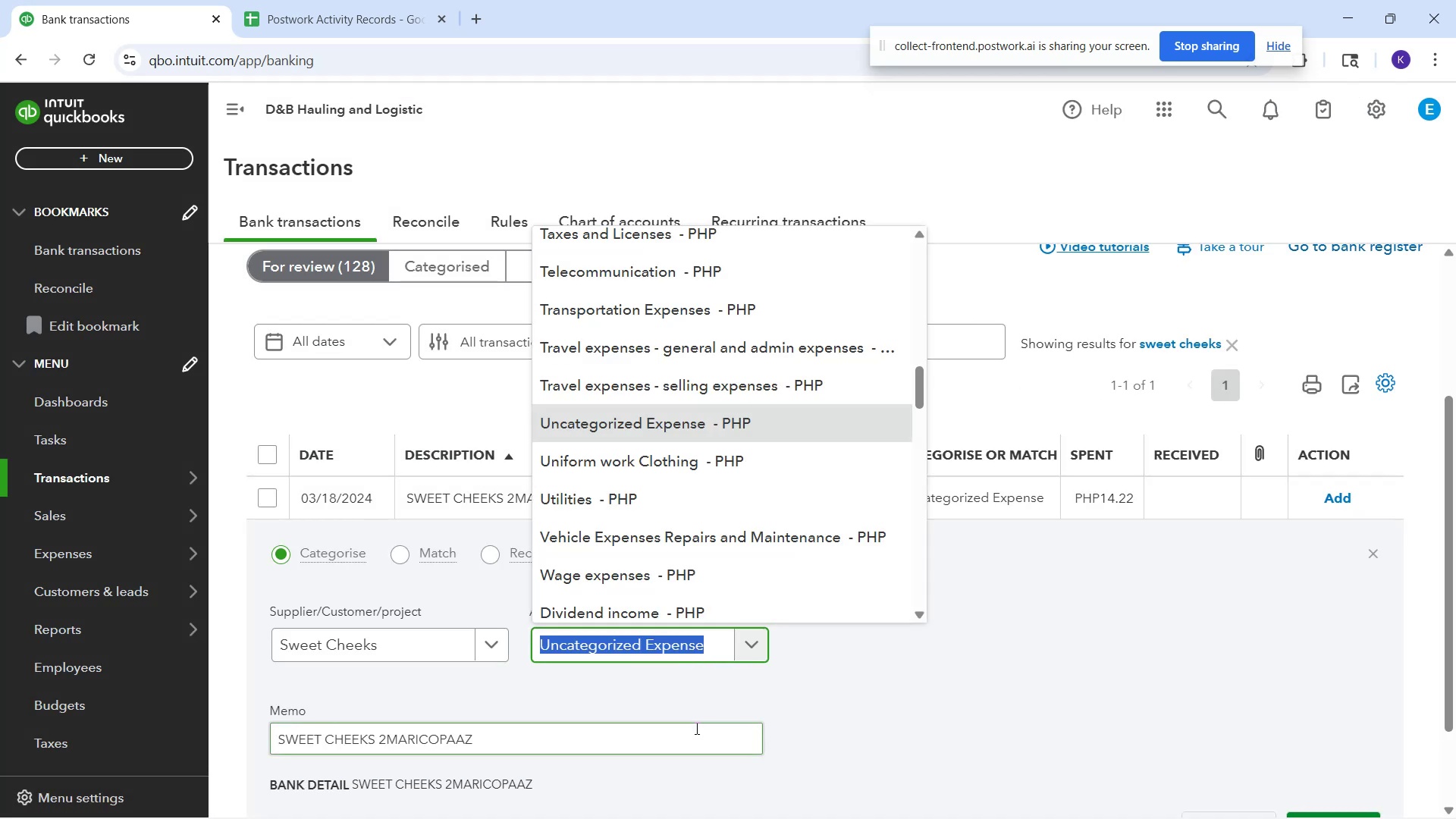 
type(mea)
 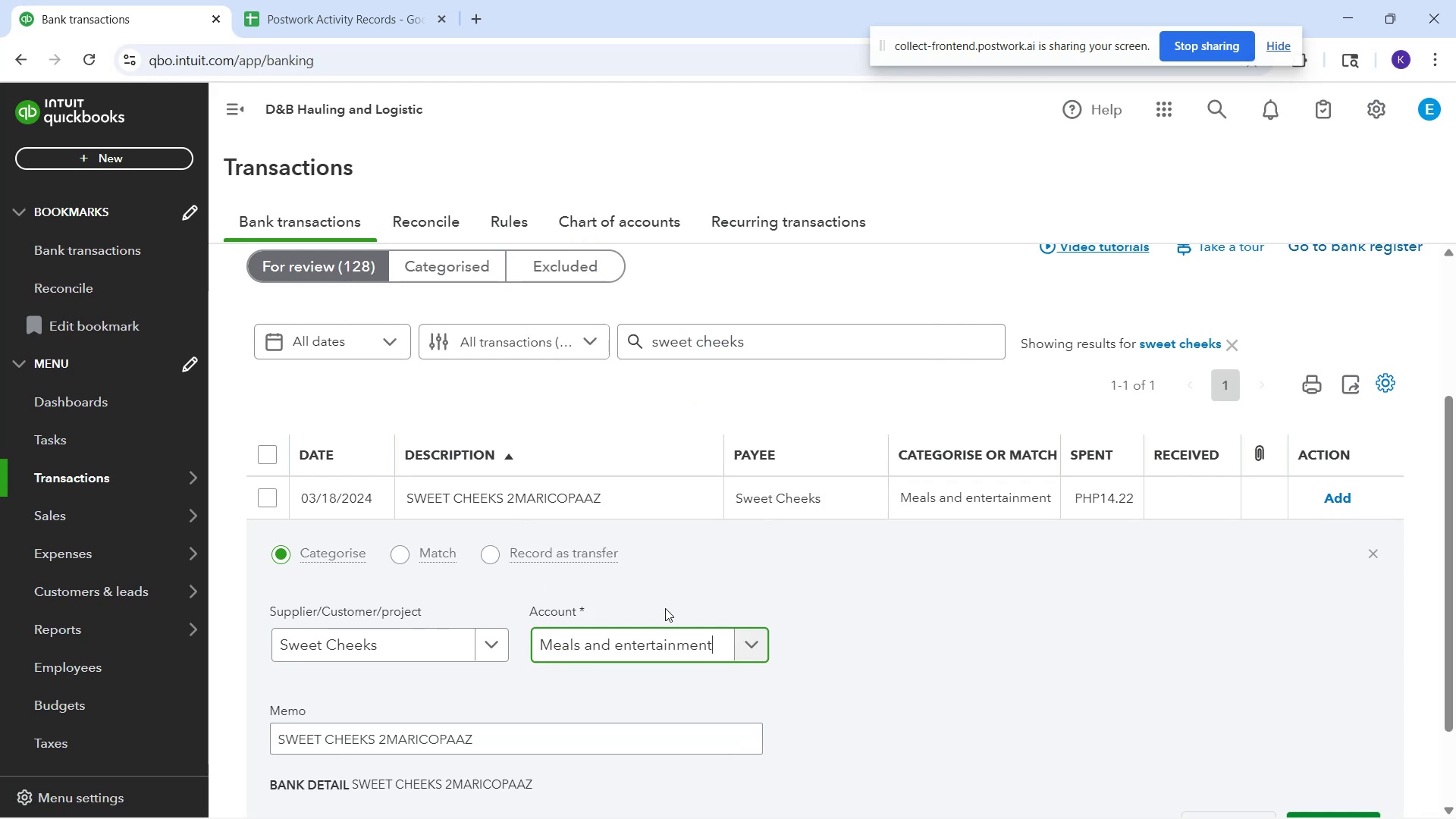 
scroll: coordinate [814, 626], scroll_direction: down, amount: 1.0
 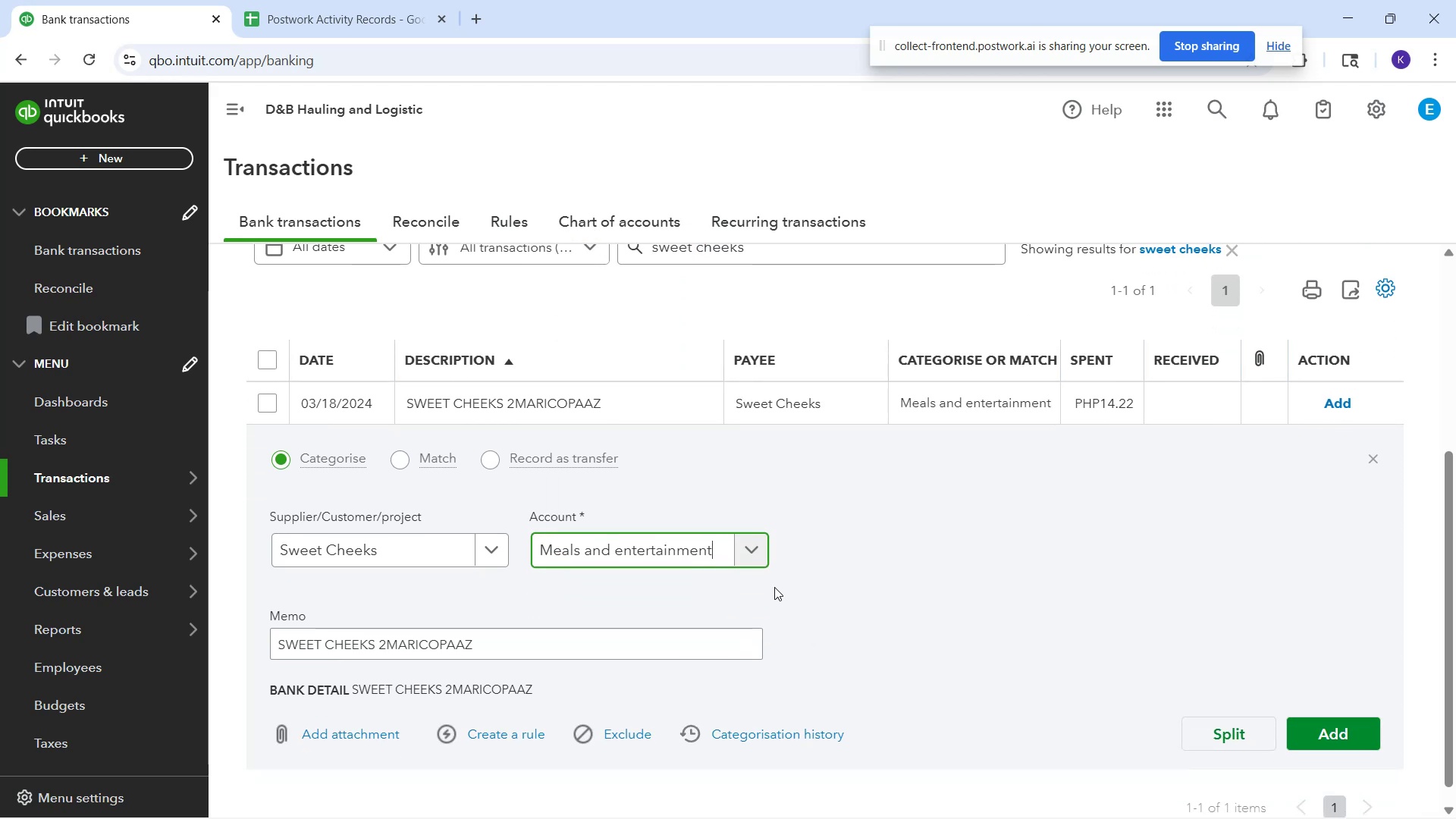 
wait(10.62)
 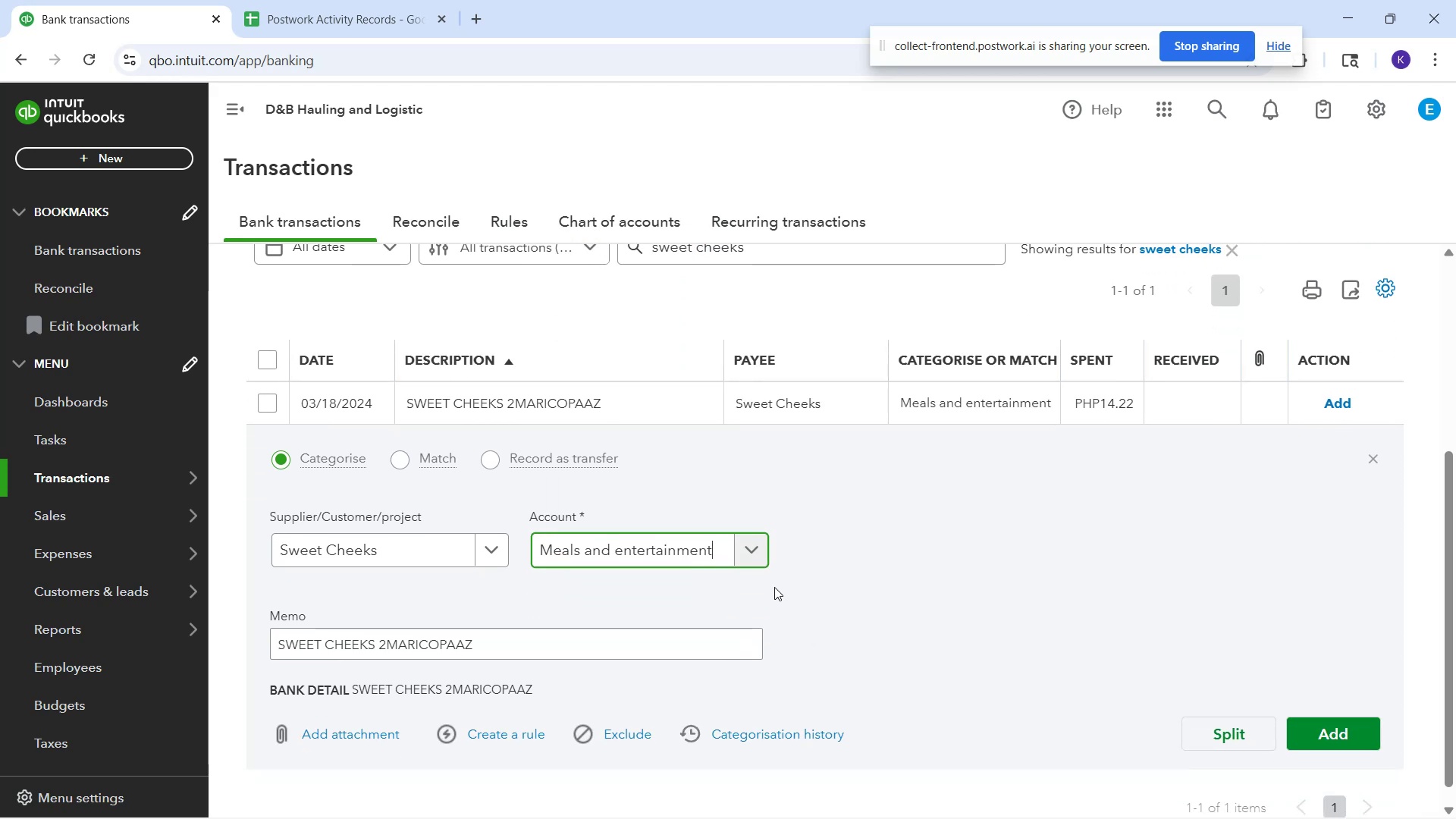 
left_click([1346, 740])
 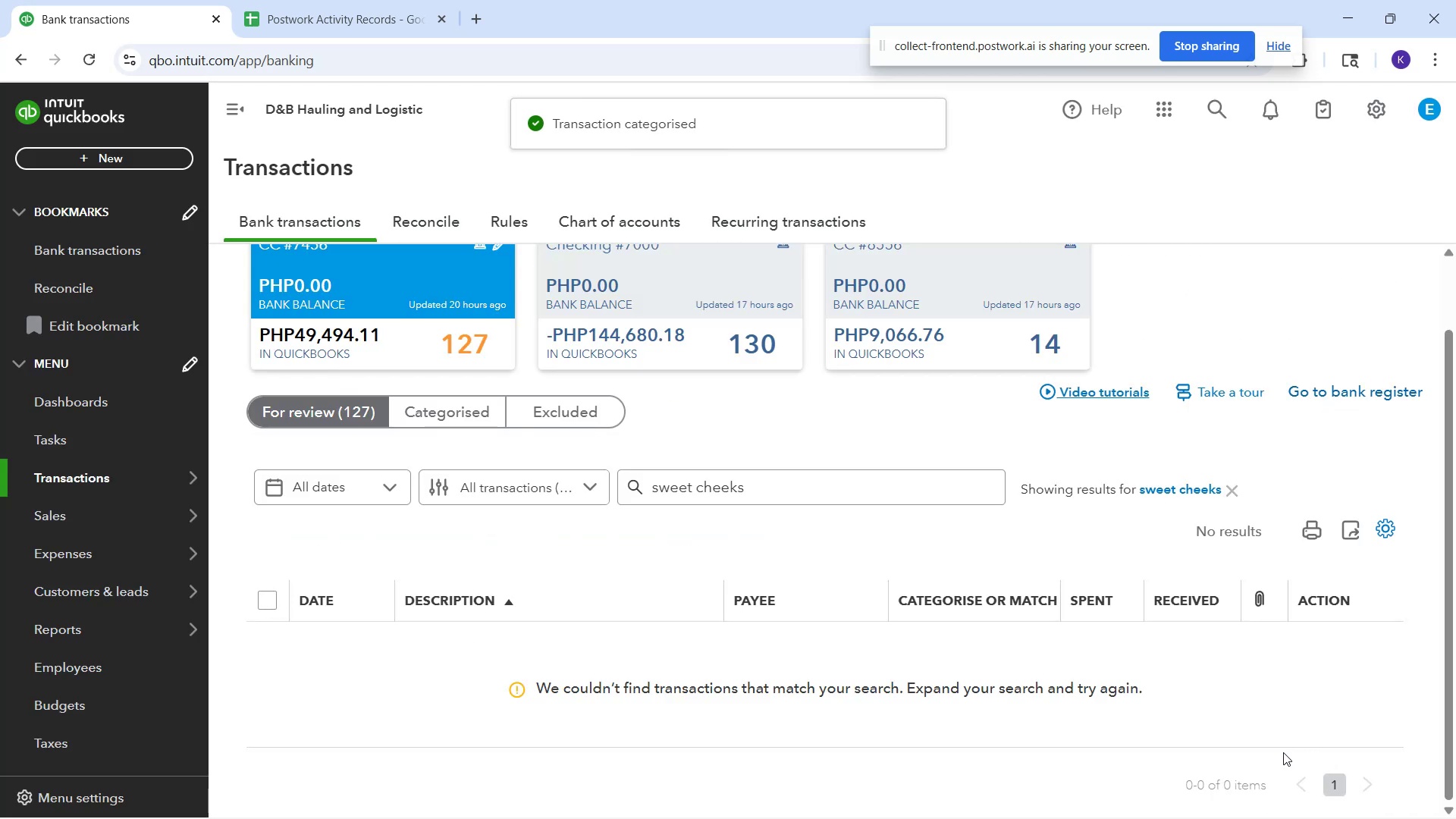 
wait(7.32)
 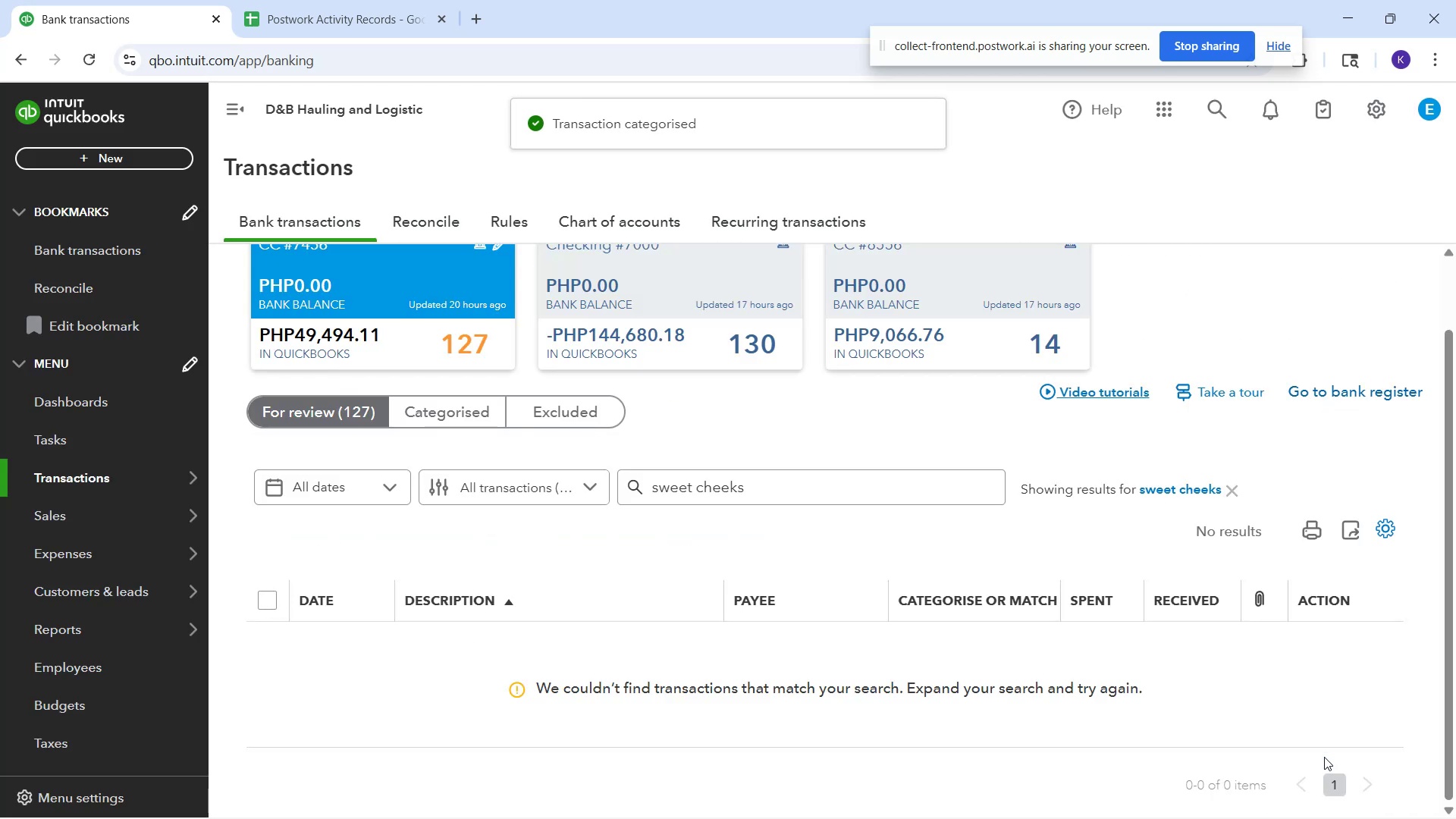 
left_click_drag(start_coordinate=[819, 488], to_coordinate=[595, 500])
 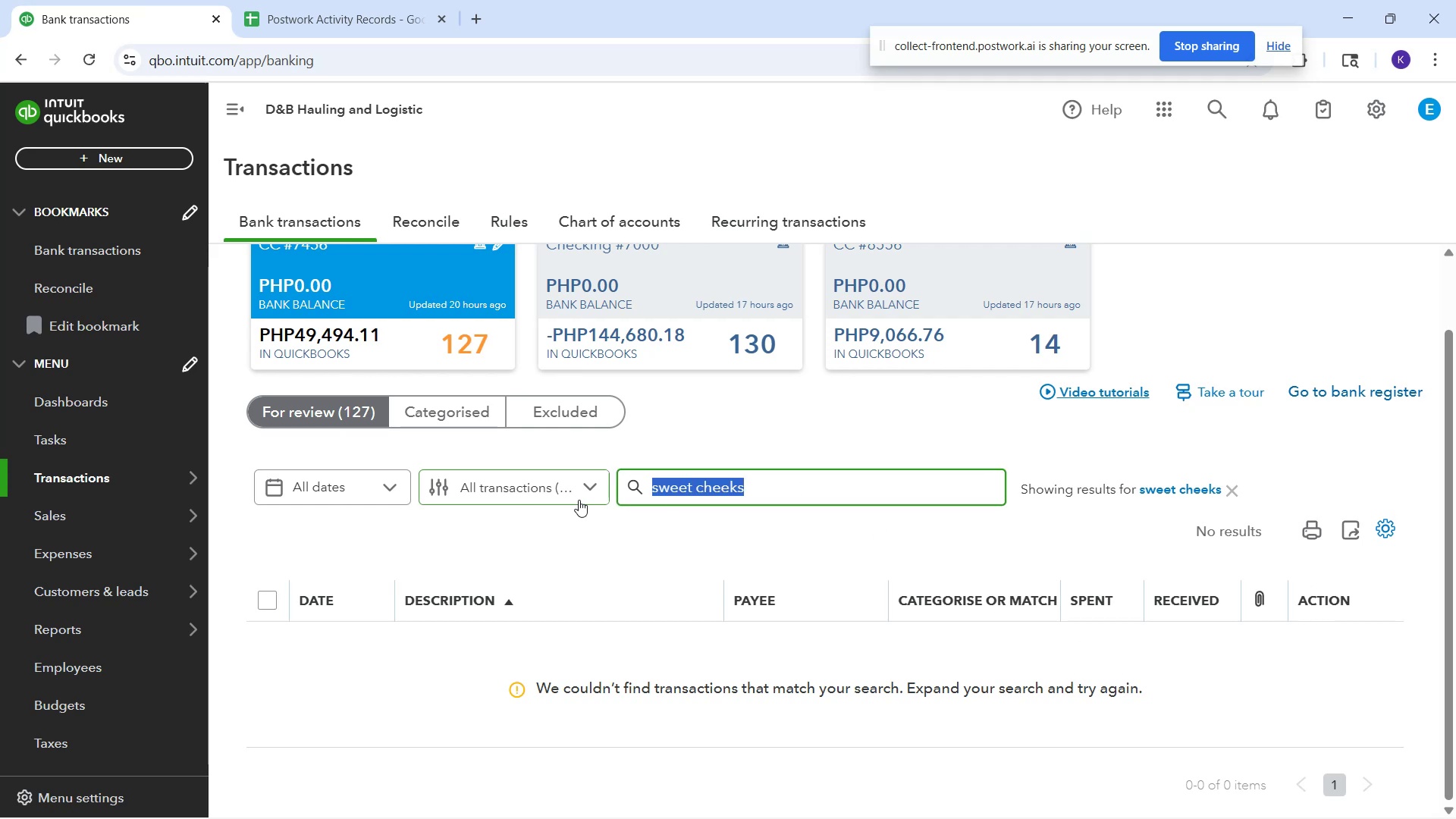 
type(hioho)
key(Backspace)
key(Backspace)
key(Backspace)
type(ho)
 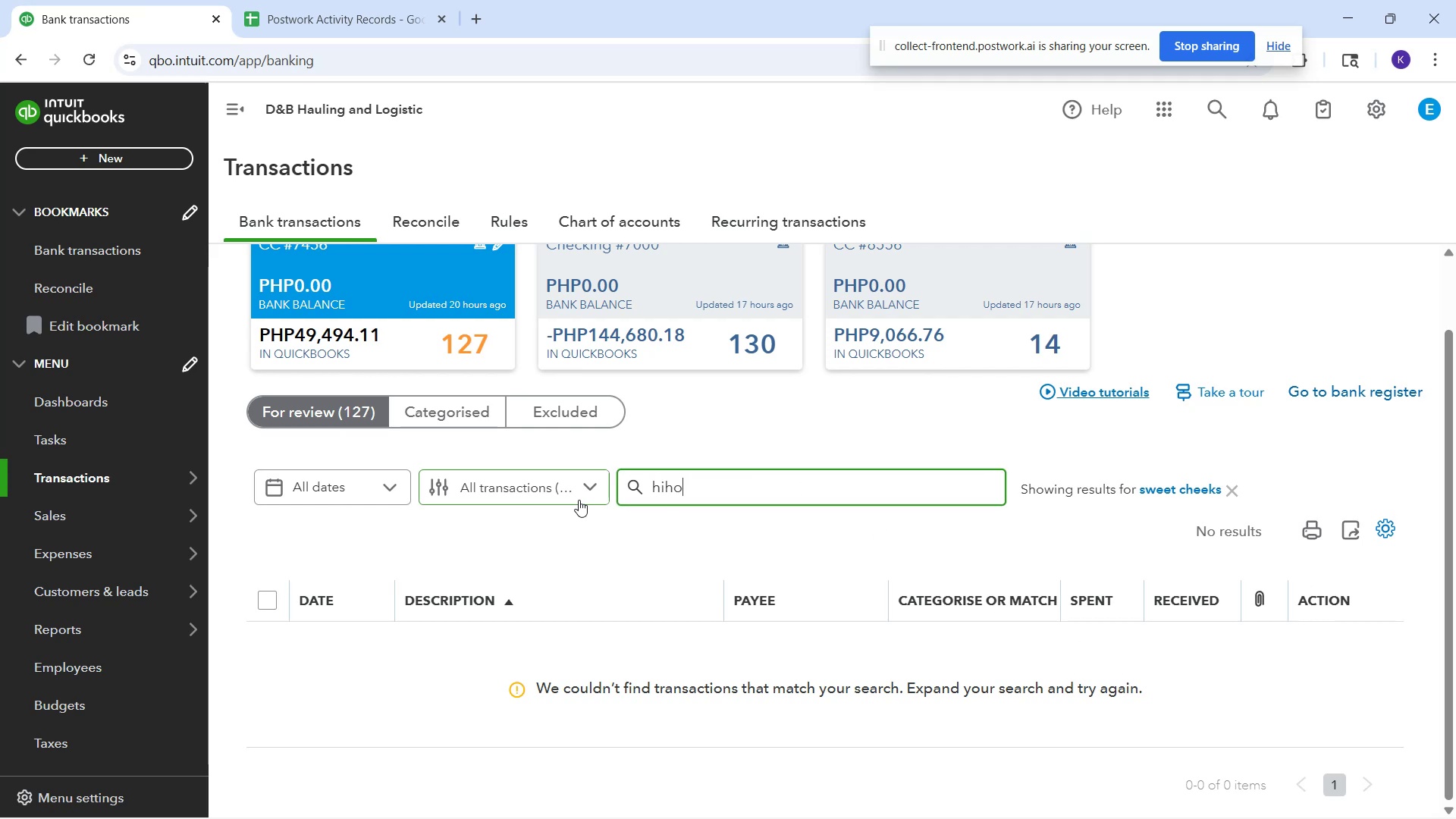 
key(Enter)
 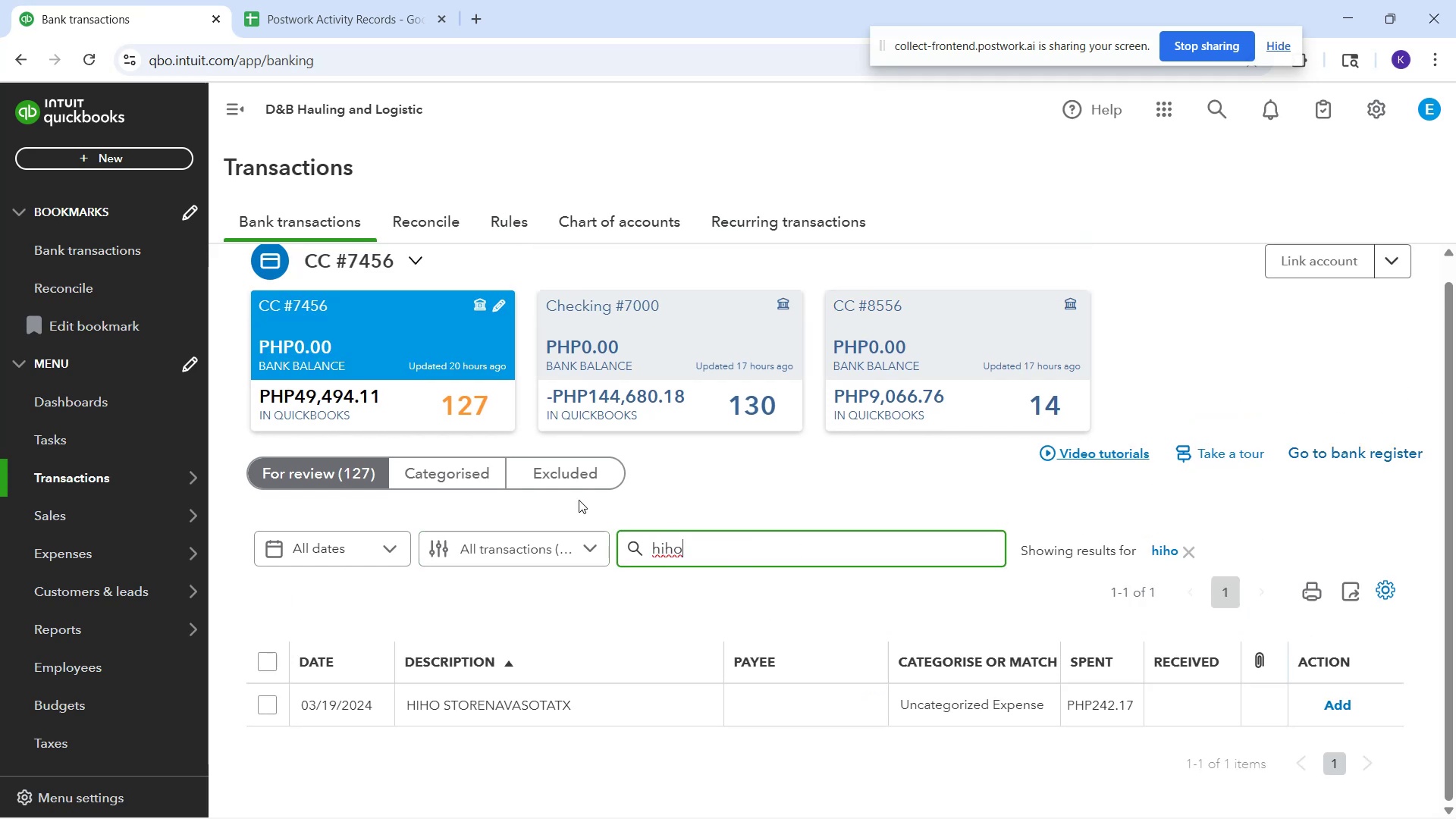 
scroll: coordinate [569, 643], scroll_direction: down, amount: 2.0
 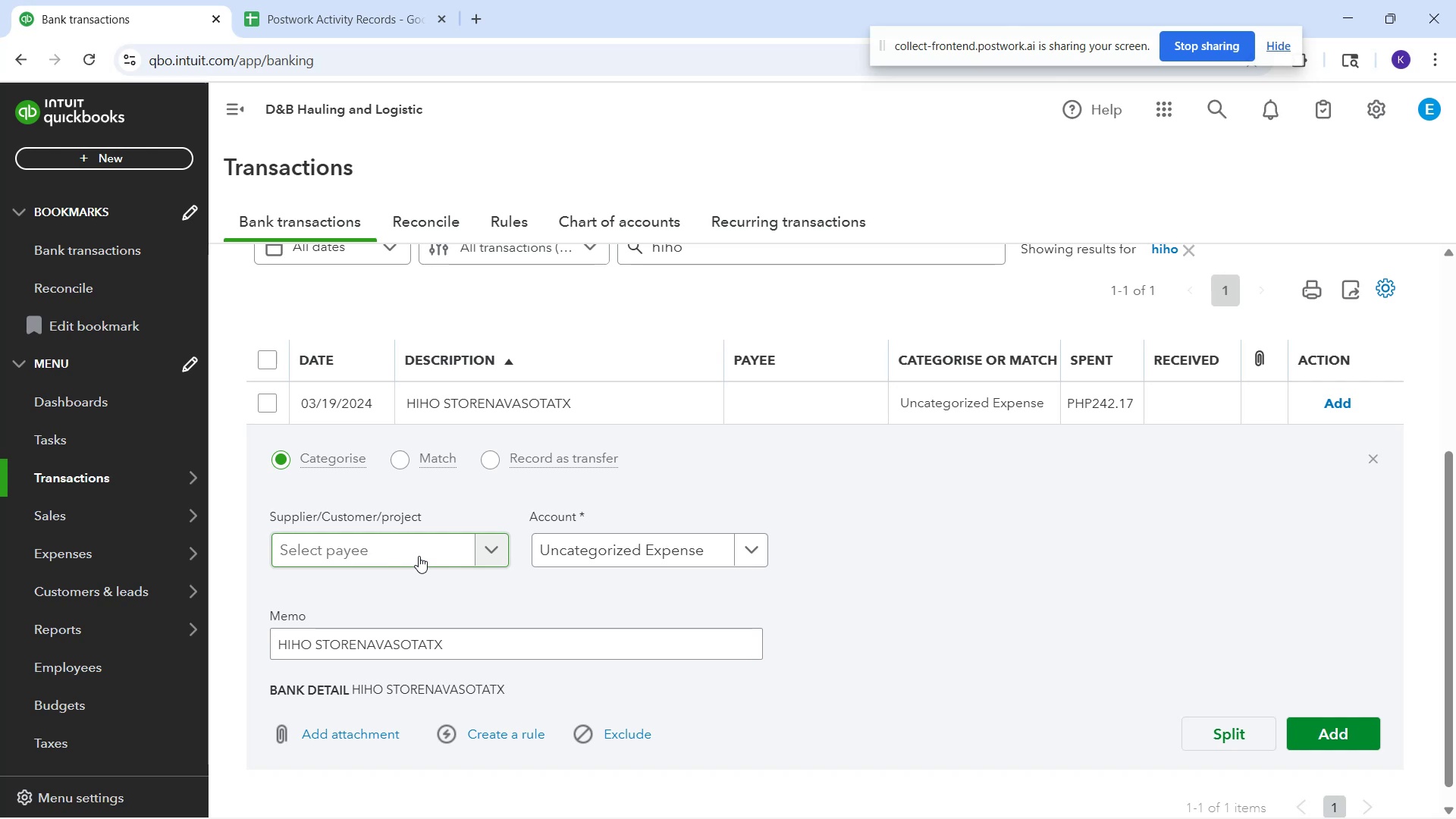 
wait(6.39)
 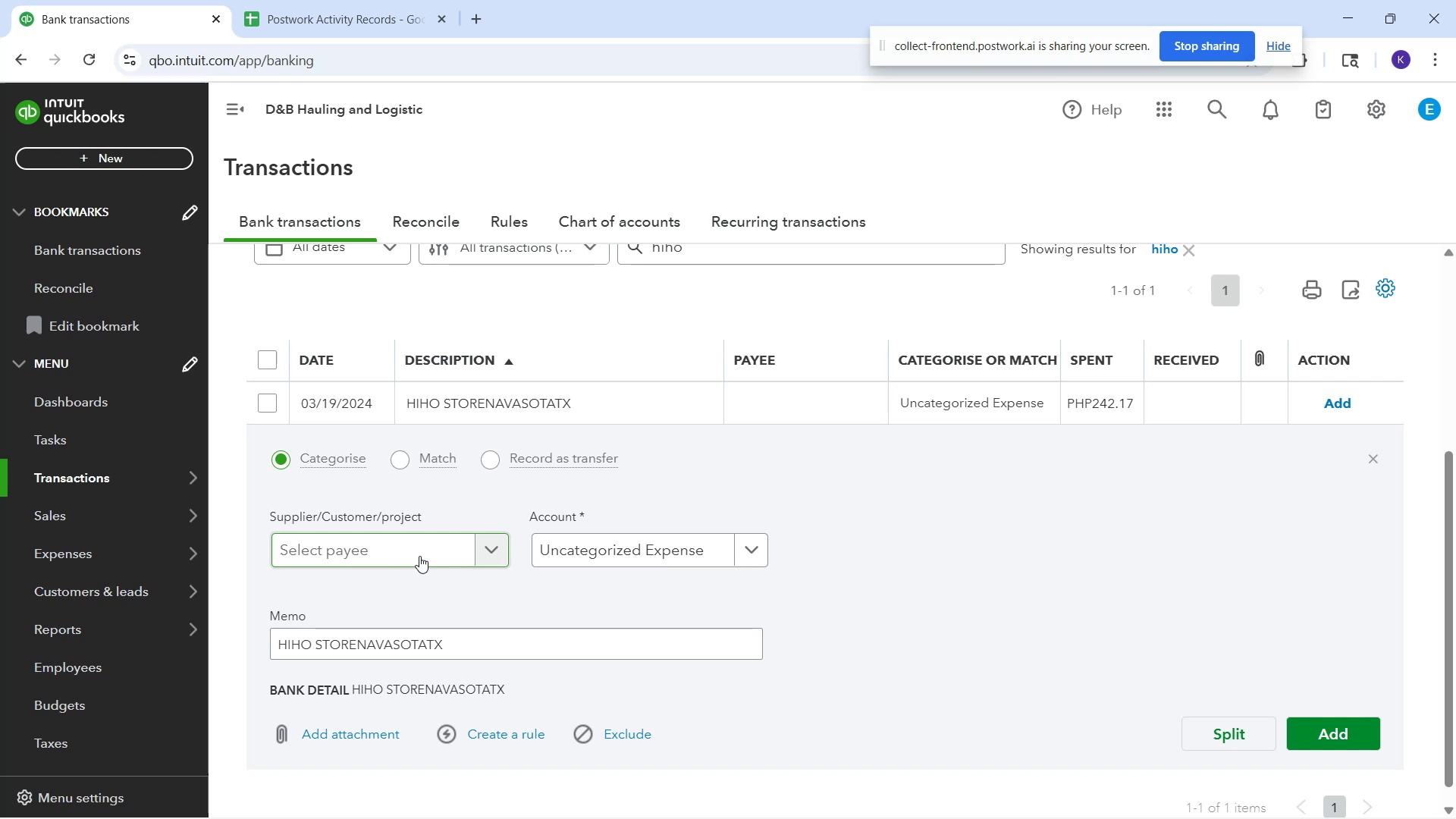 
hold_key(key=ShiftRight, duration=0.47)
 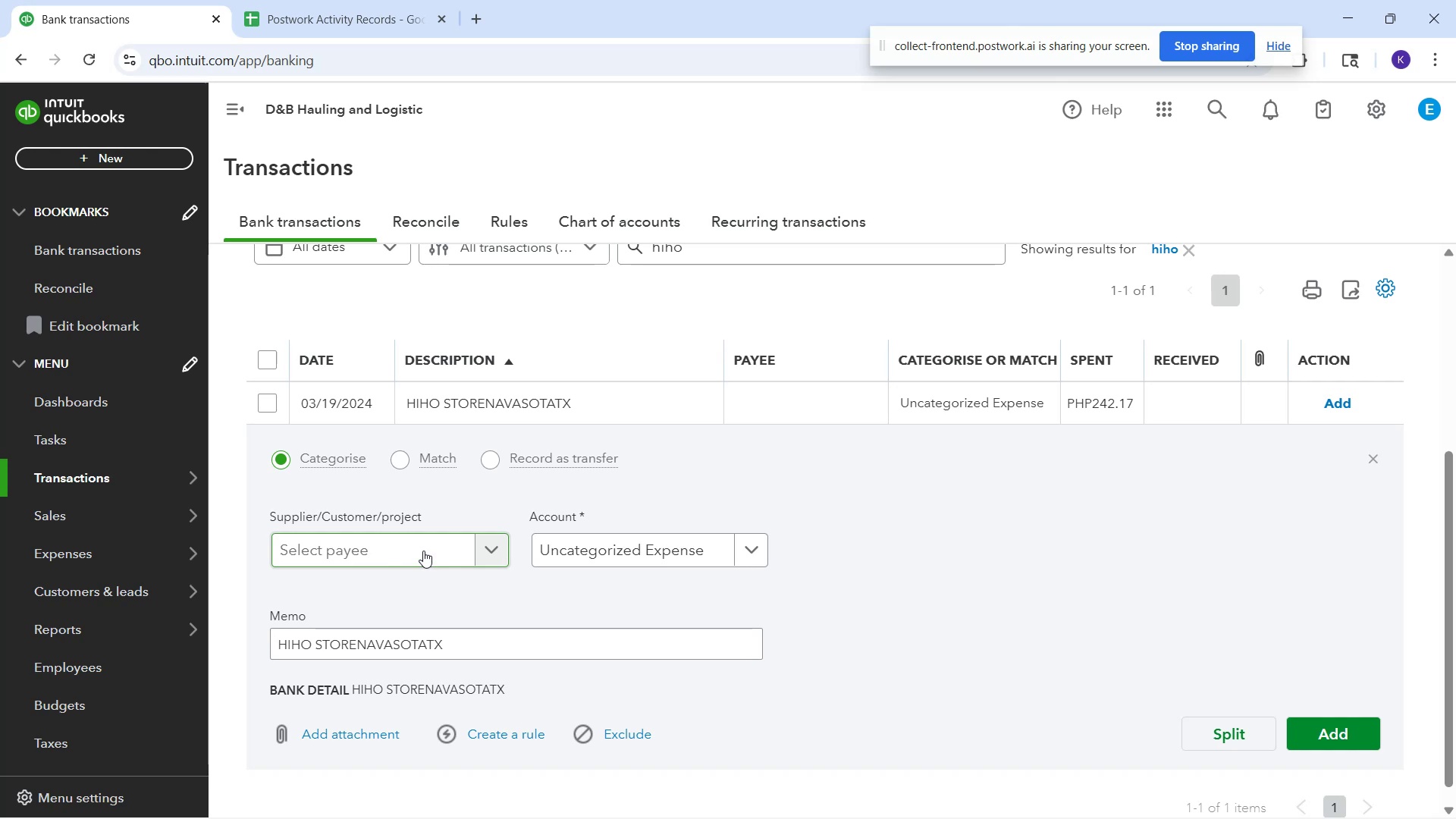 
left_click([423, 548])
 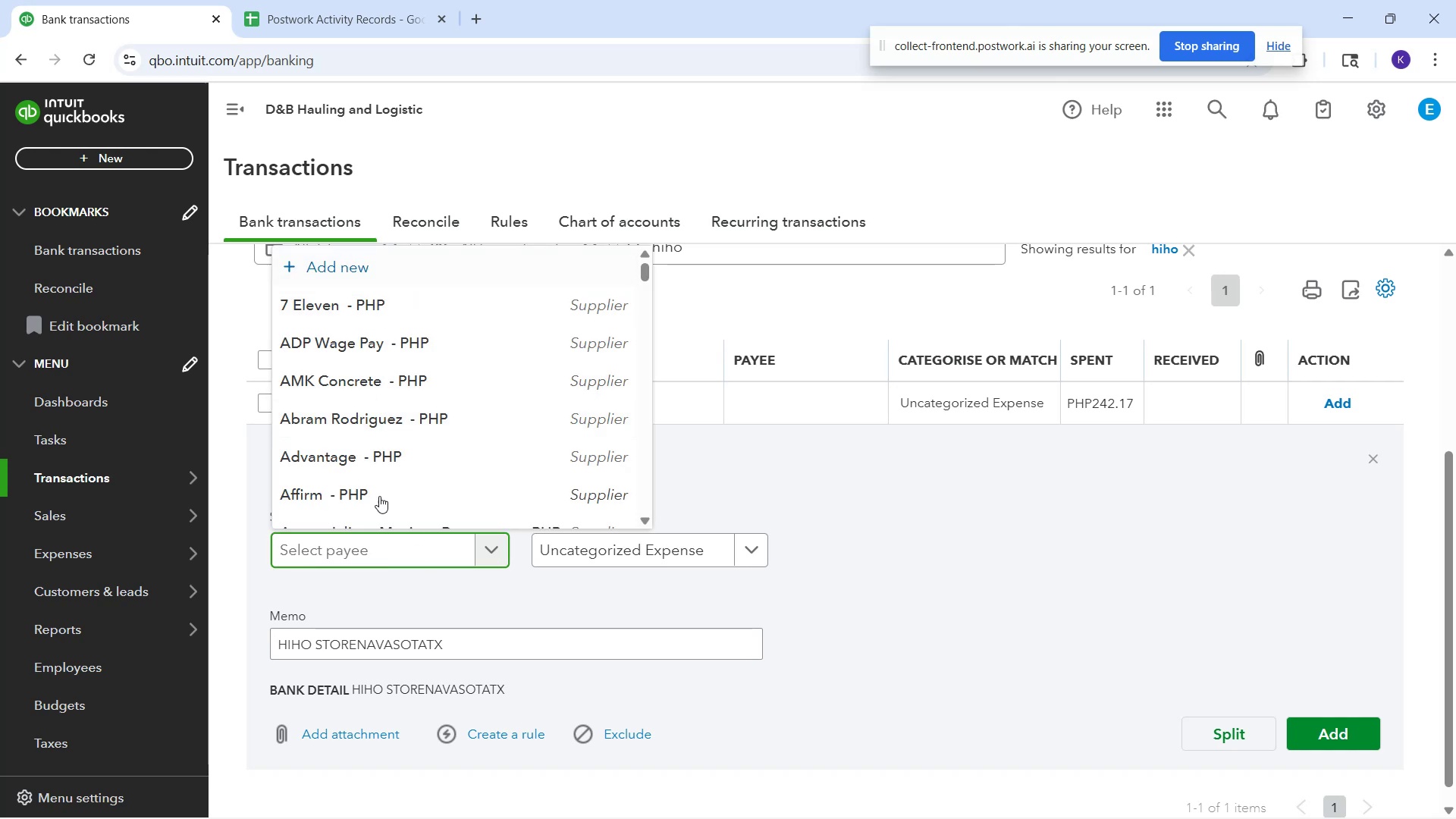 
type(HIHO)
 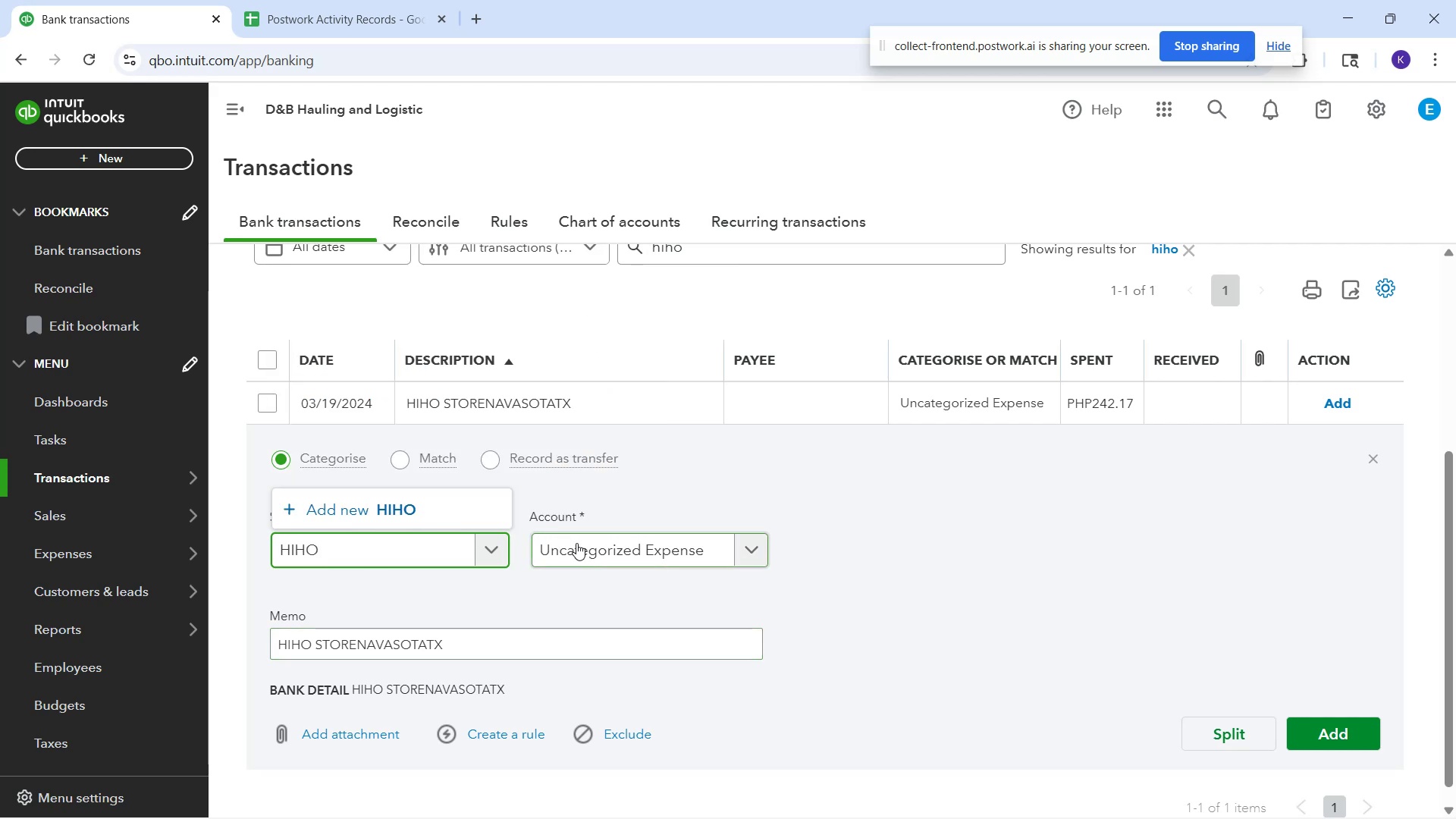 
left_click([576, 543])
 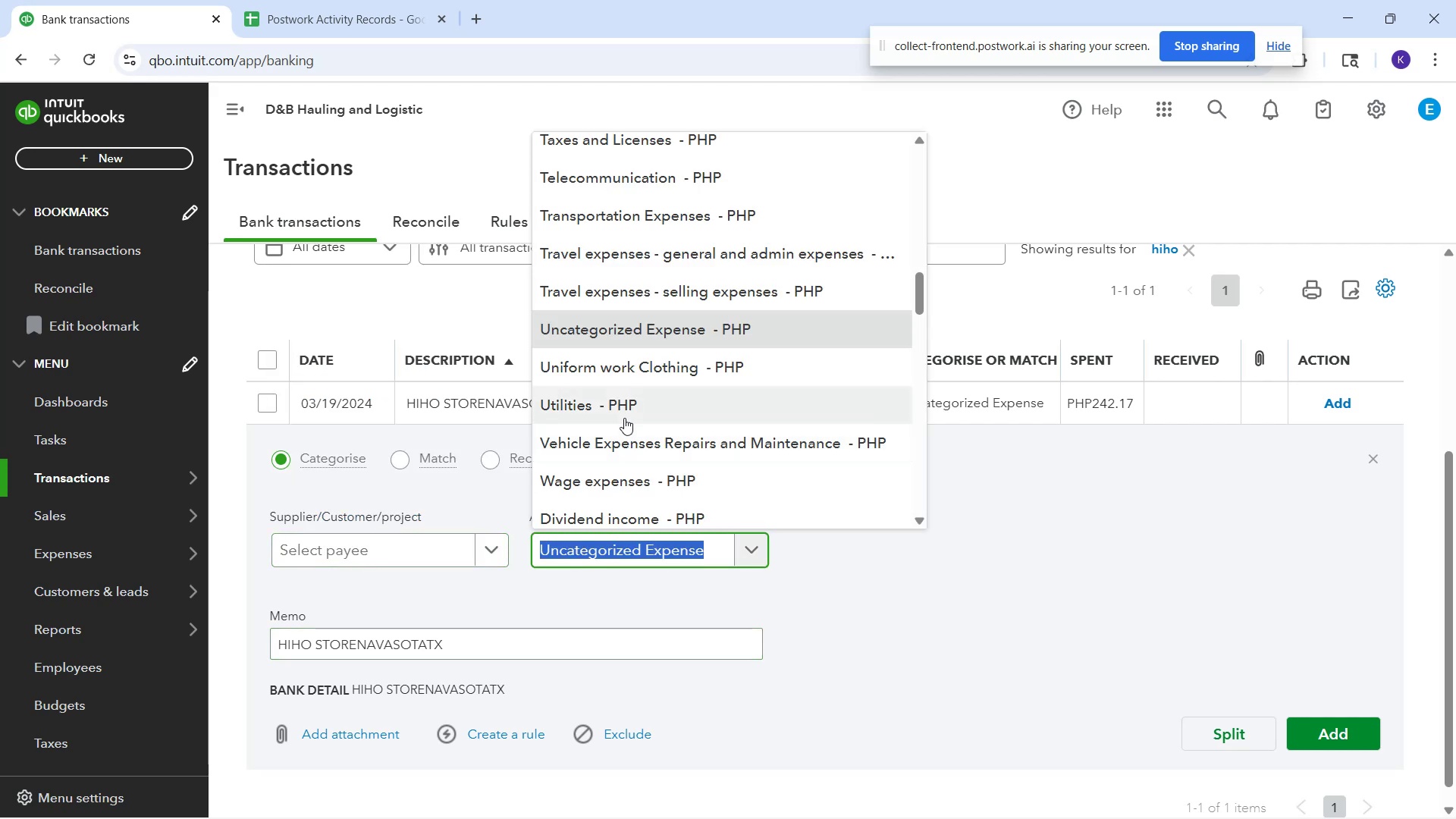 
mouse_move([604, 253])
 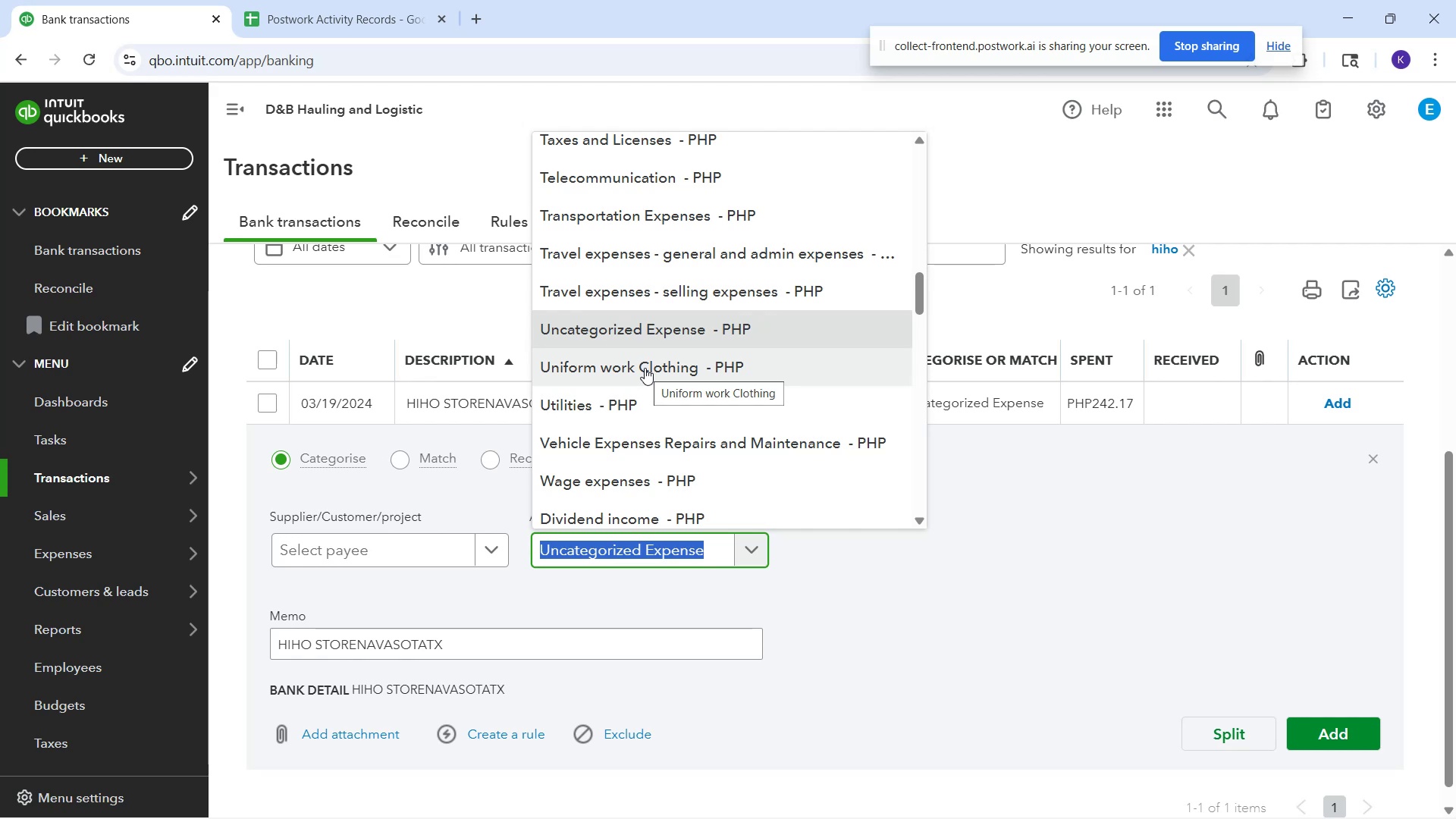 
wait(10.09)
 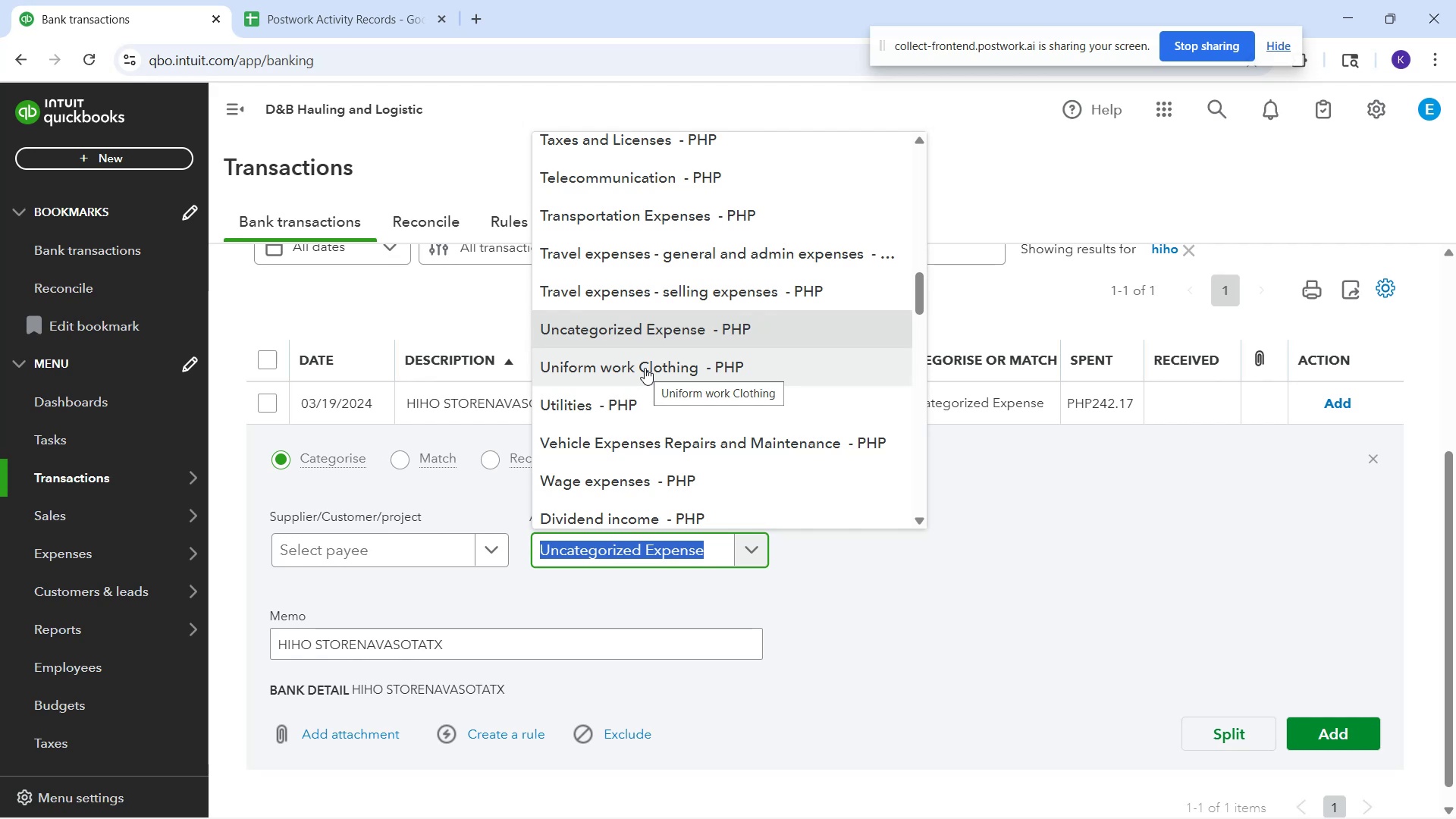 
type(mea)
 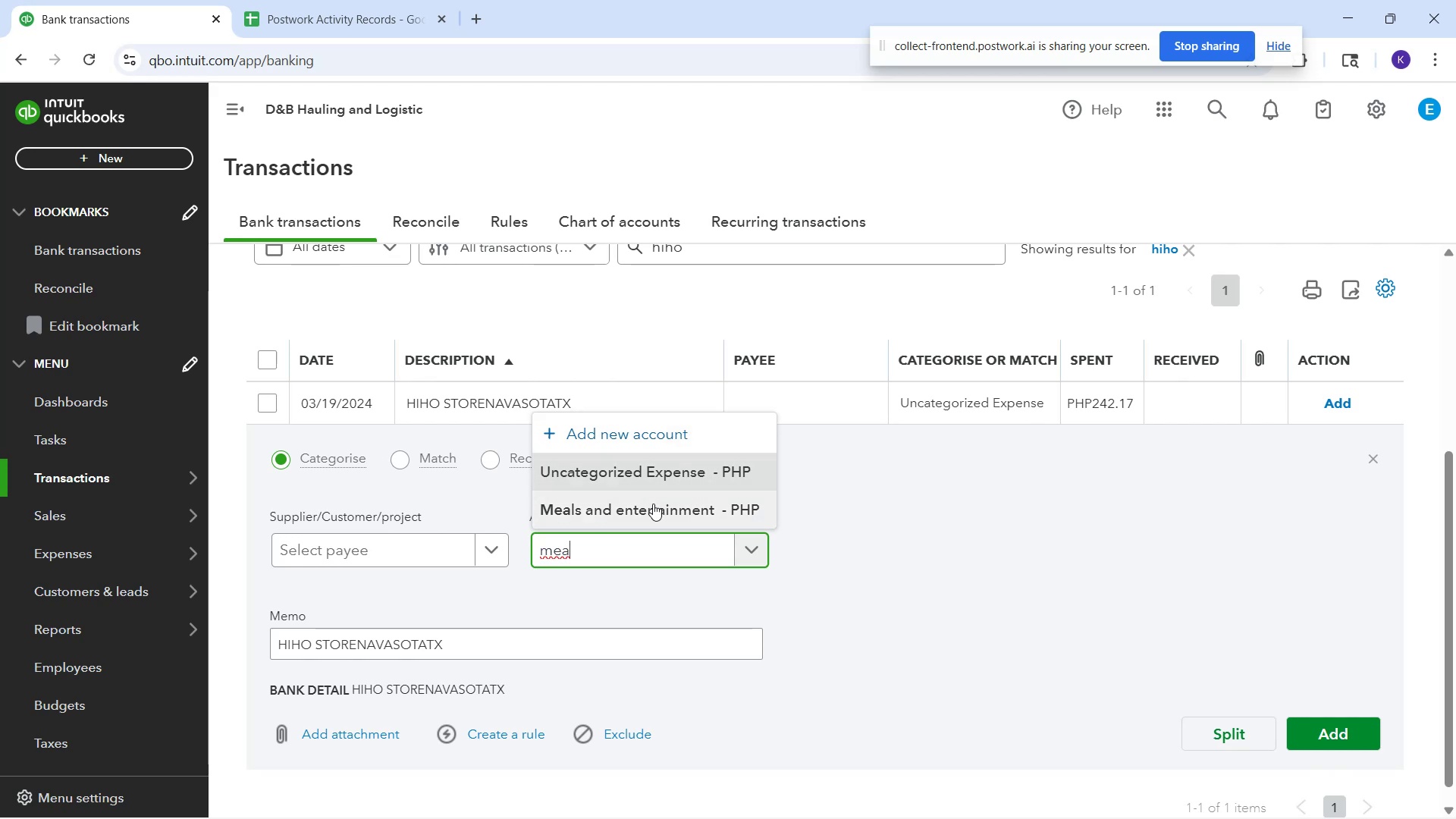 
left_click([652, 507])
 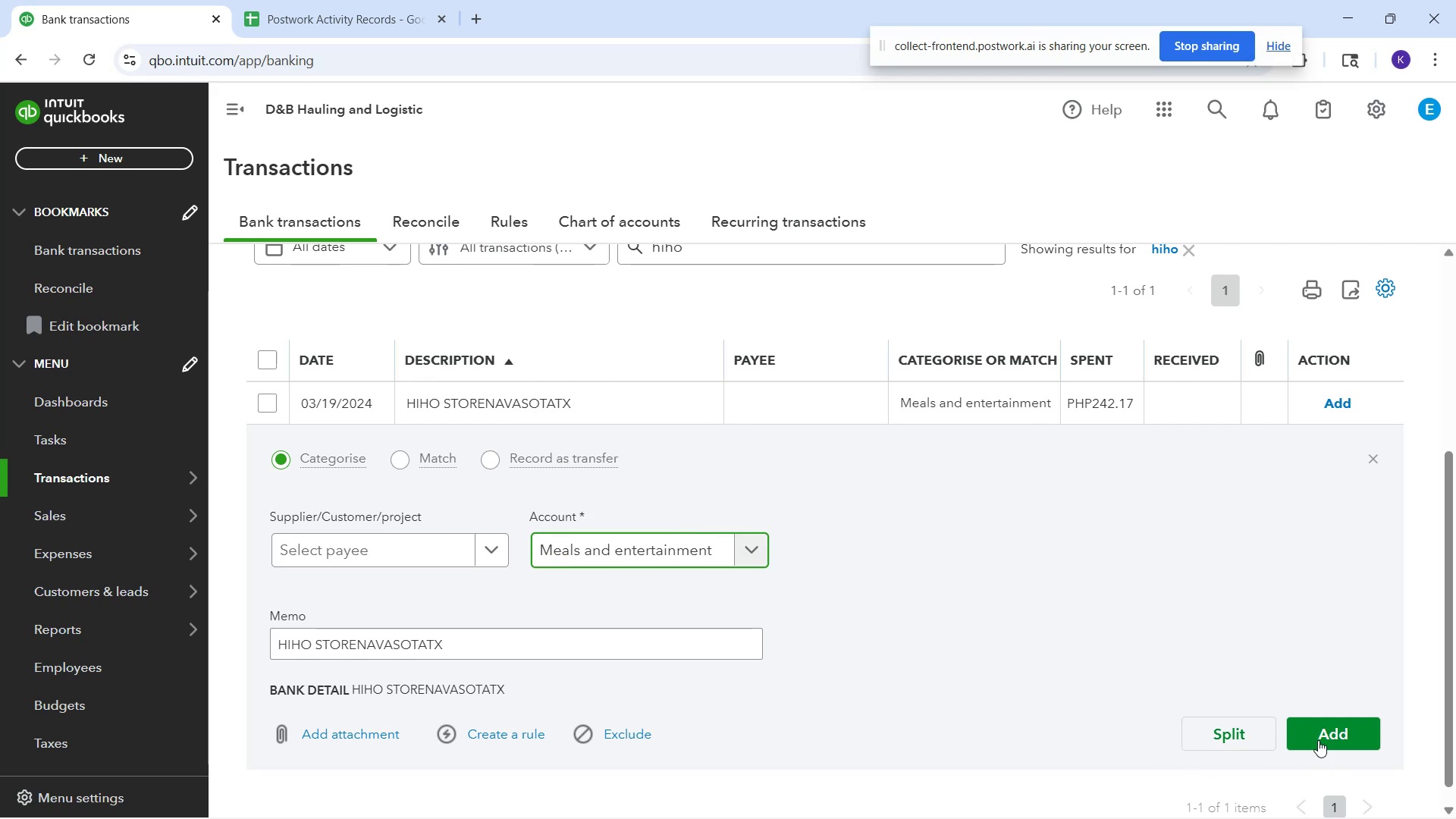 
left_click([1345, 730])
 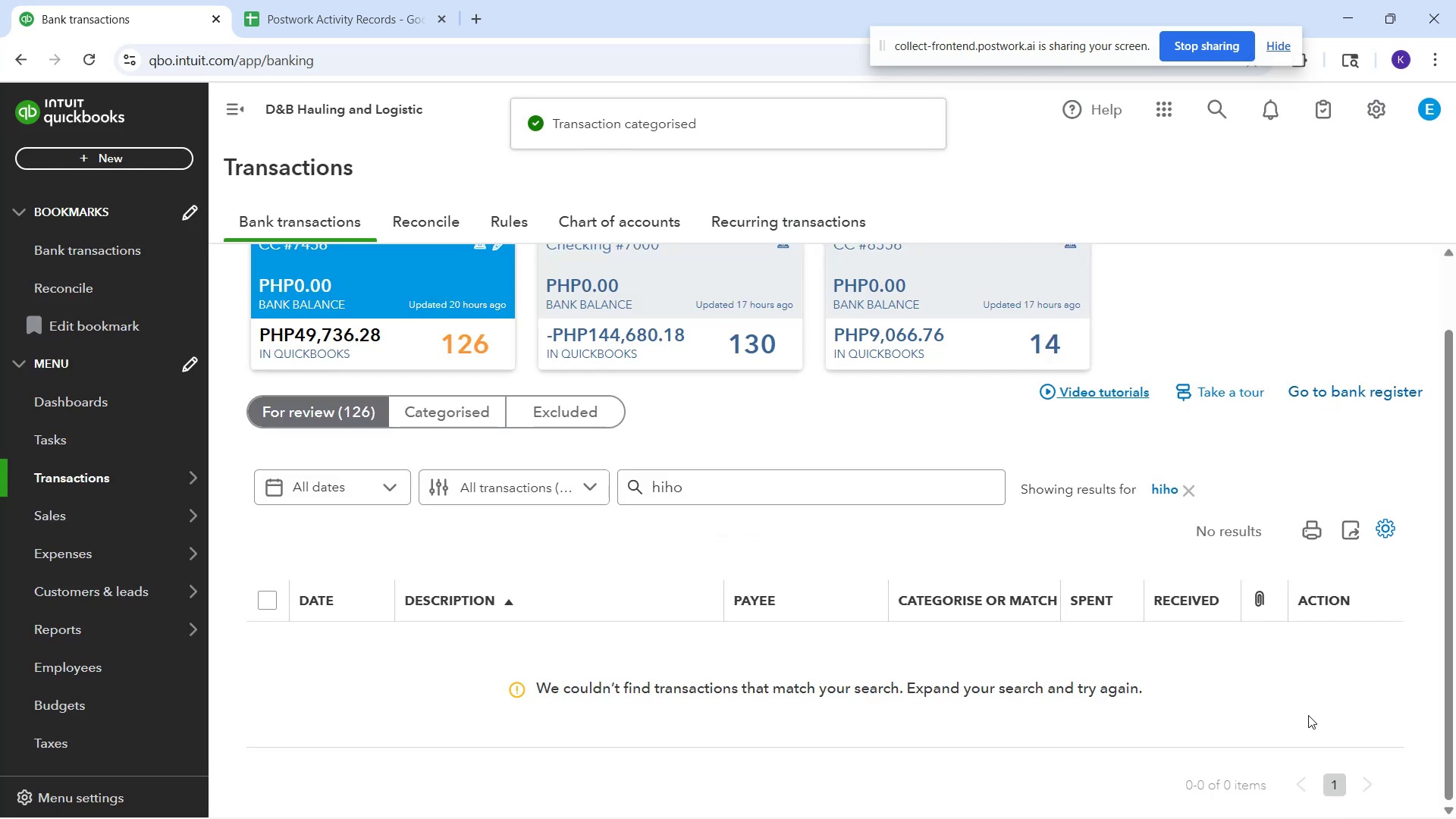 
left_click_drag(start_coordinate=[855, 485], to_coordinate=[578, 473])
 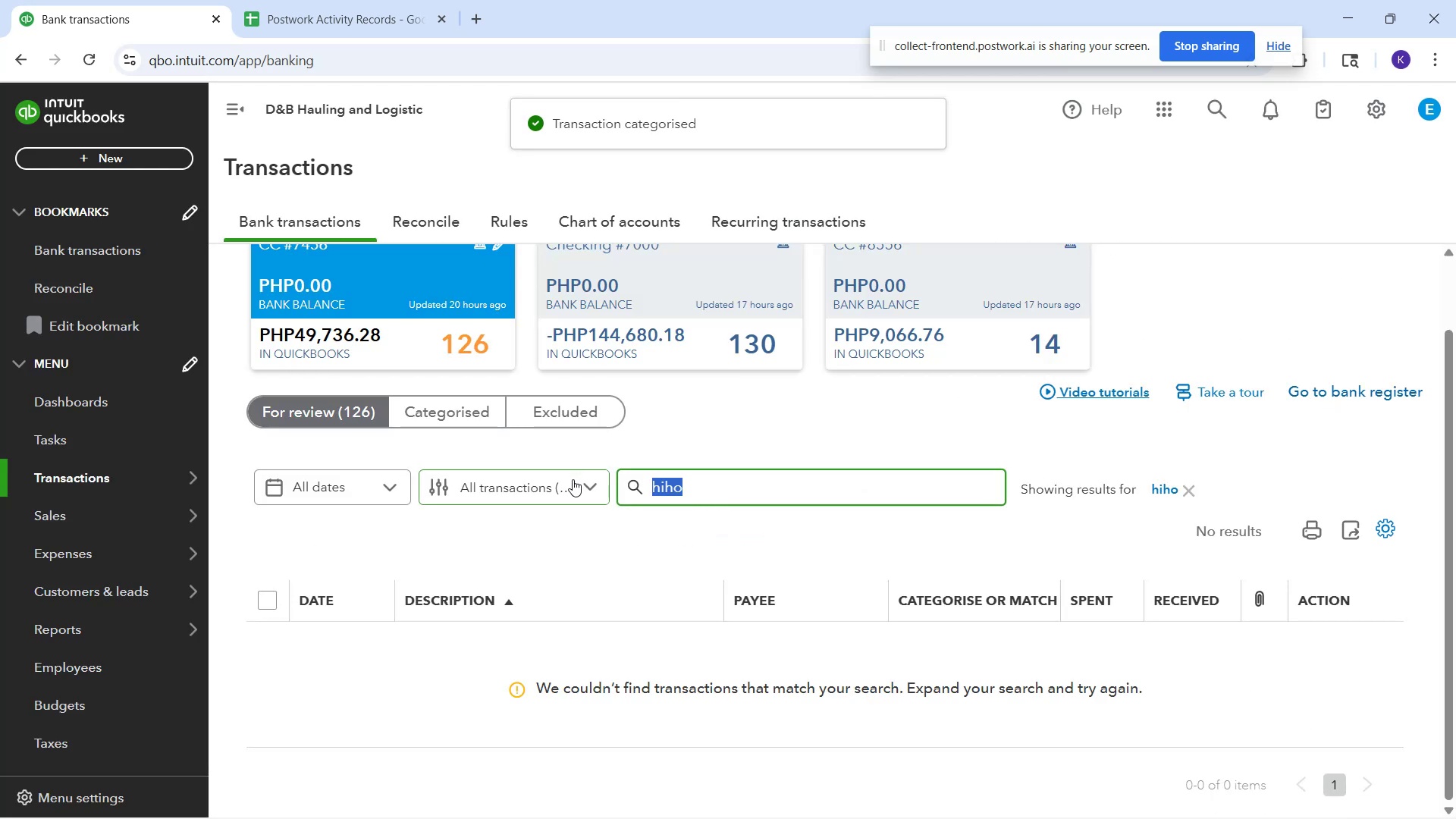 
type(green)
key(NumpadEnter)
 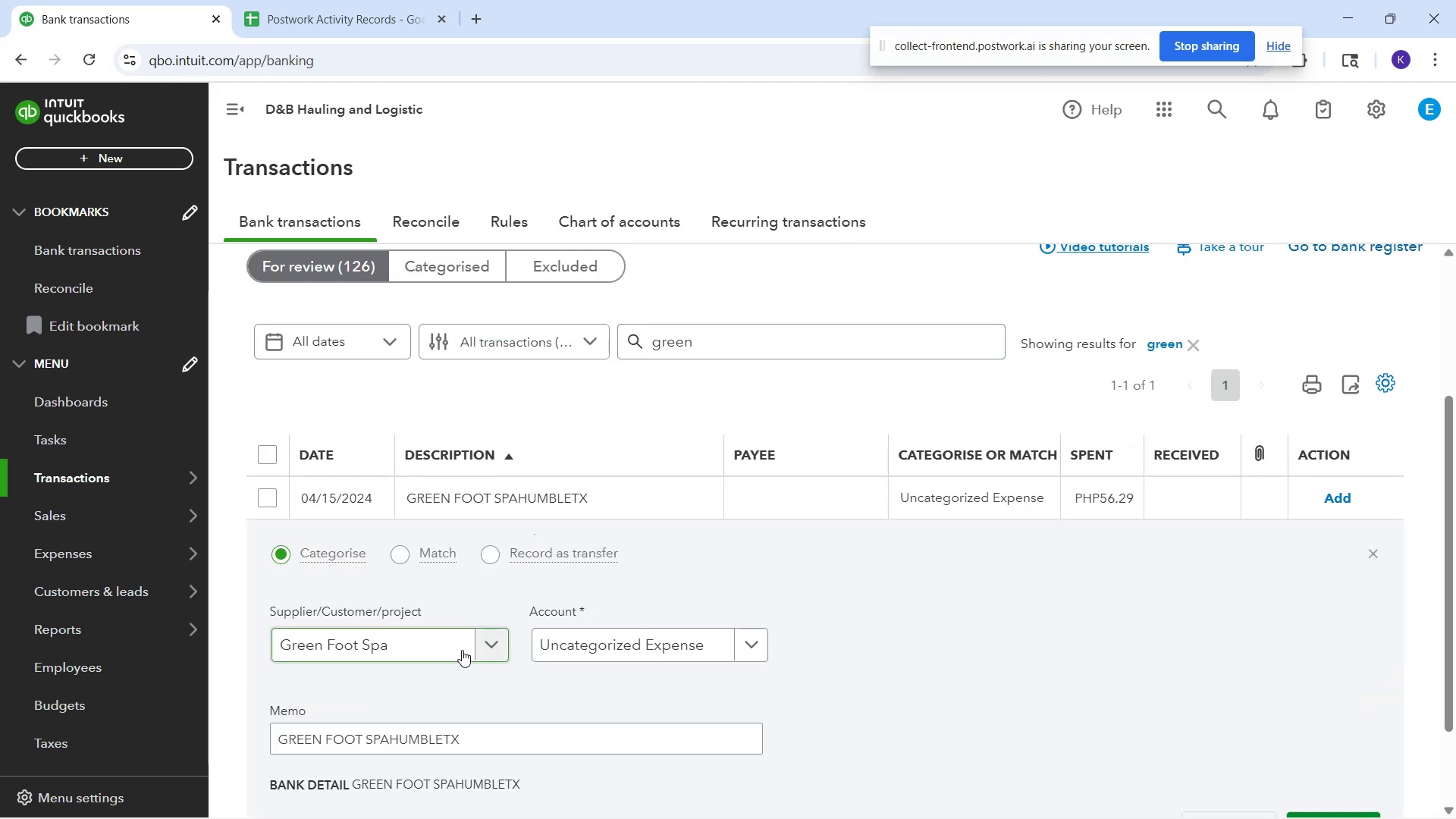 
wait(12.34)
 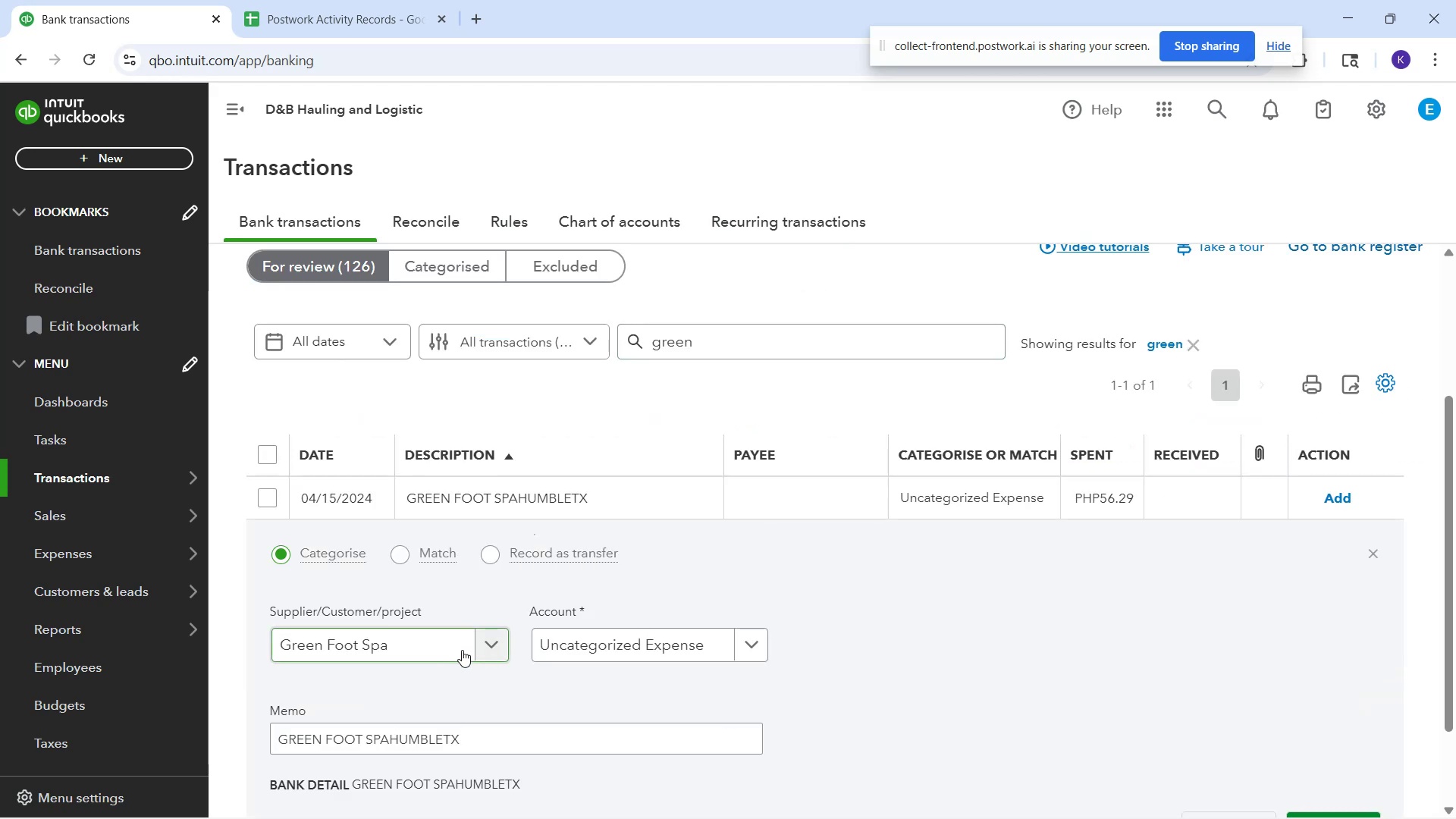 
left_click([551, 653])
 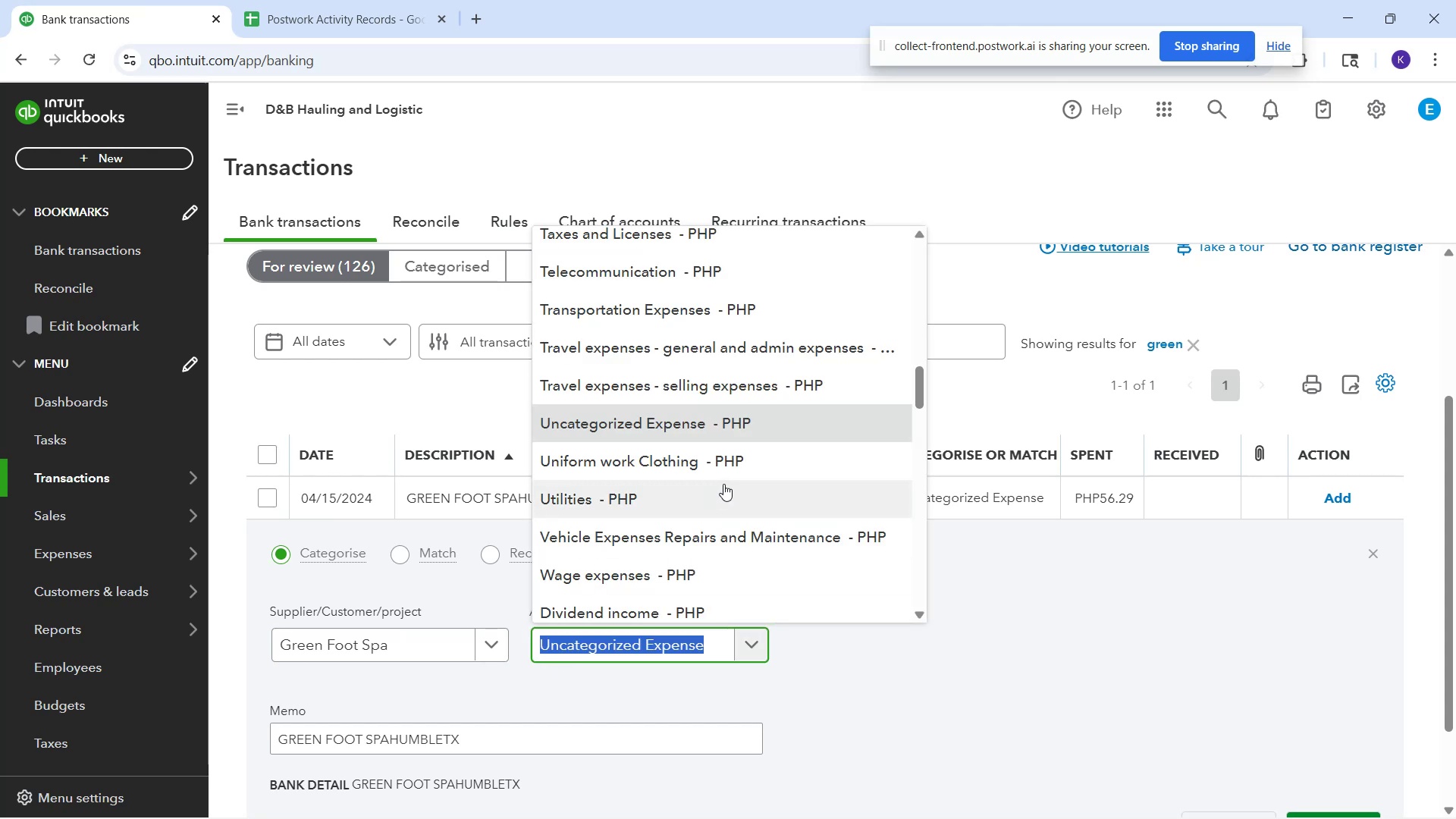 
scroll: coordinate [723, 484], scroll_direction: down, amount: 1.0
 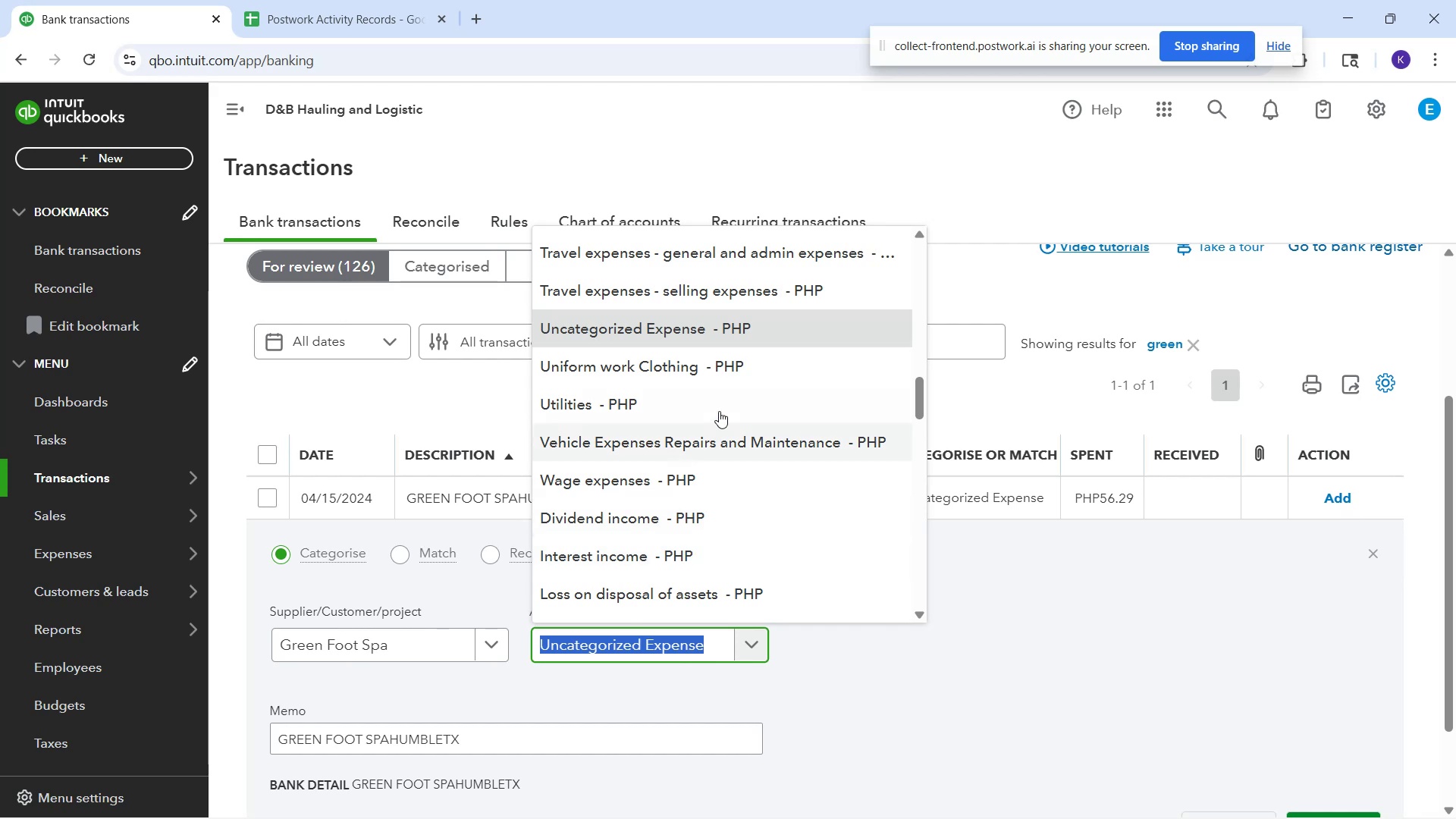 
wait(6.96)
 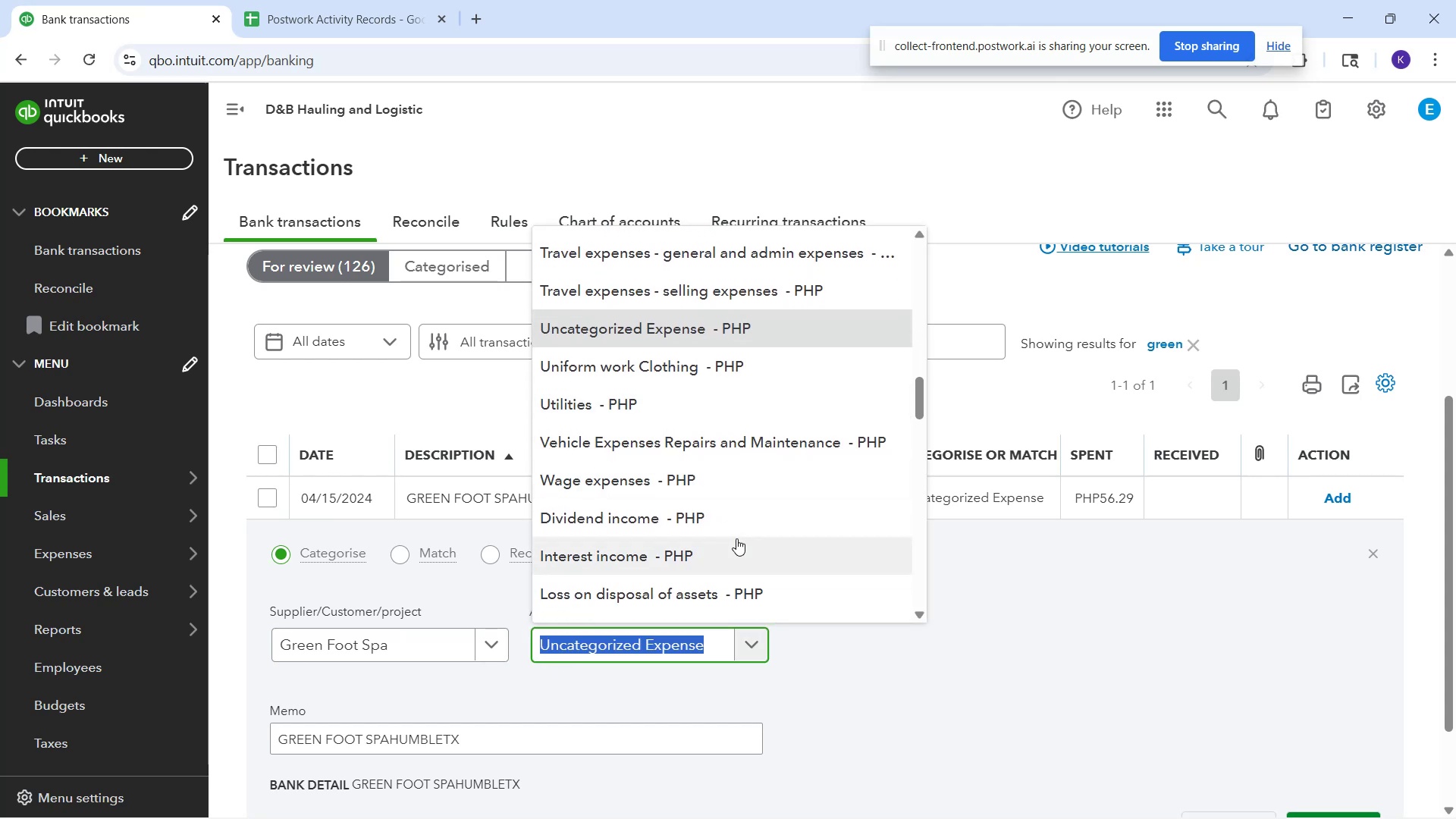 
scroll: coordinate [762, 519], scroll_direction: up, amount: 10.0
 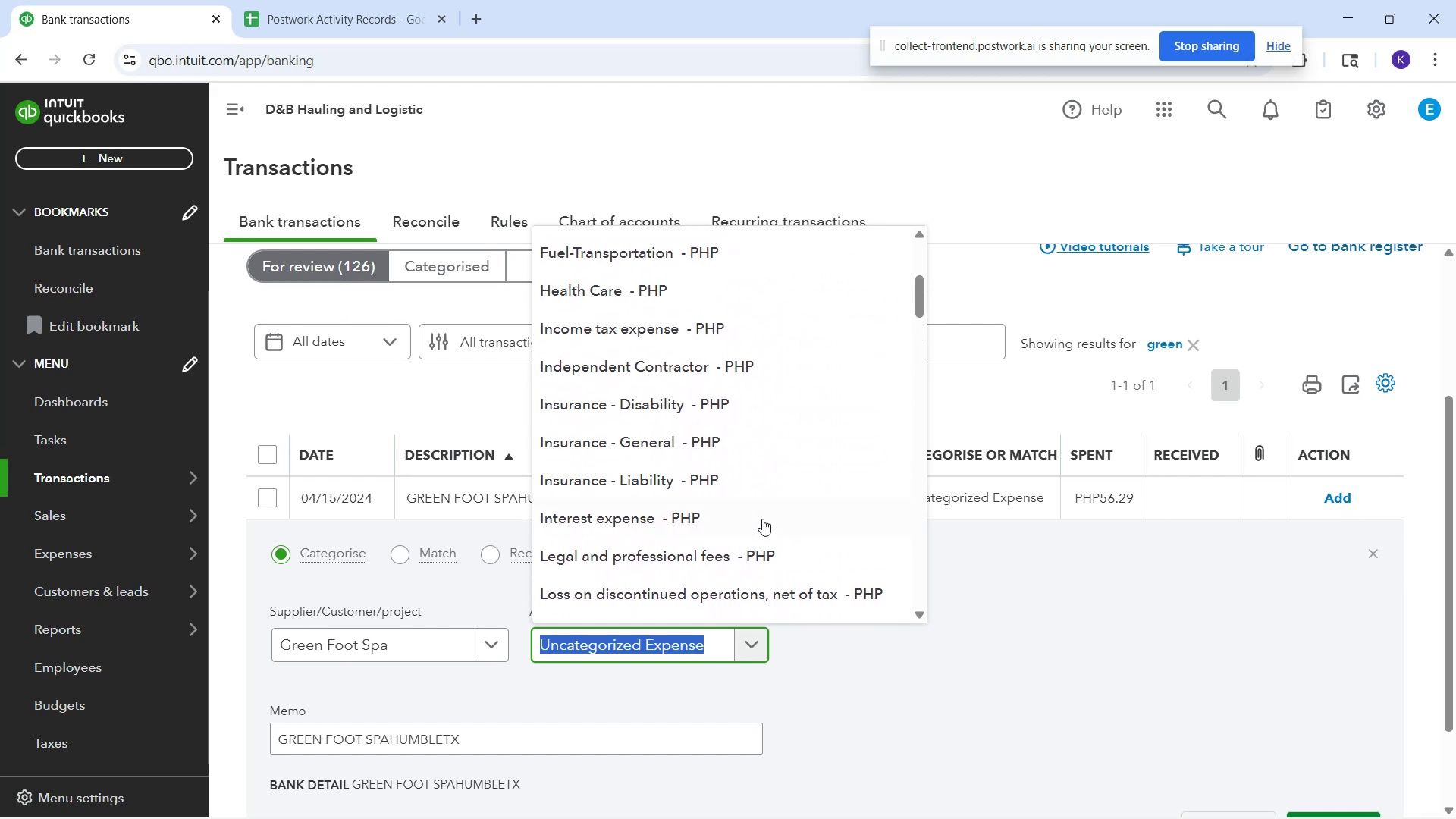 
scroll: coordinate [728, 560], scroll_direction: up, amount: 7.0
 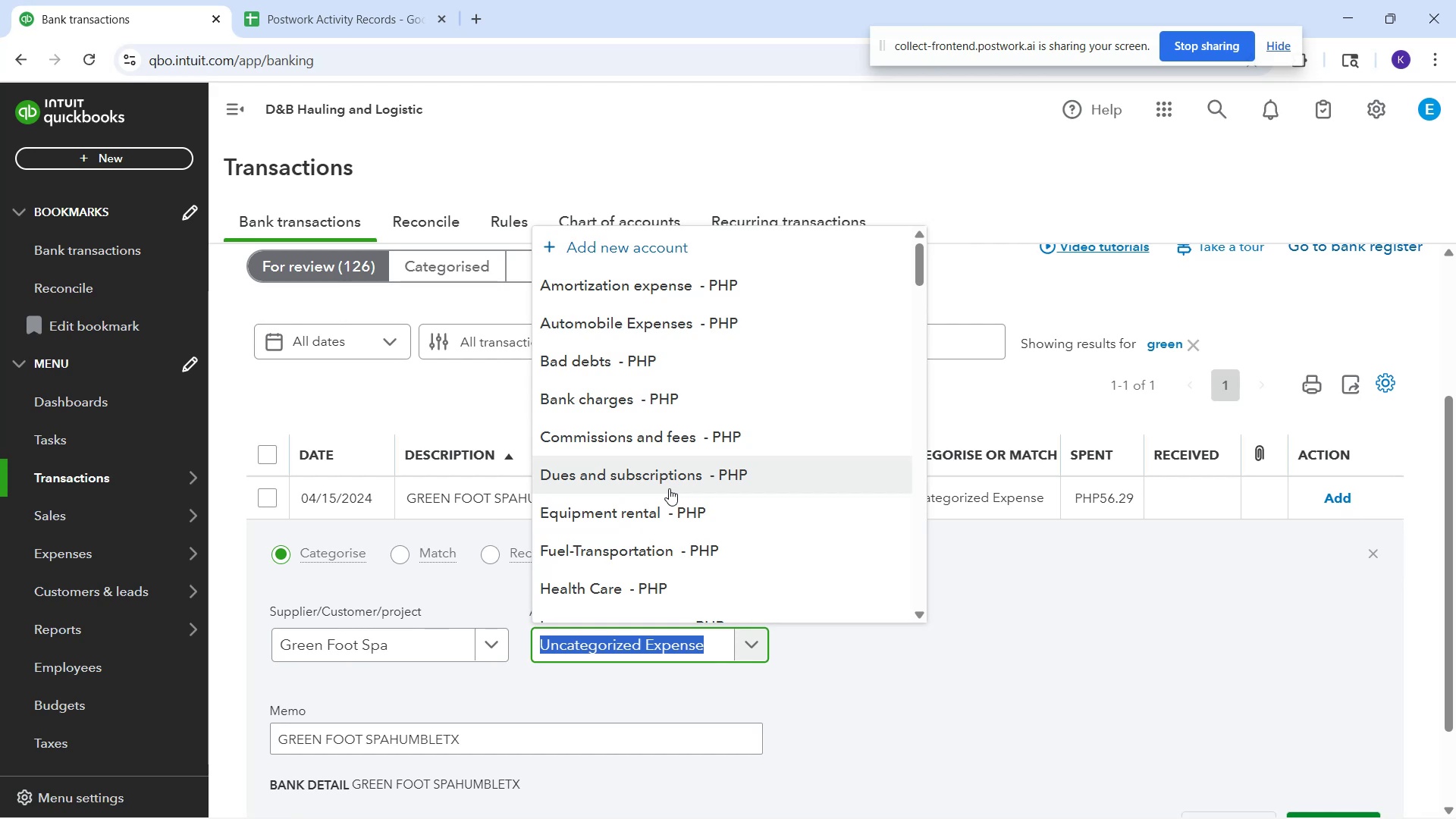 
type(pers)
 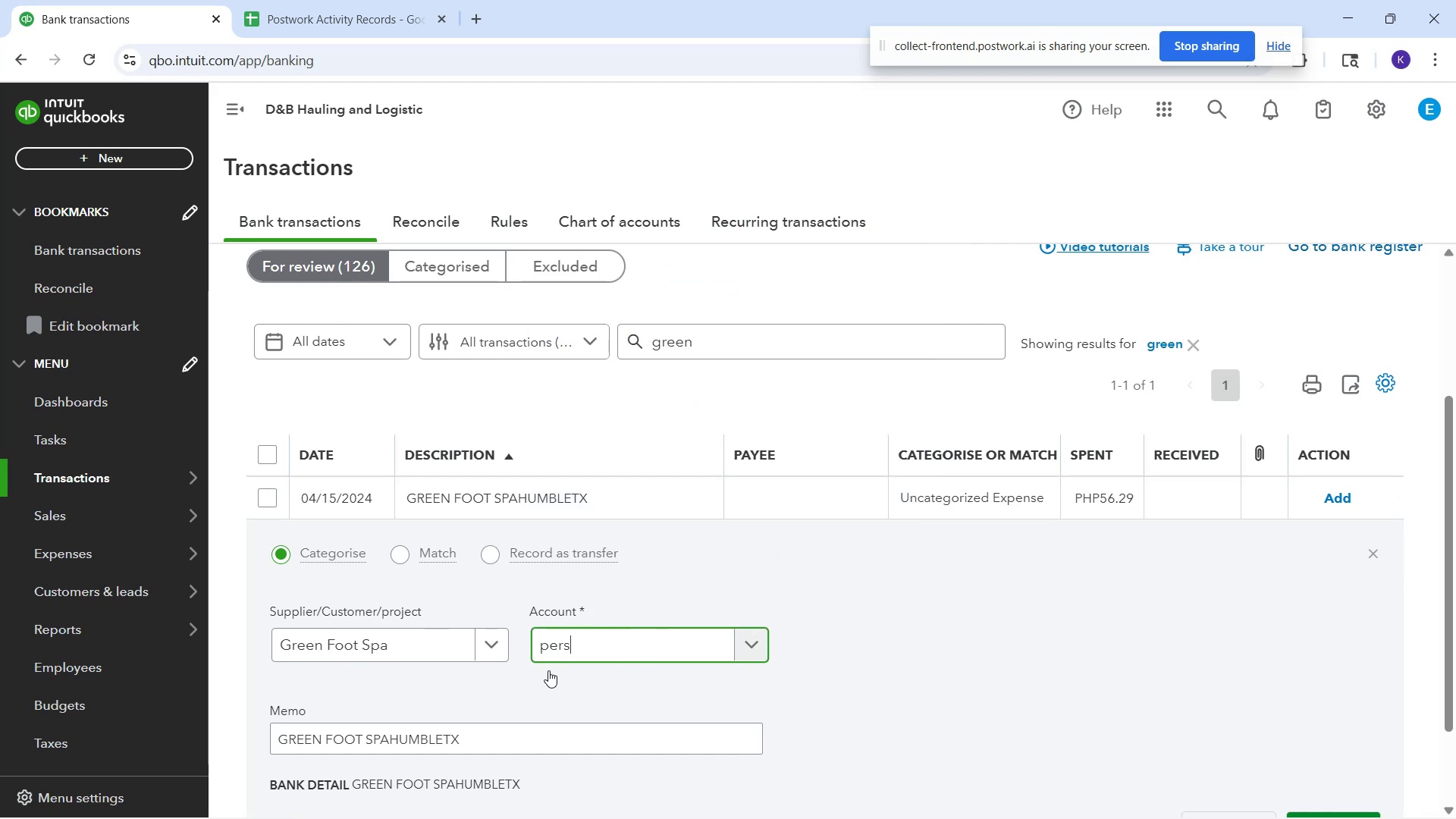 
wait(6.49)
 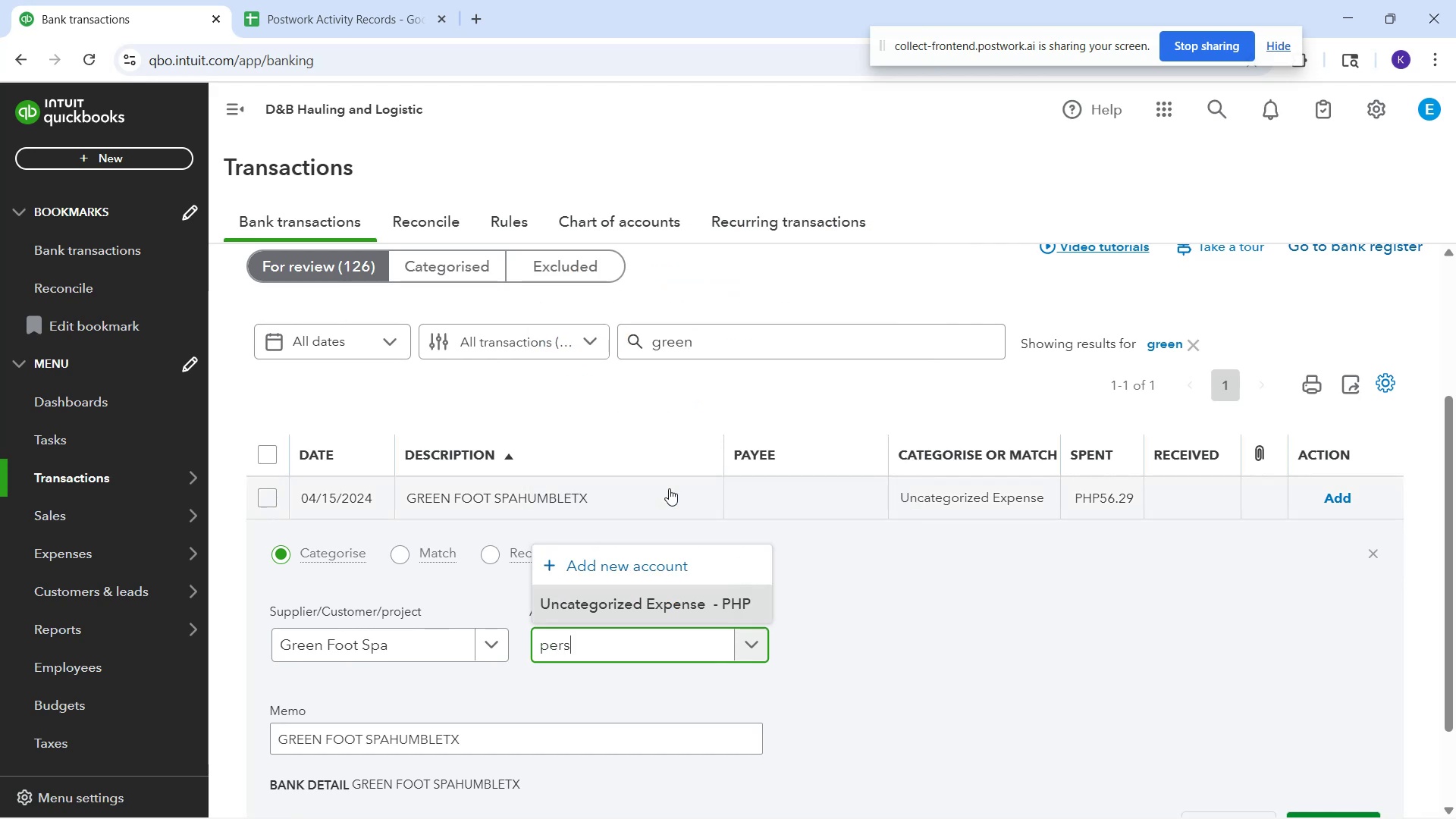 
left_click([628, 654])
 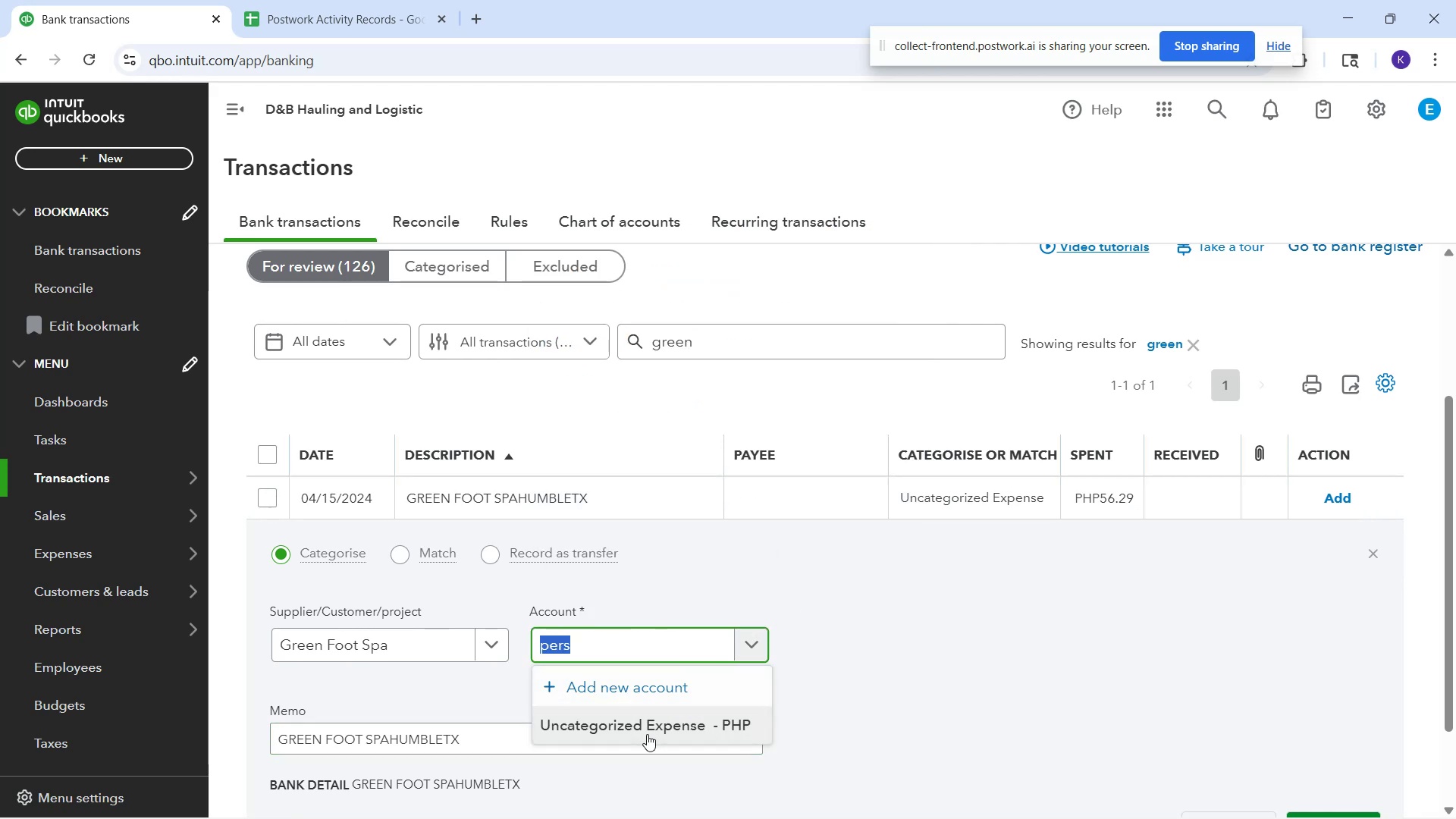 
left_click([641, 727])
 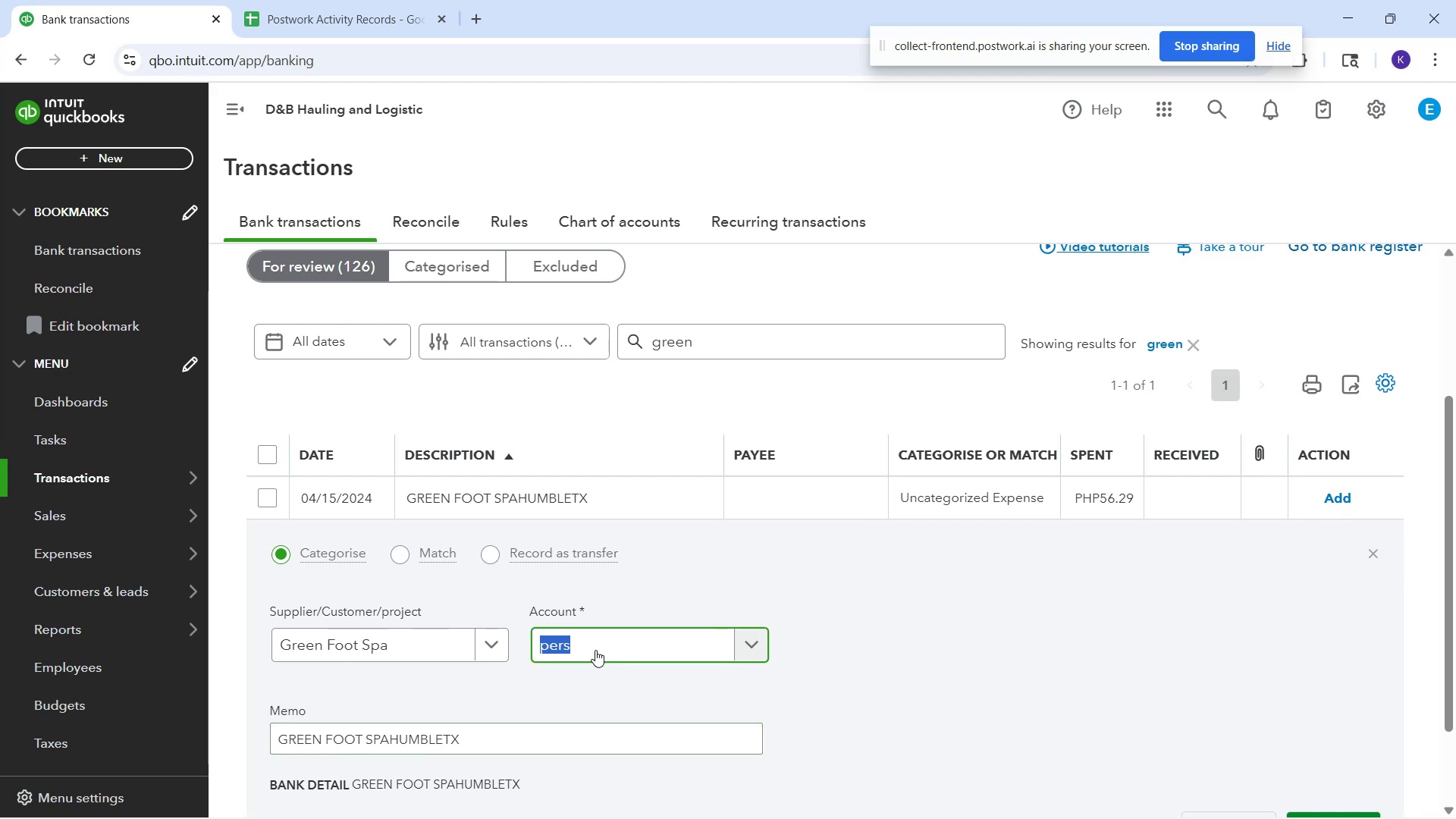 
type(enter)
 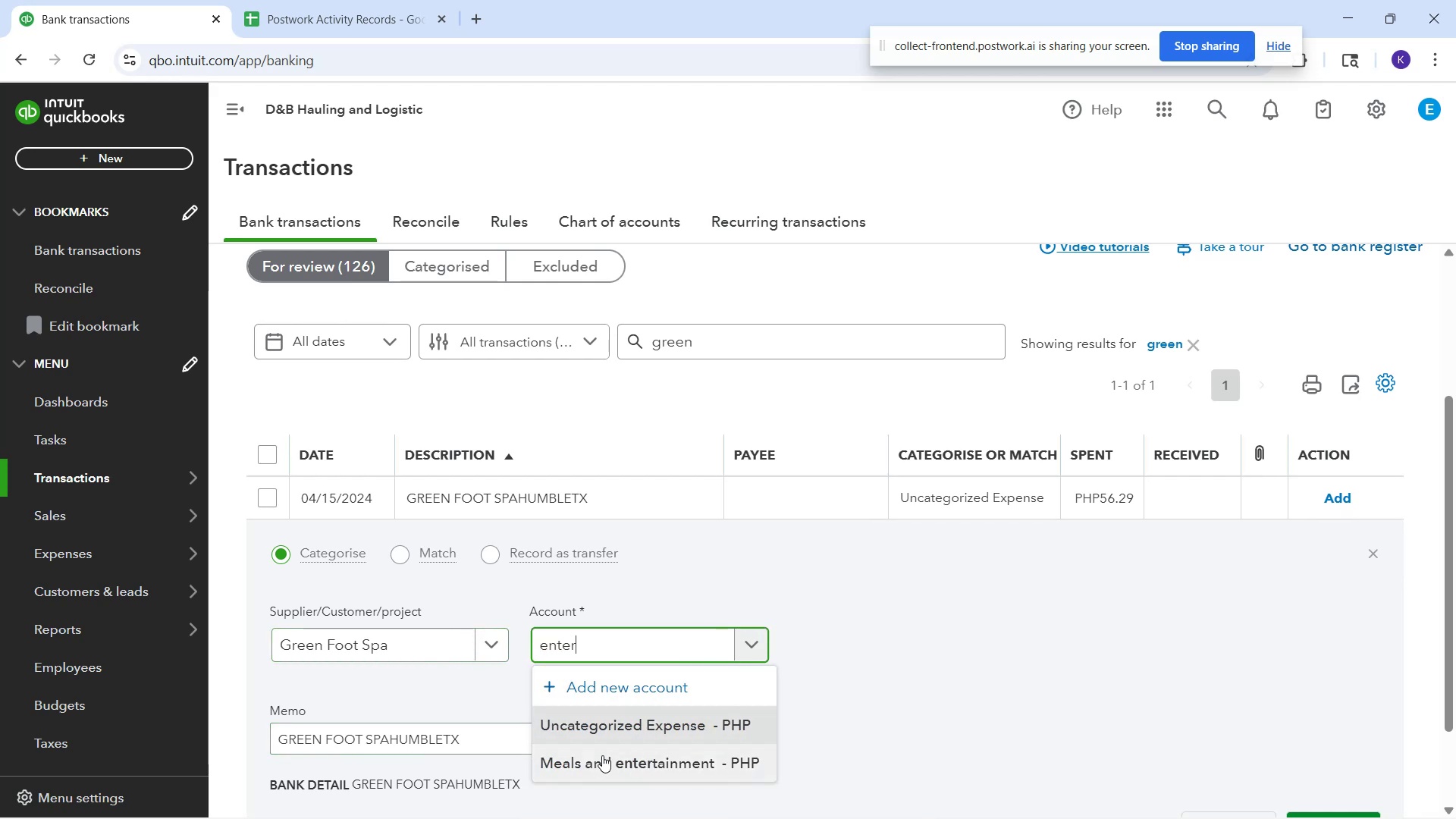 
left_click([604, 758])
 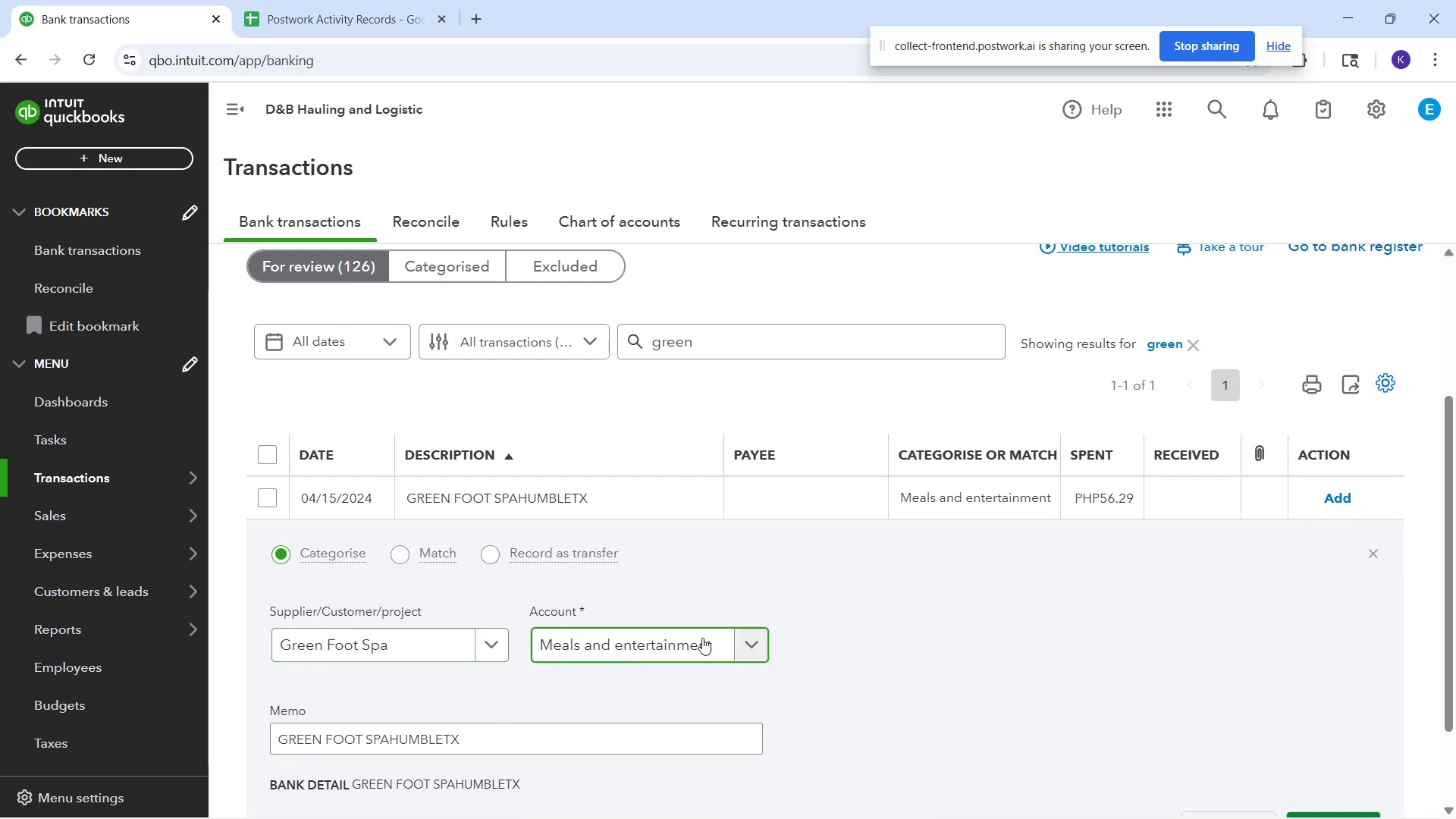 
left_click_drag(start_coordinate=[902, 639], to_coordinate=[905, 637])
 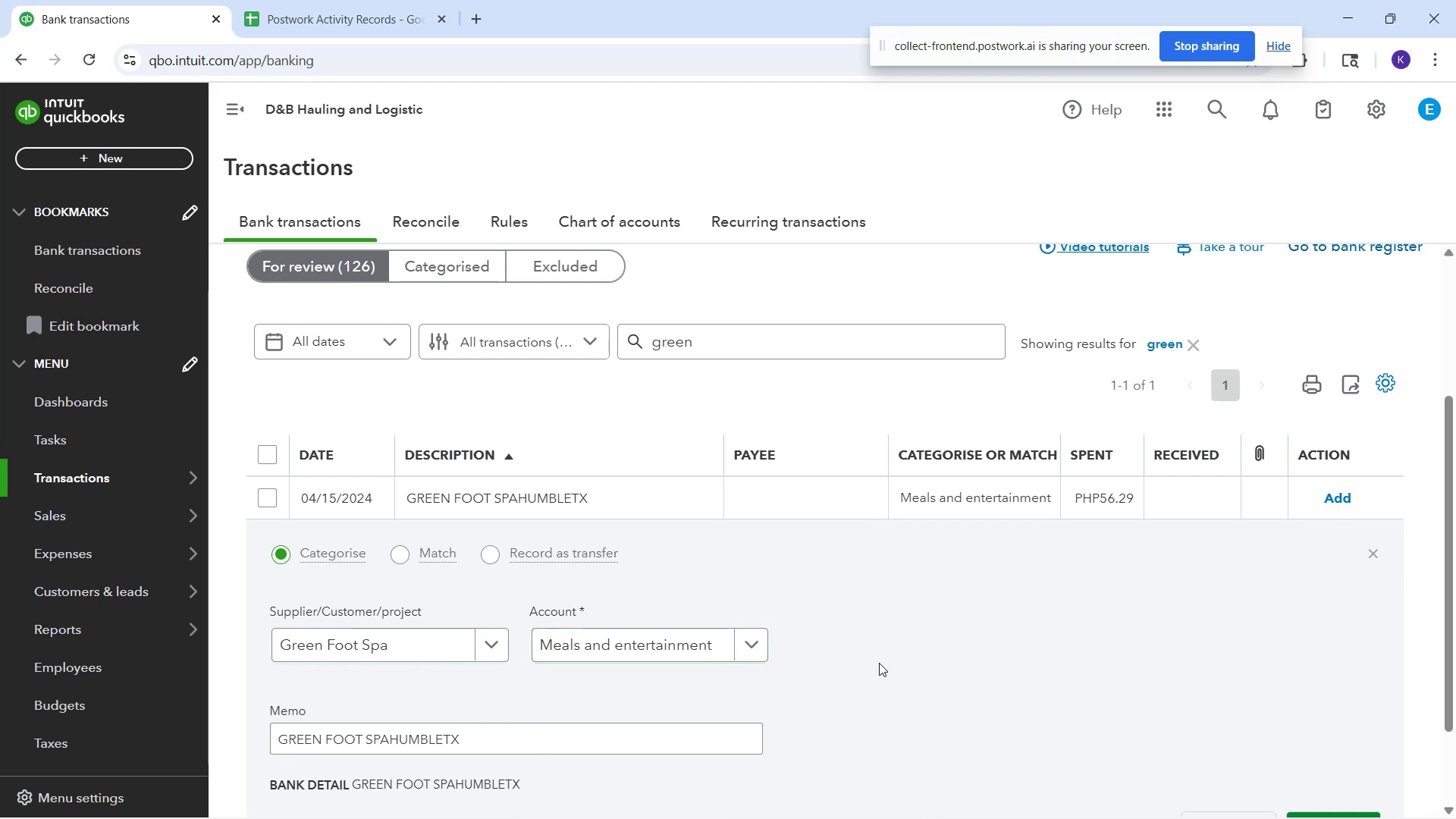 
scroll: coordinate [892, 684], scroll_direction: down, amount: 2.0
 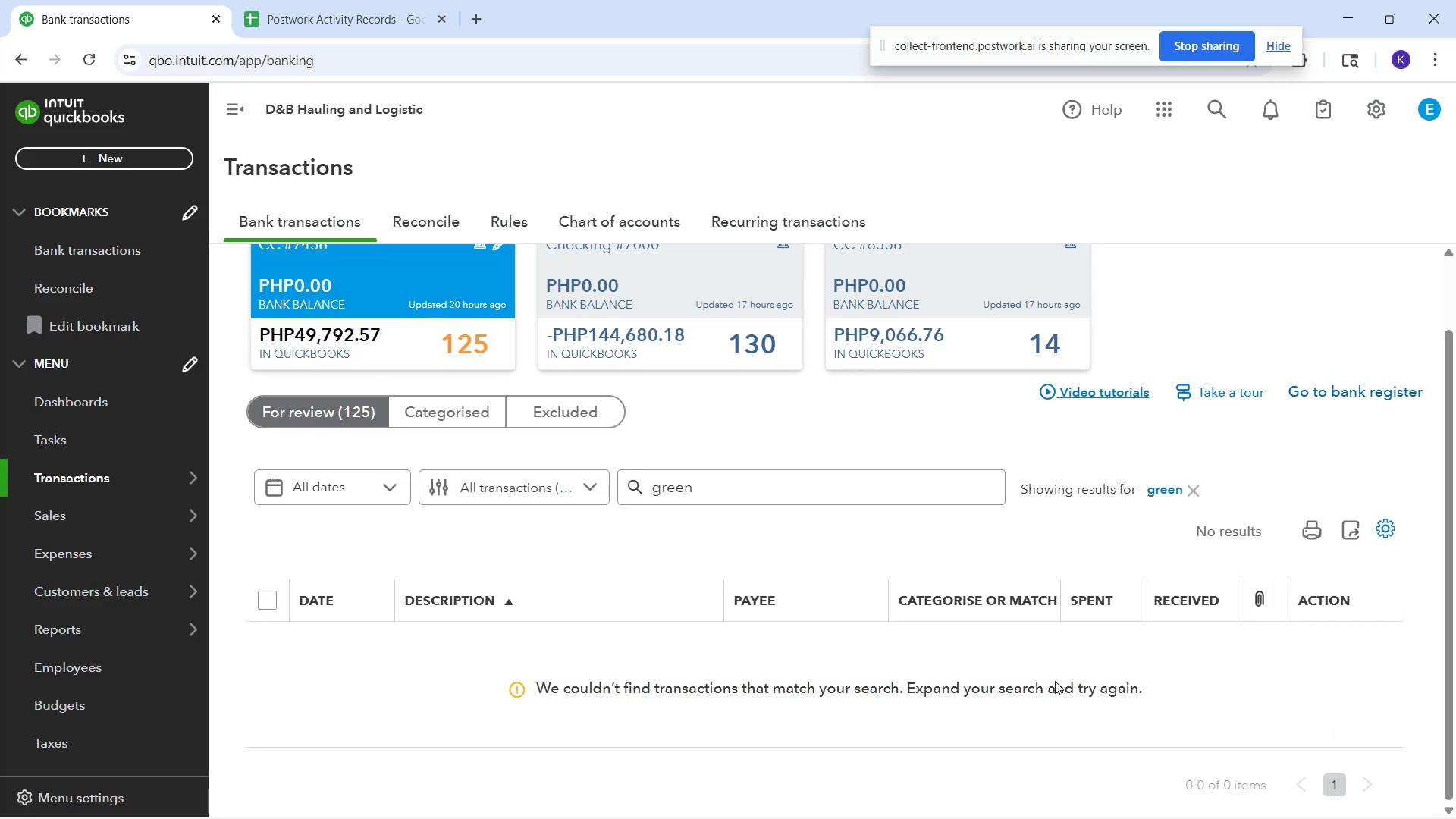 
wait(14.92)
 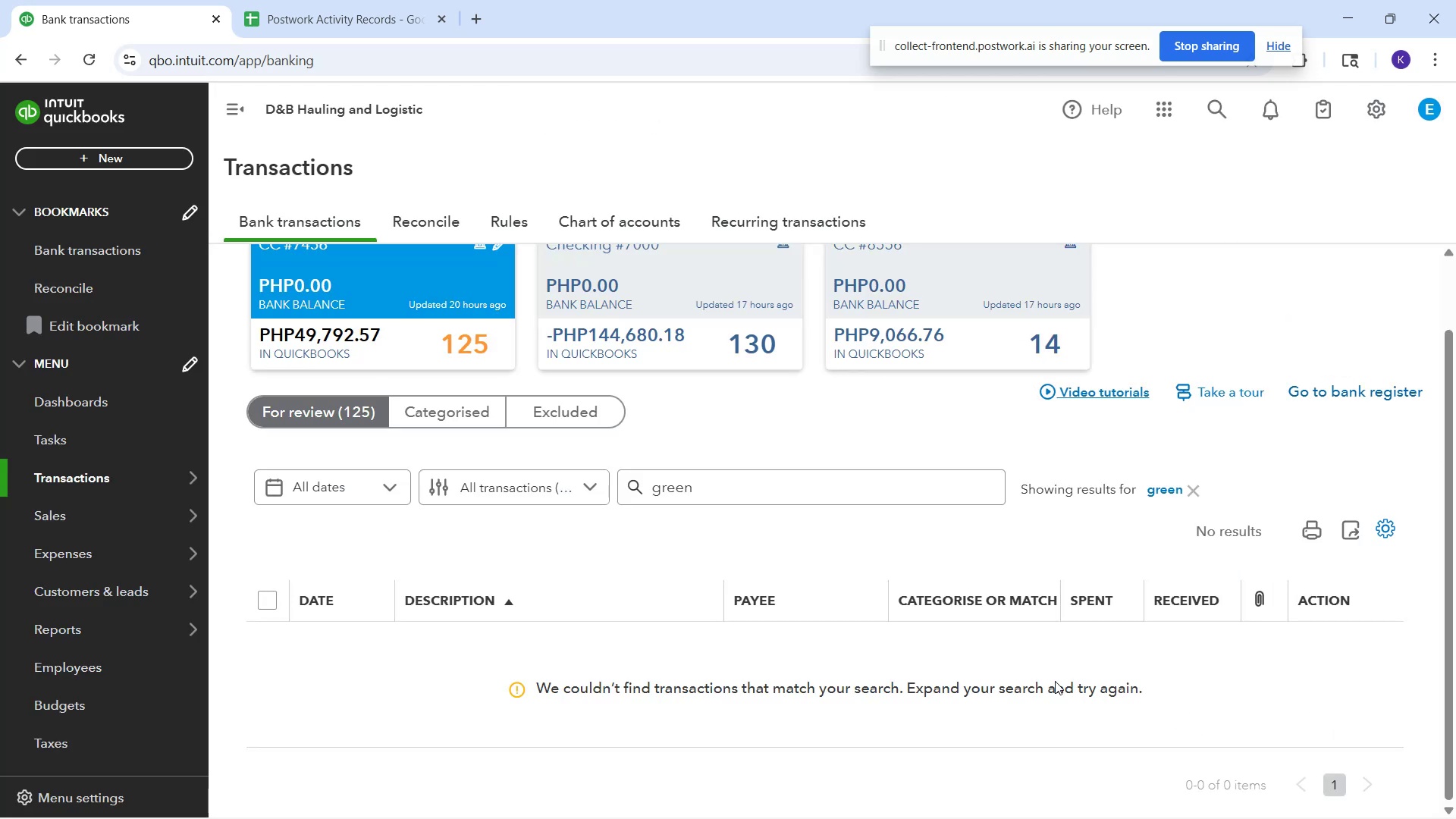 
left_click_drag(start_coordinate=[767, 482], to_coordinate=[655, 485])
 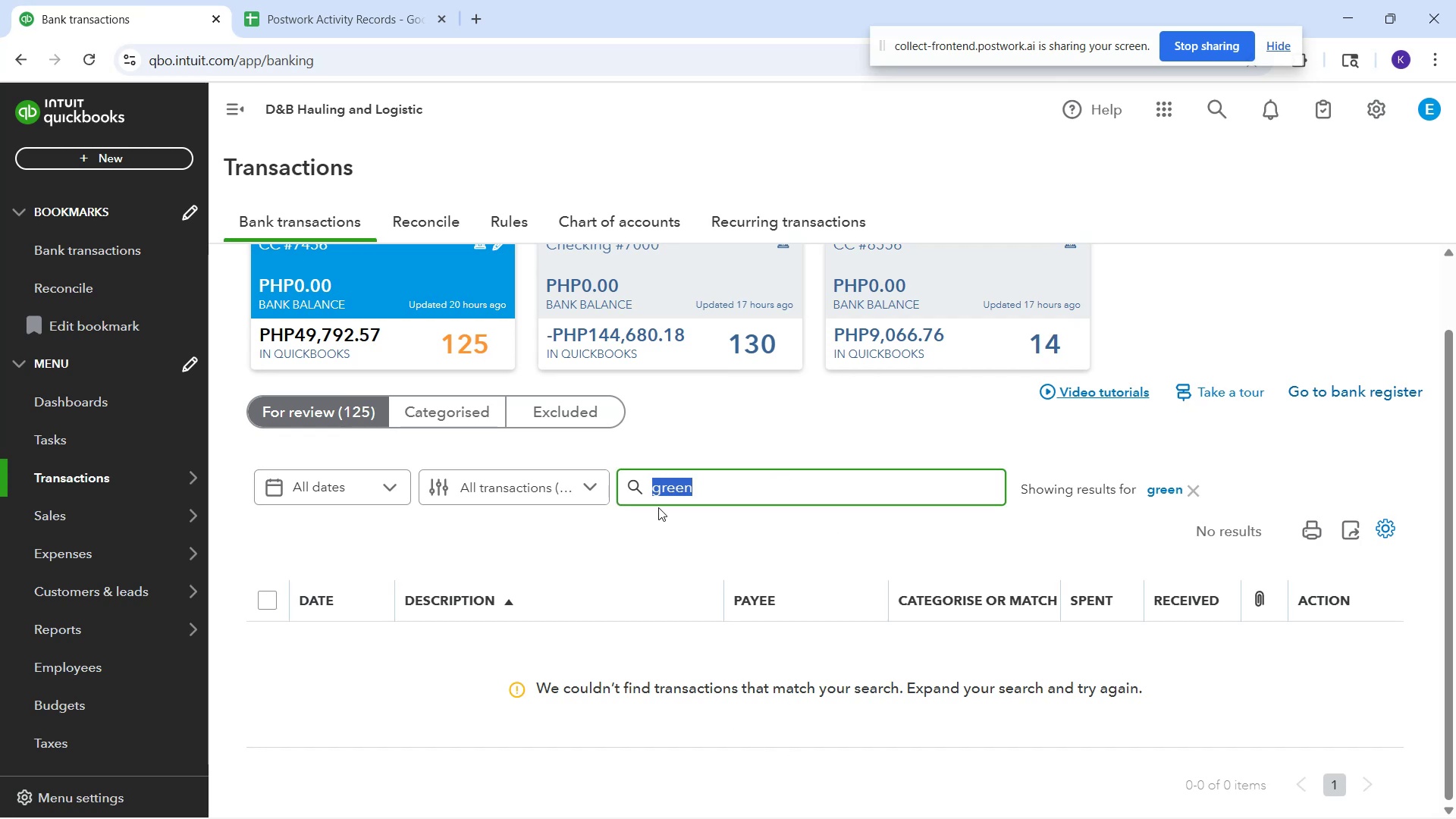 
type(randal)
 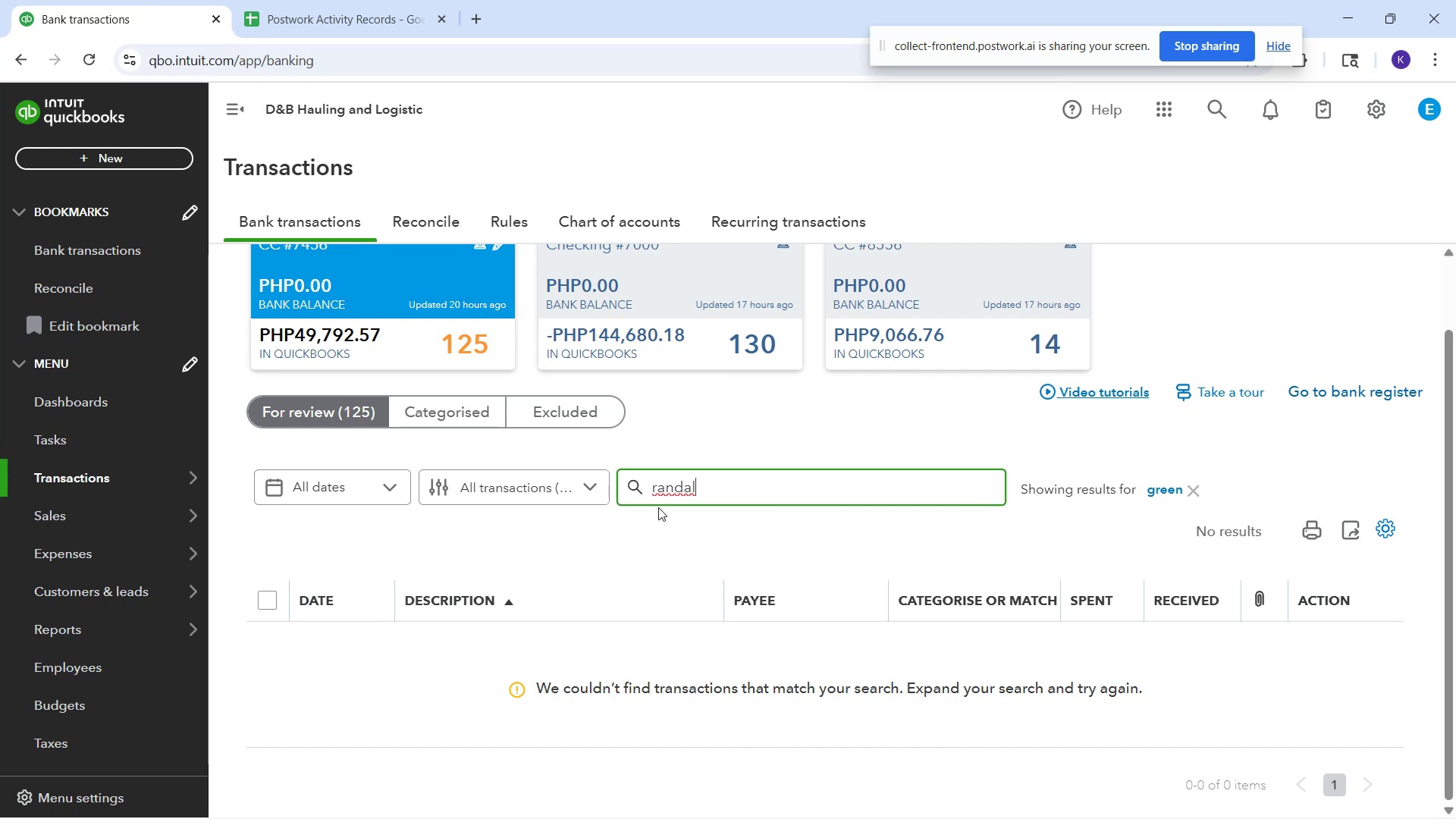 
key(L)
 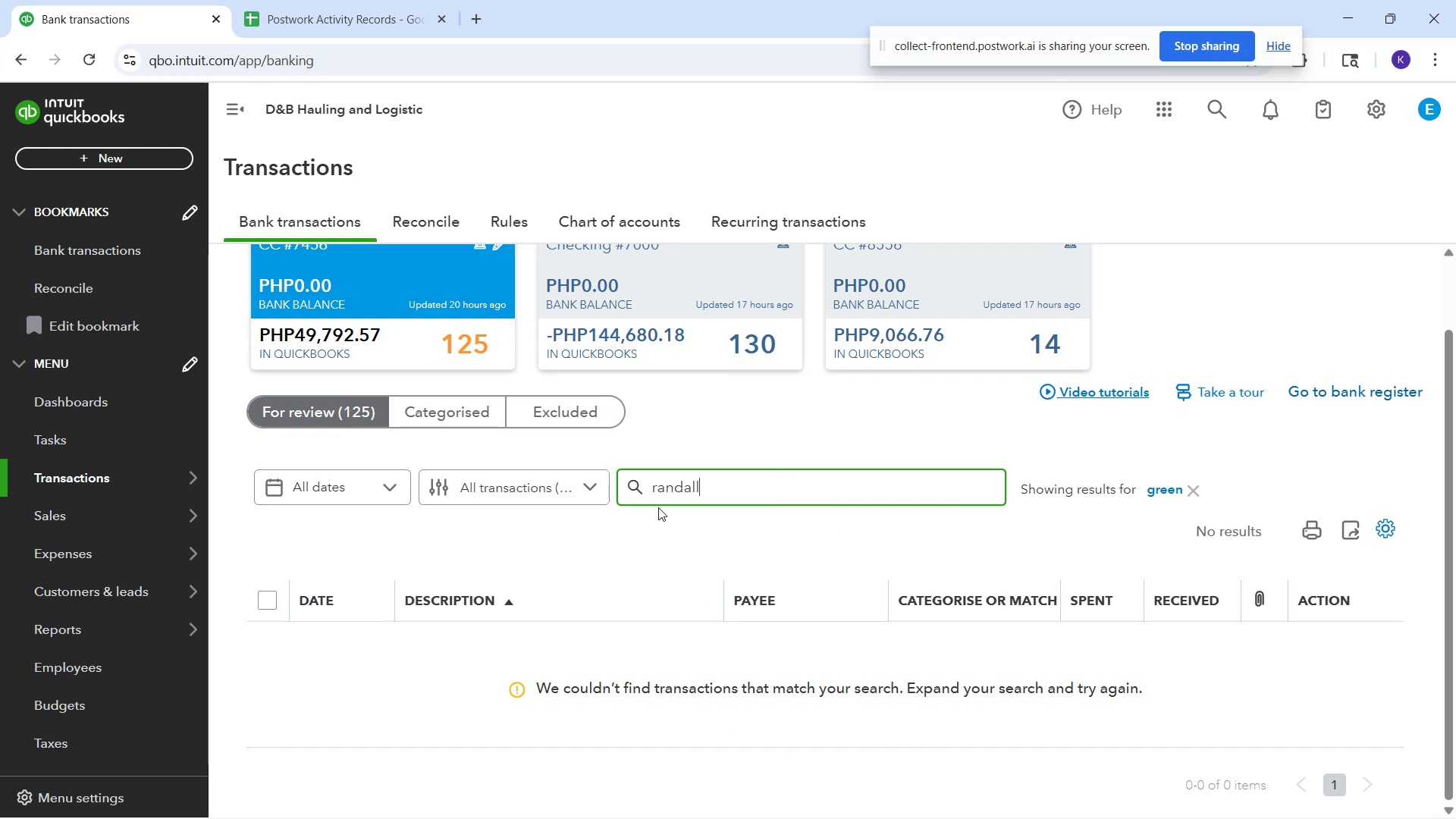 
key(Enter)
 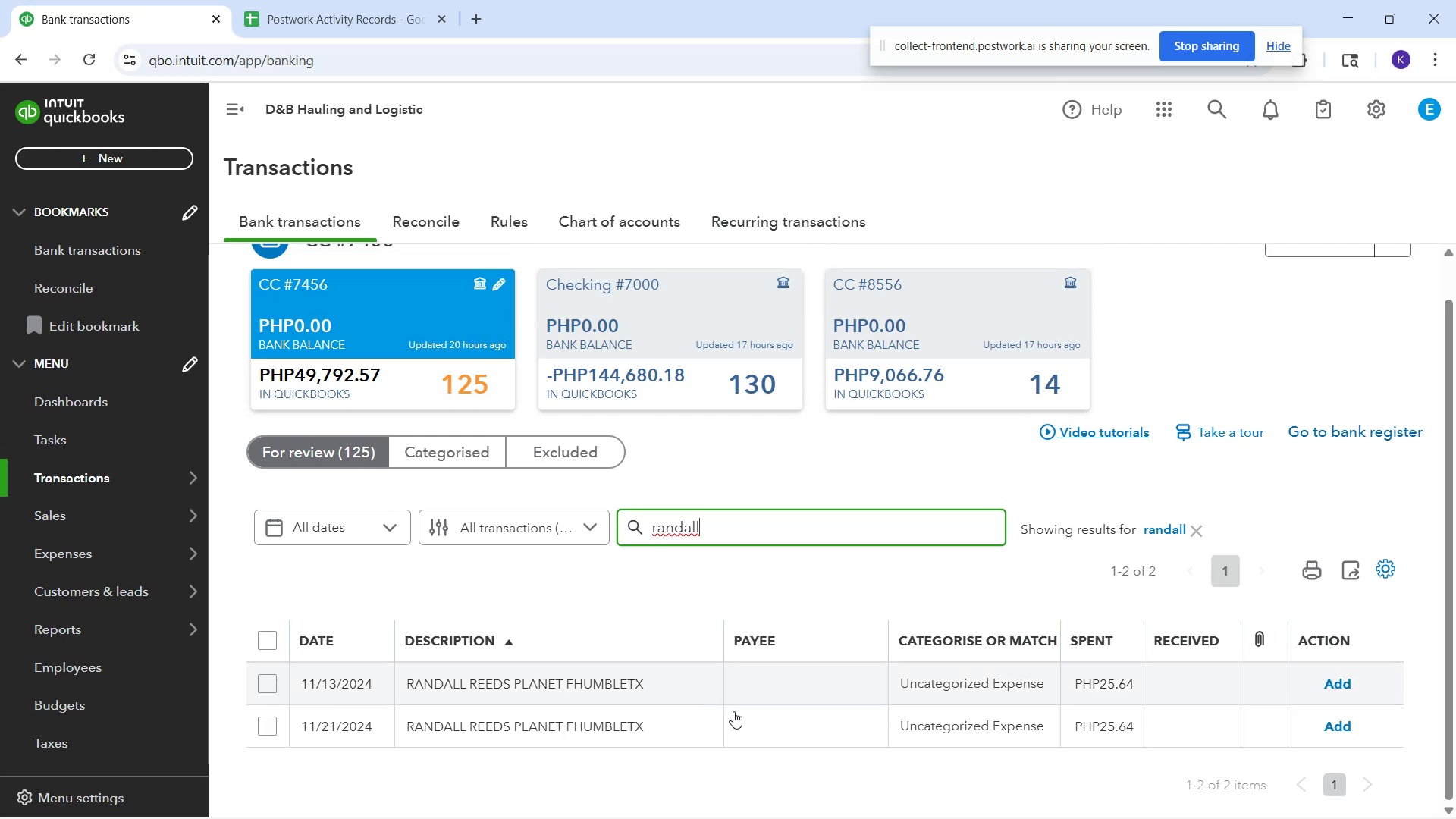 
scroll: coordinate [781, 642], scroll_direction: down, amount: 1.0
 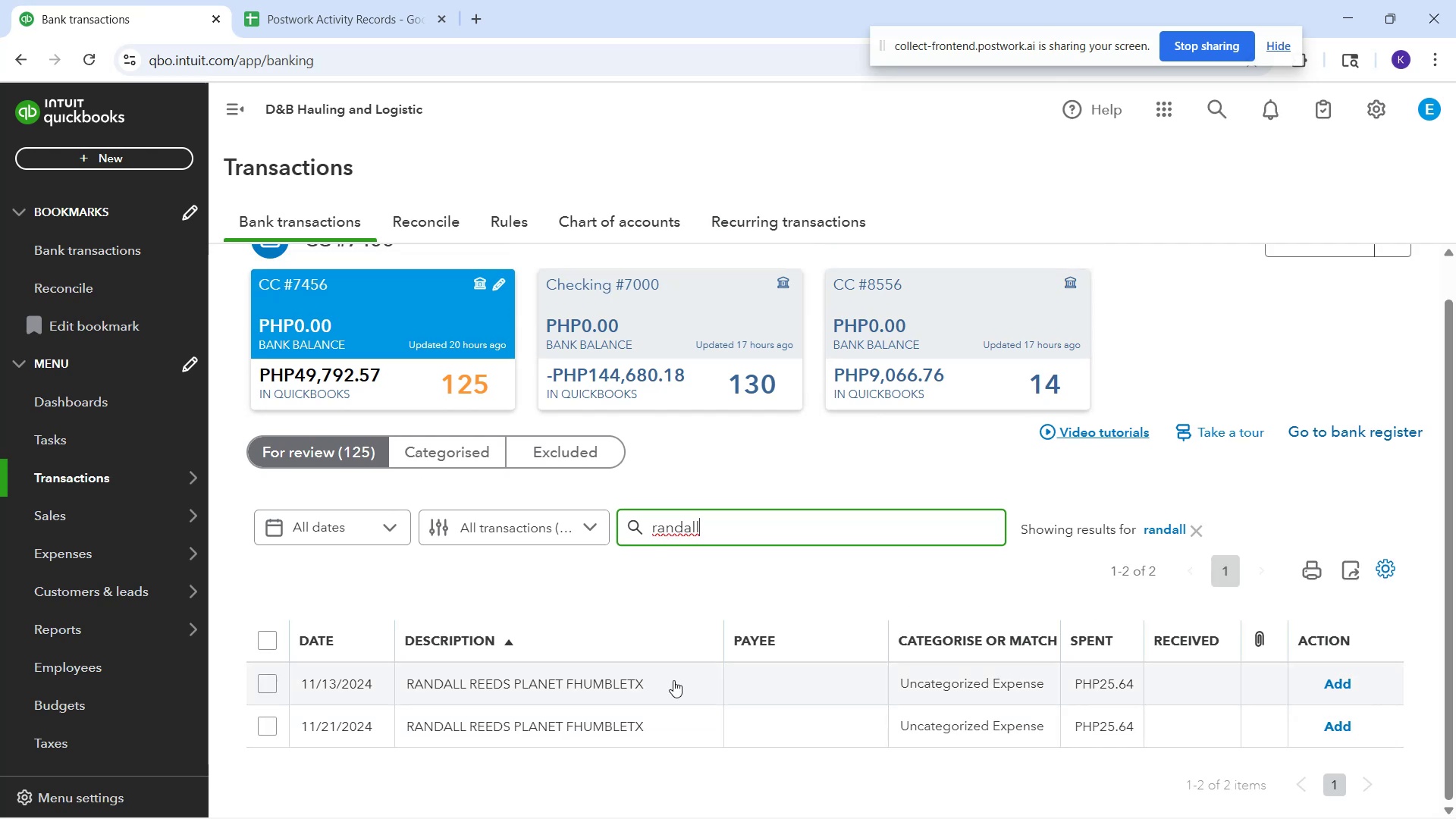 
left_click([674, 686])
 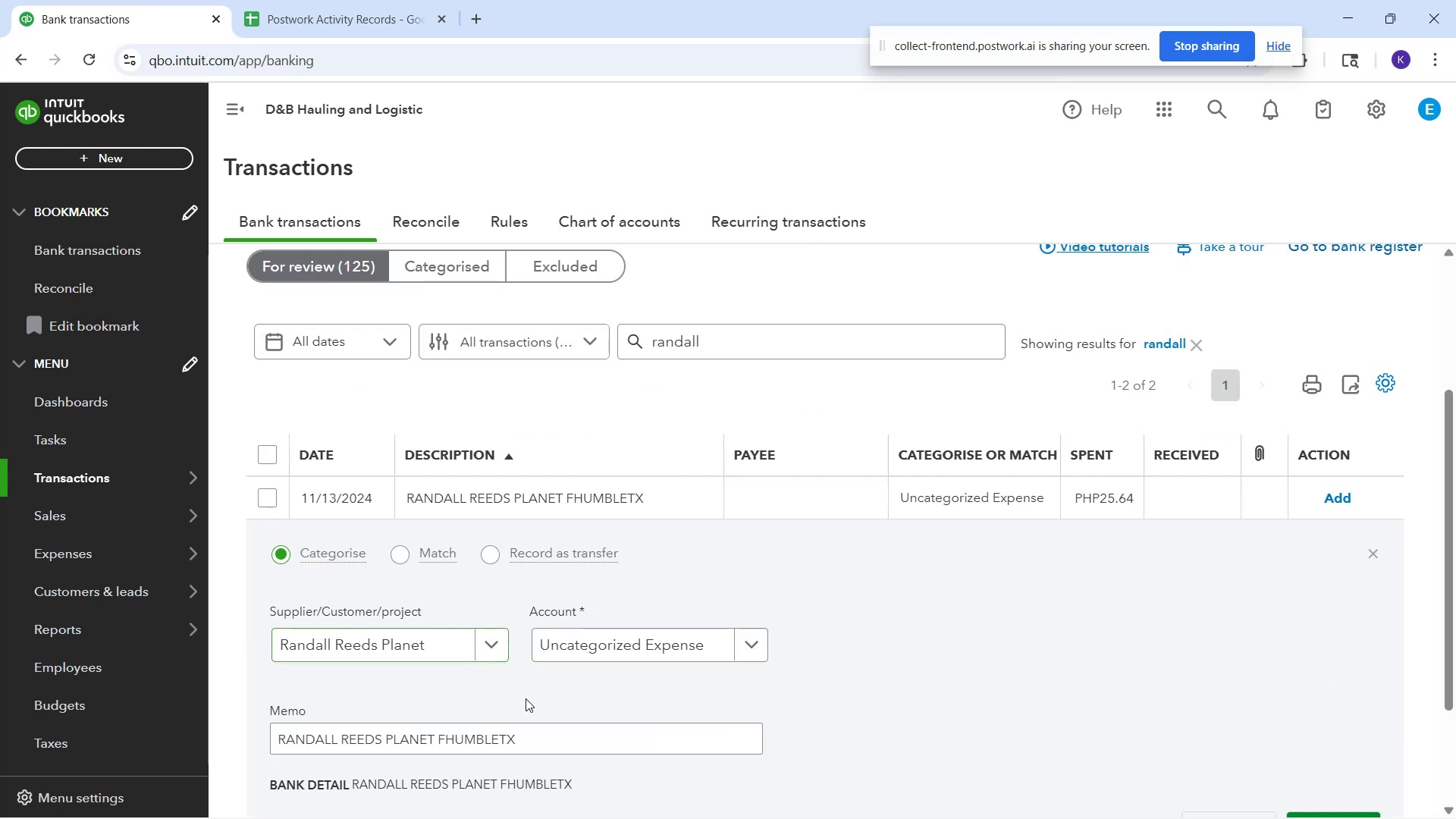 
wait(8.94)
 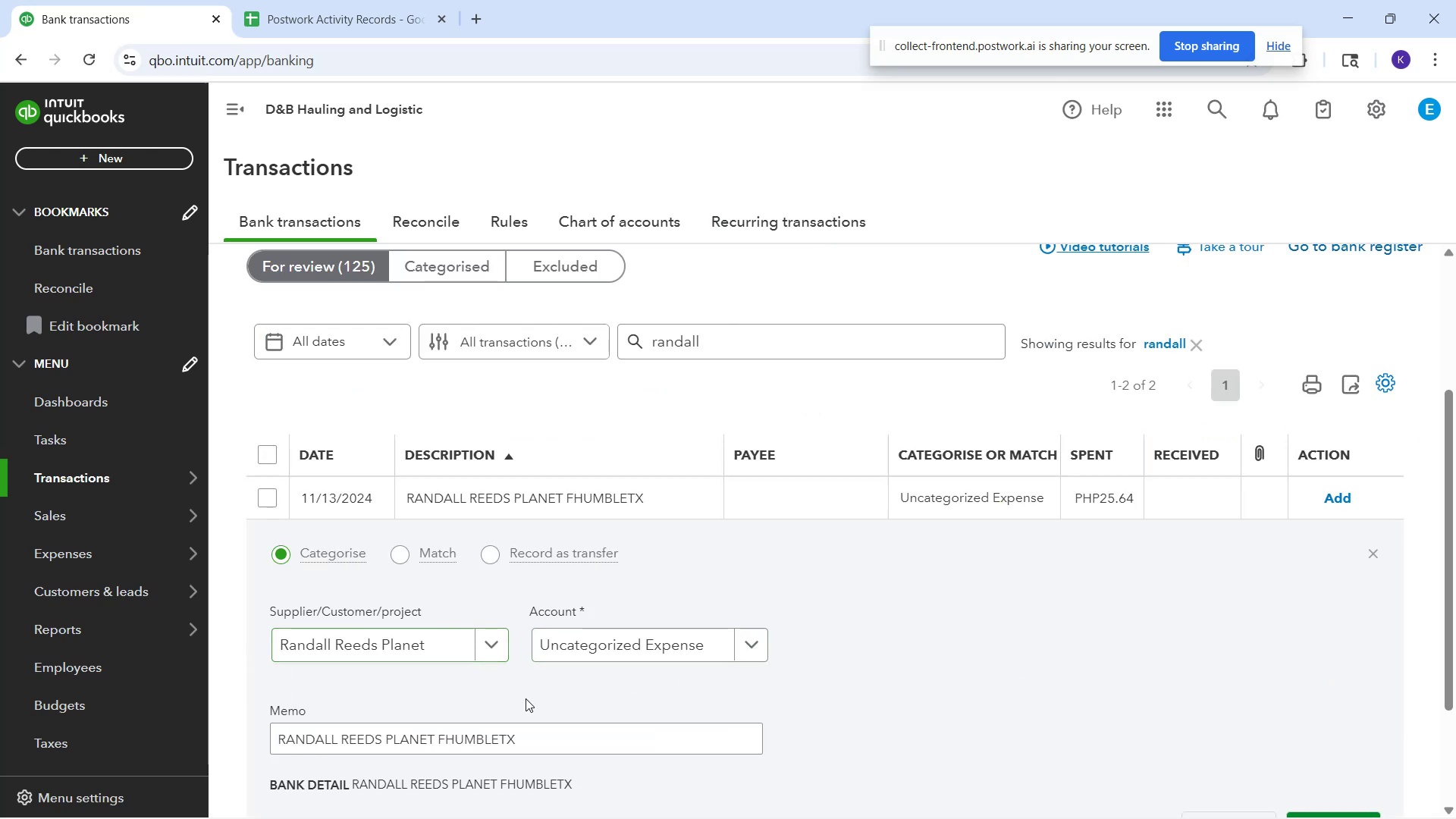 
left_click([579, 647])
 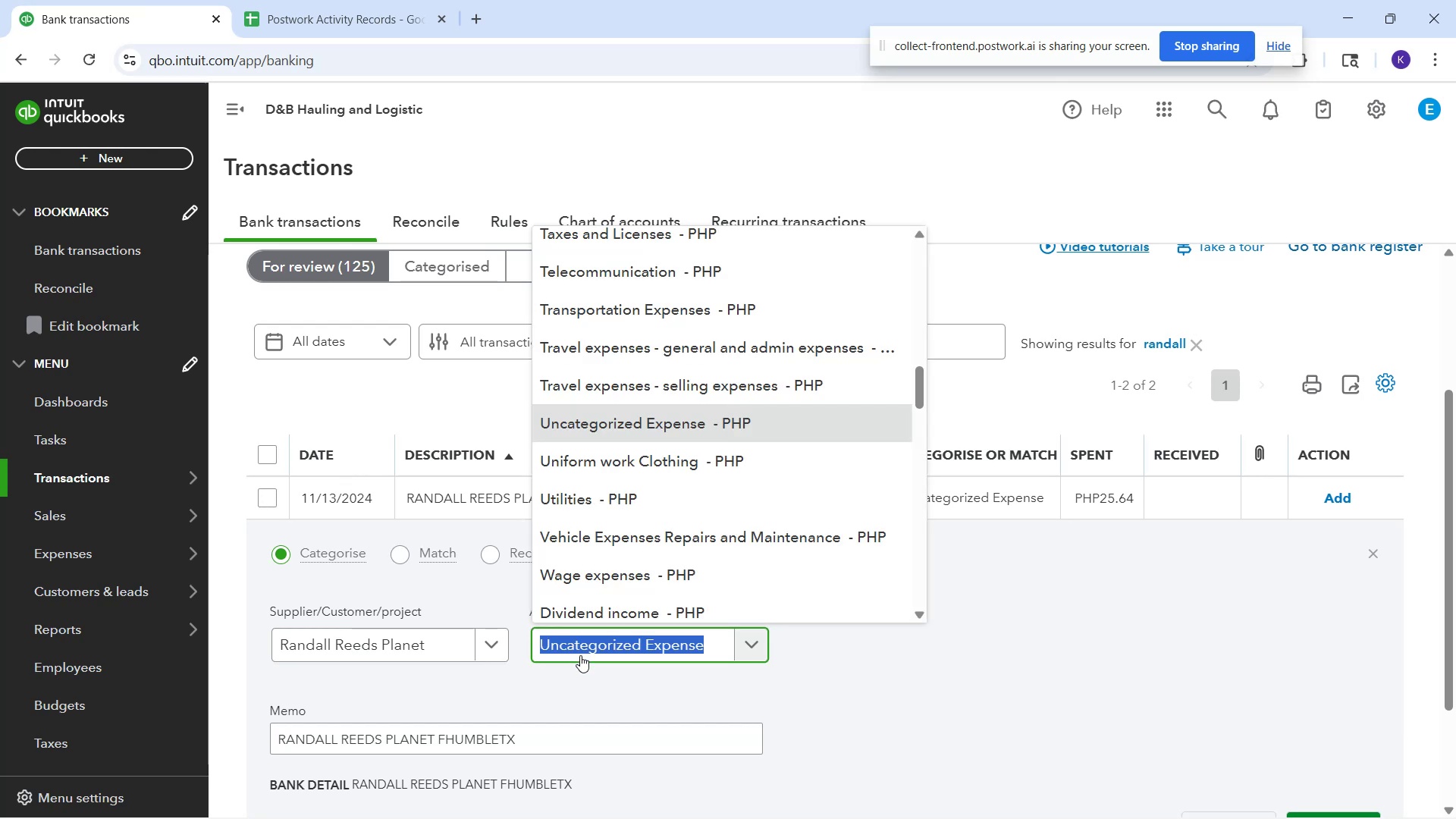 
type(ve)
 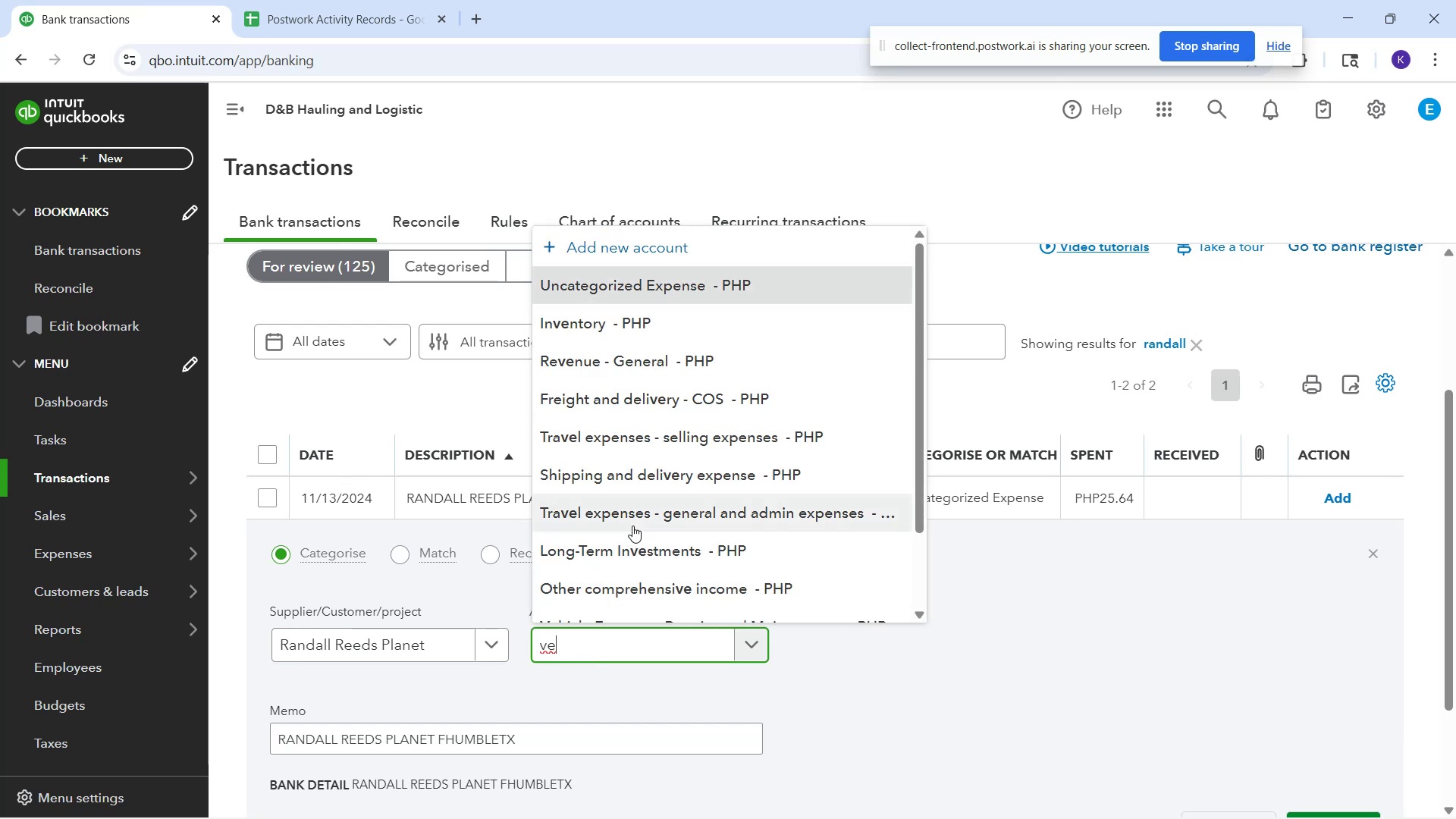 
key(H)
 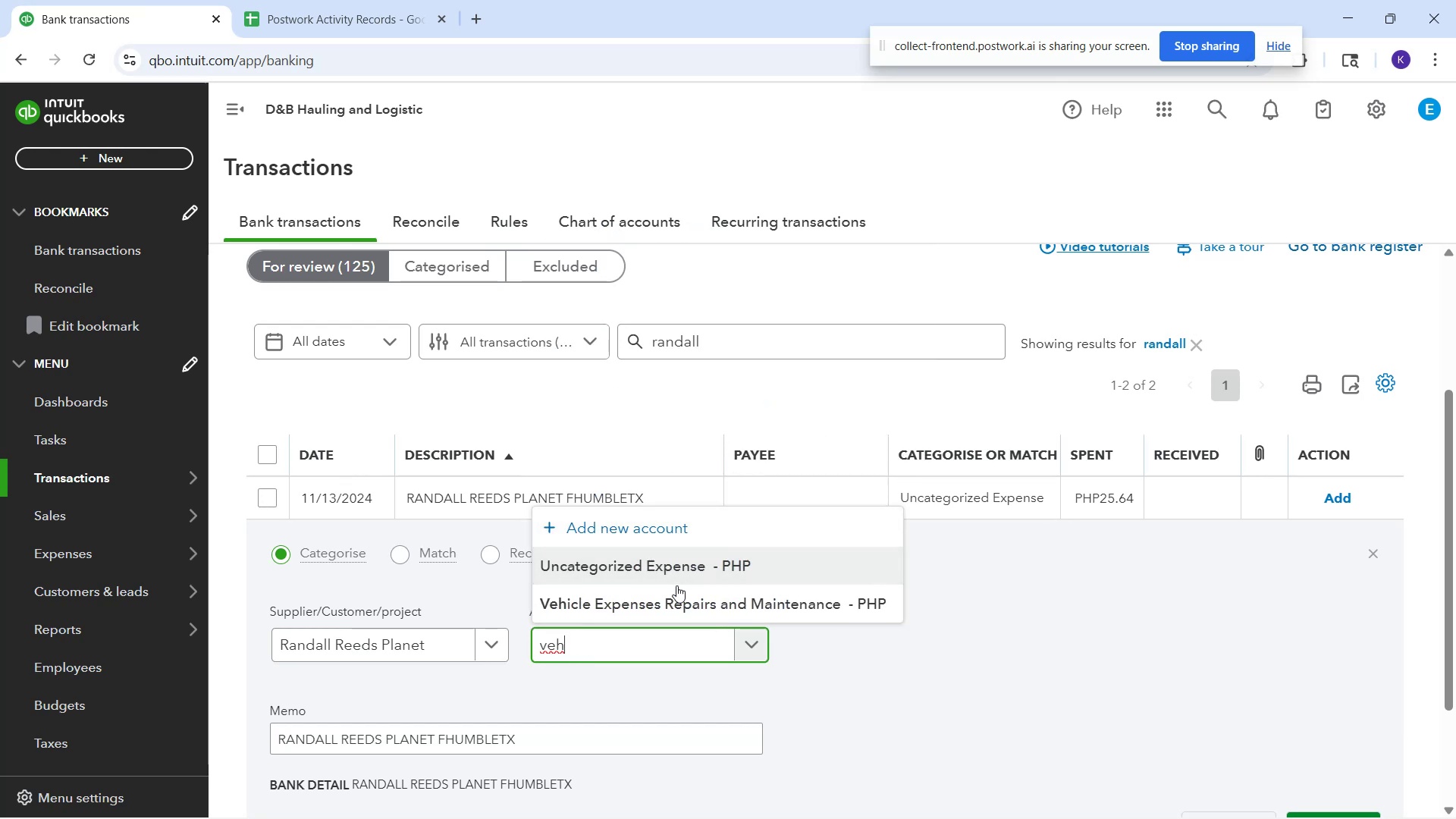 
left_click([677, 601])
 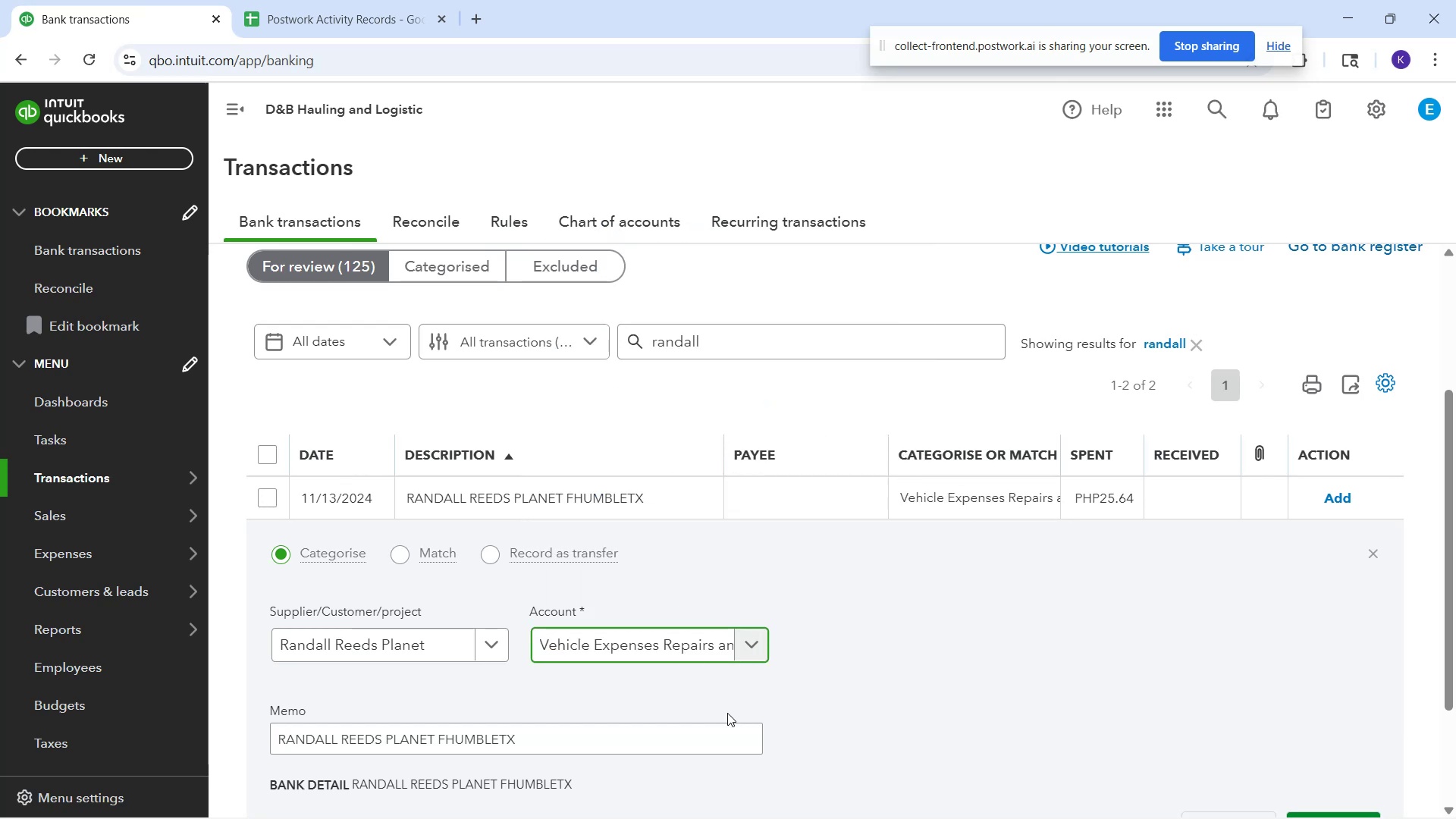 
scroll: coordinate [714, 683], scroll_direction: down, amount: 2.0
 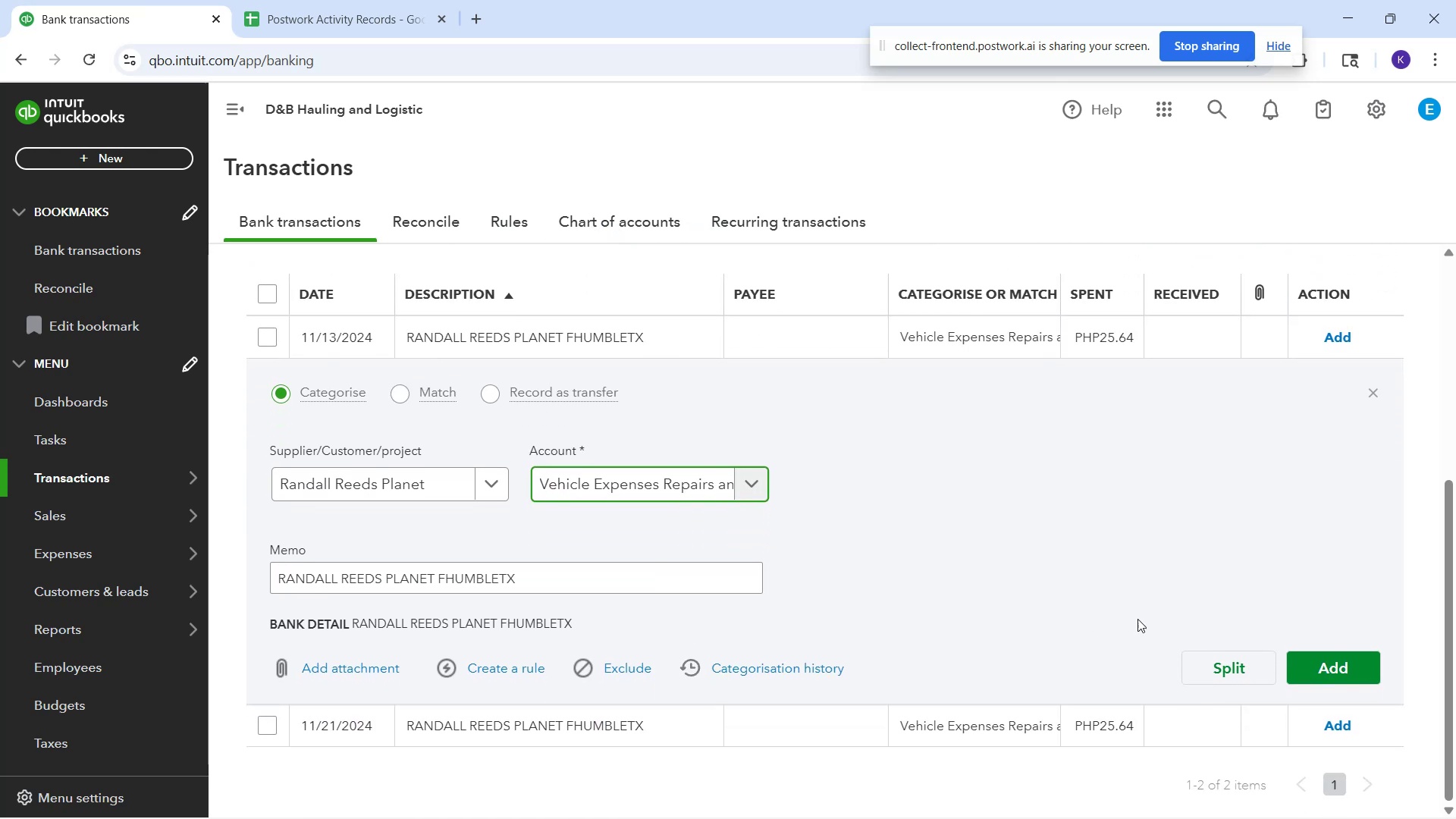 
left_click([1138, 619])
 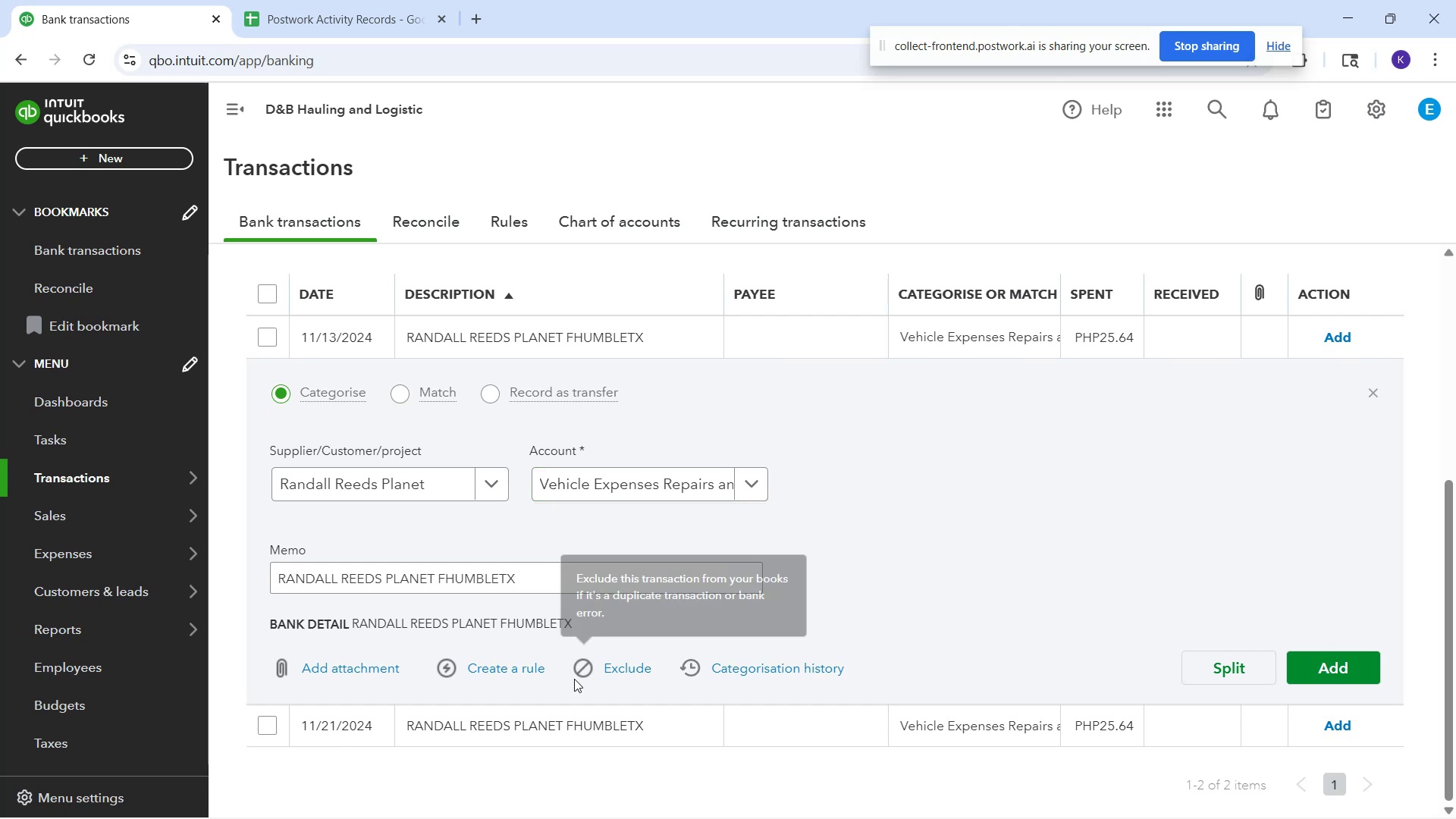 
left_click([613, 671])
 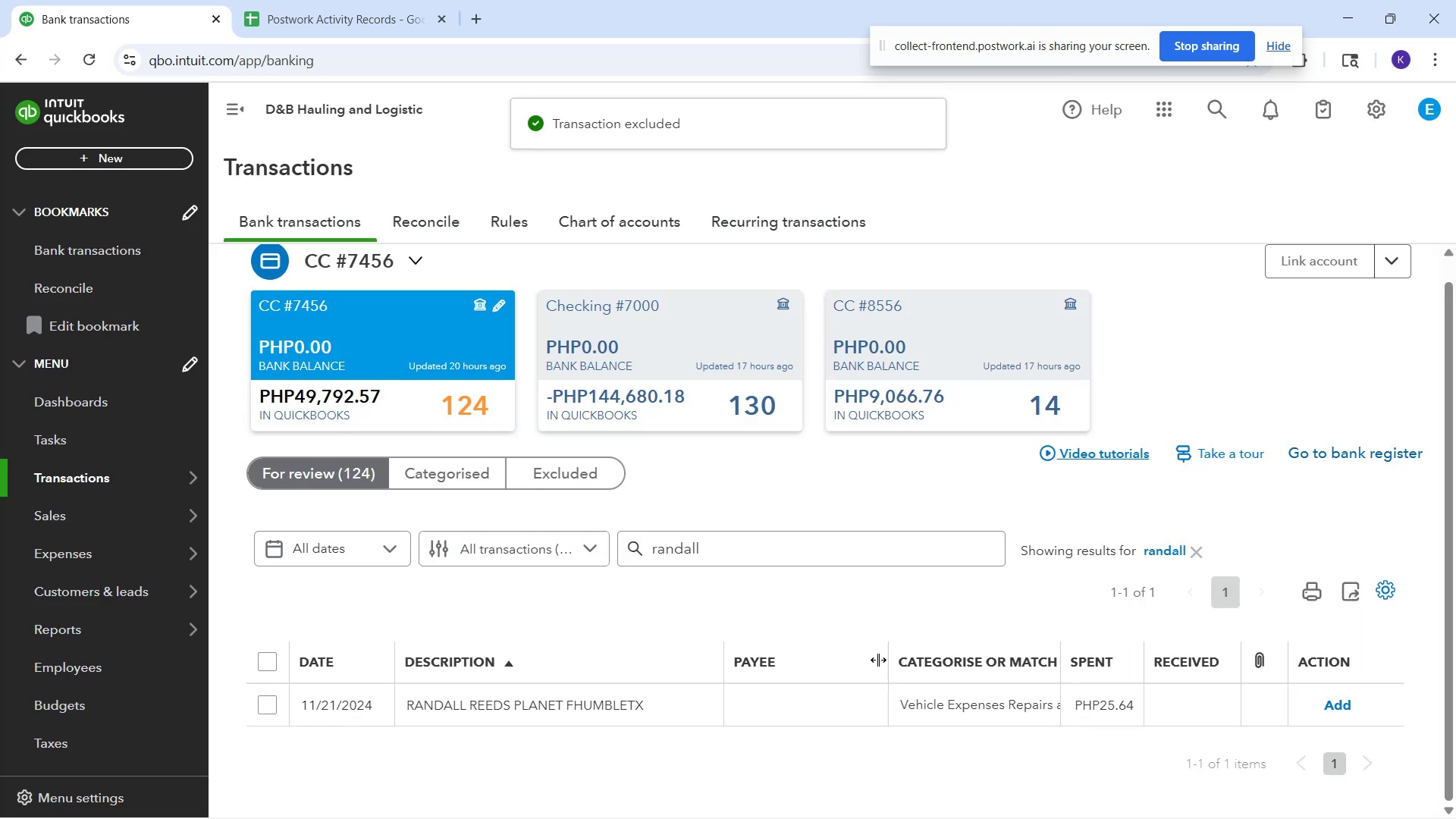 
left_click([826, 701])
 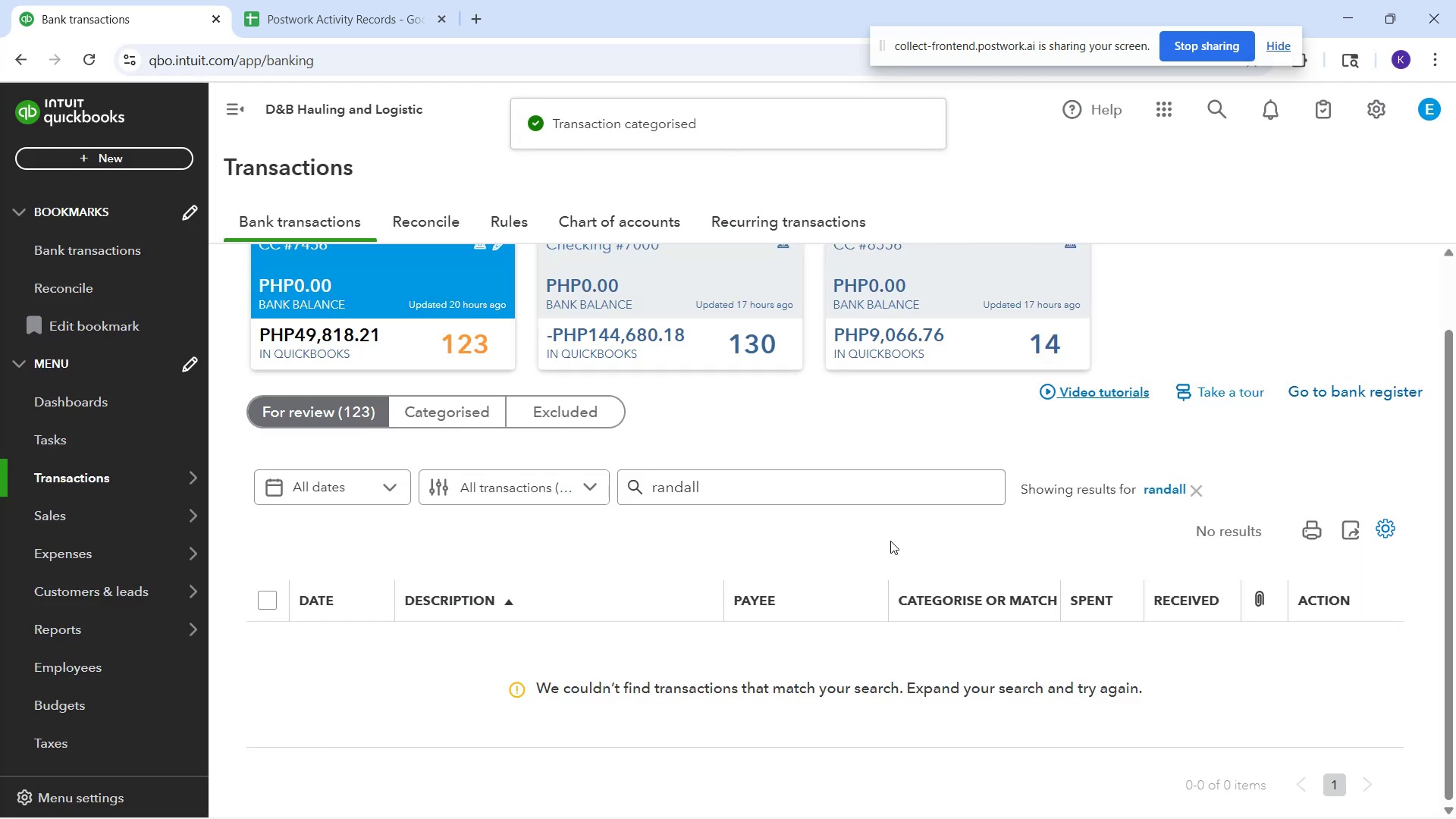 
wait(12.68)
 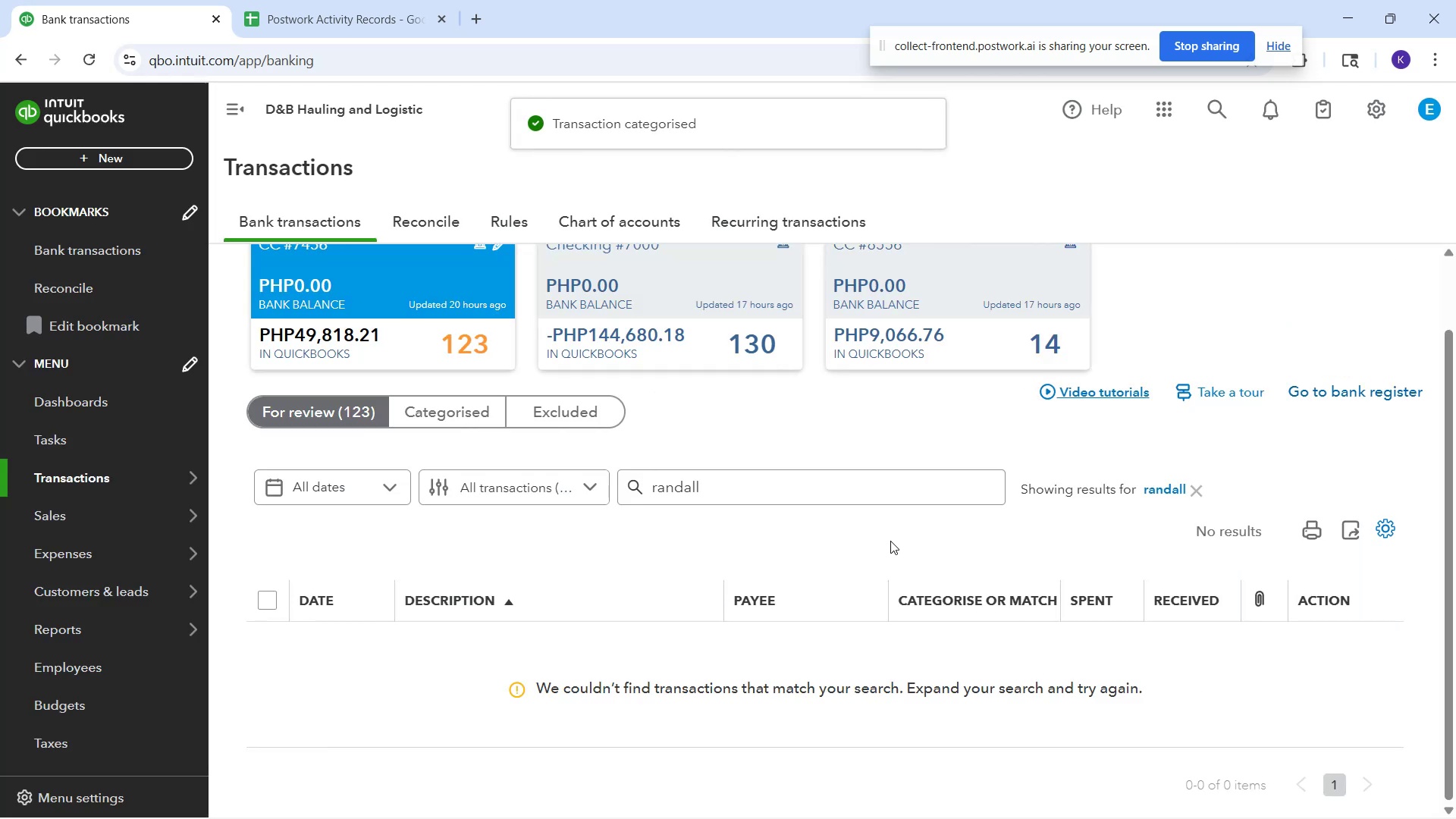 
left_click_drag(start_coordinate=[852, 491], to_coordinate=[609, 504])
 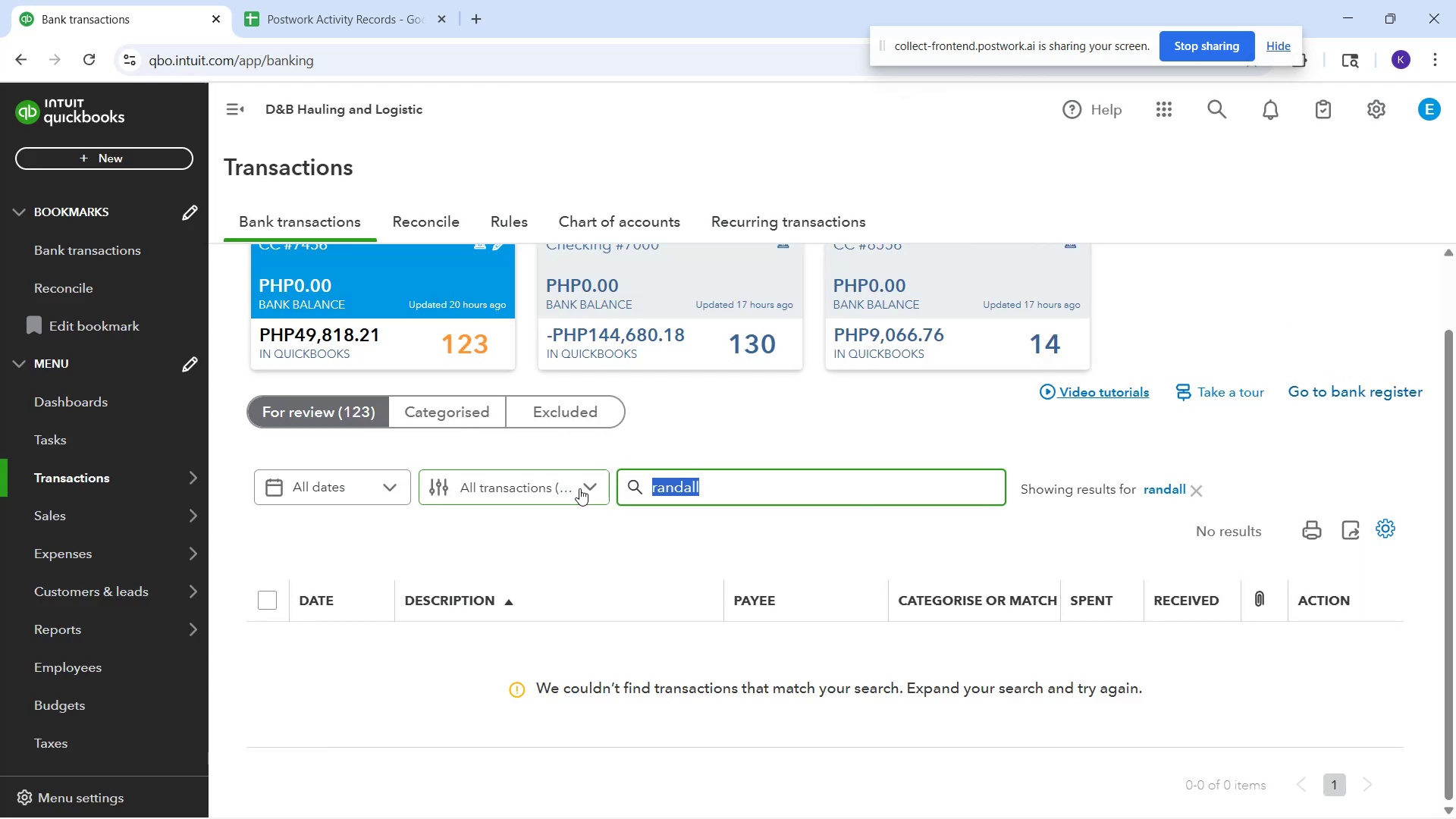 
type(chevron')
key(Backspace)
 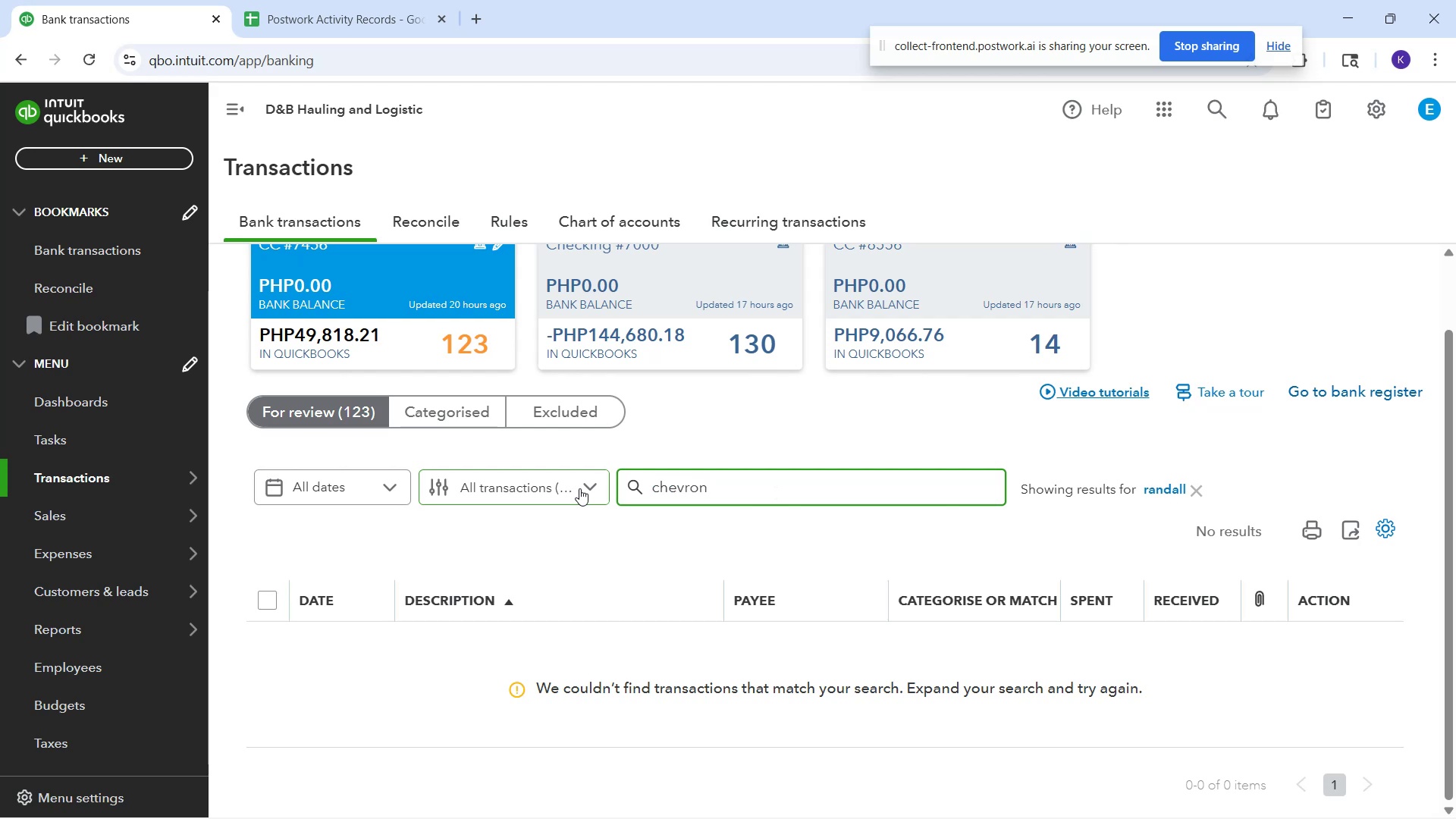 
key(Enter)
 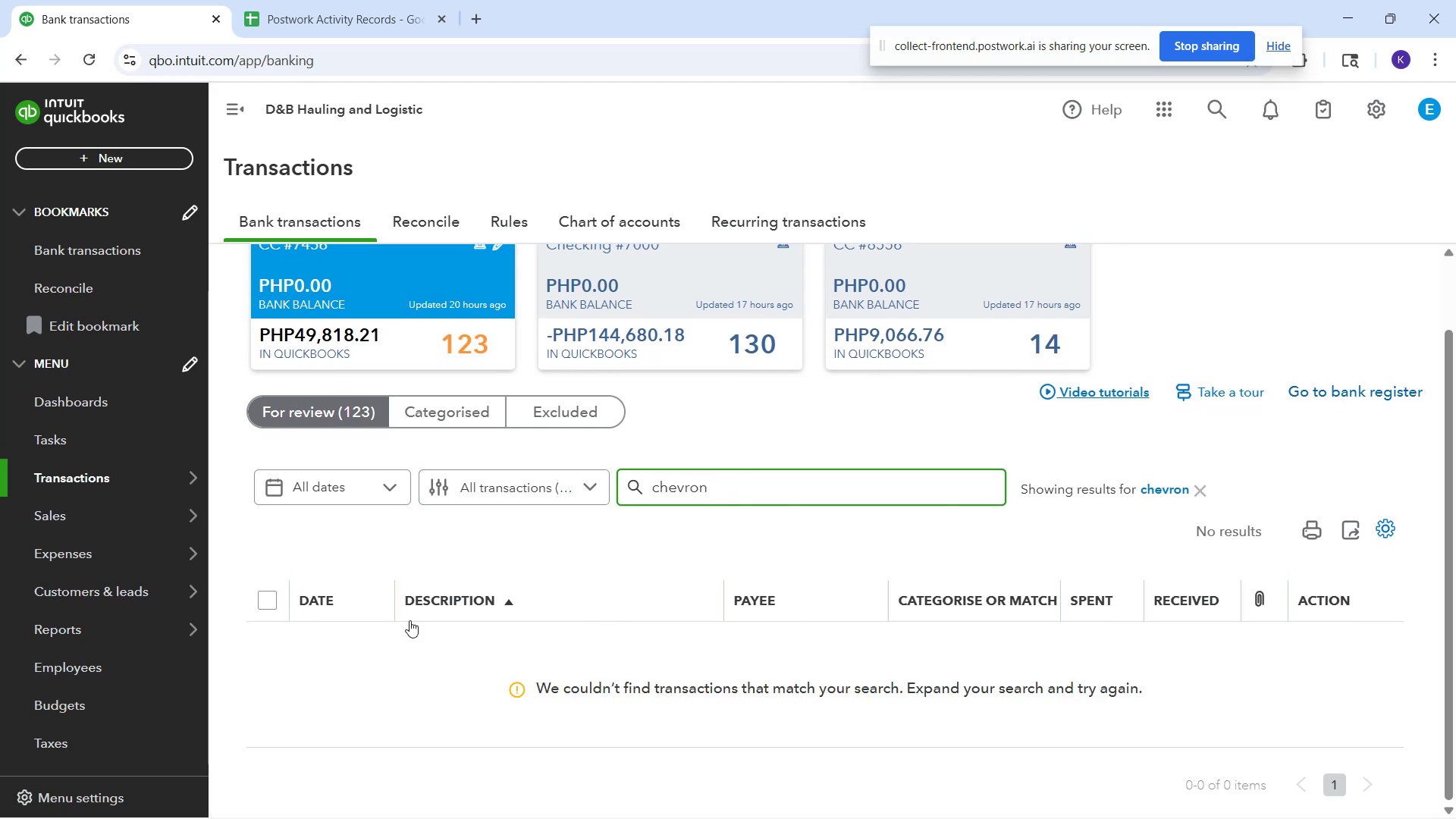 
scroll: coordinate [484, 544], scroll_direction: down, amount: 1.0
 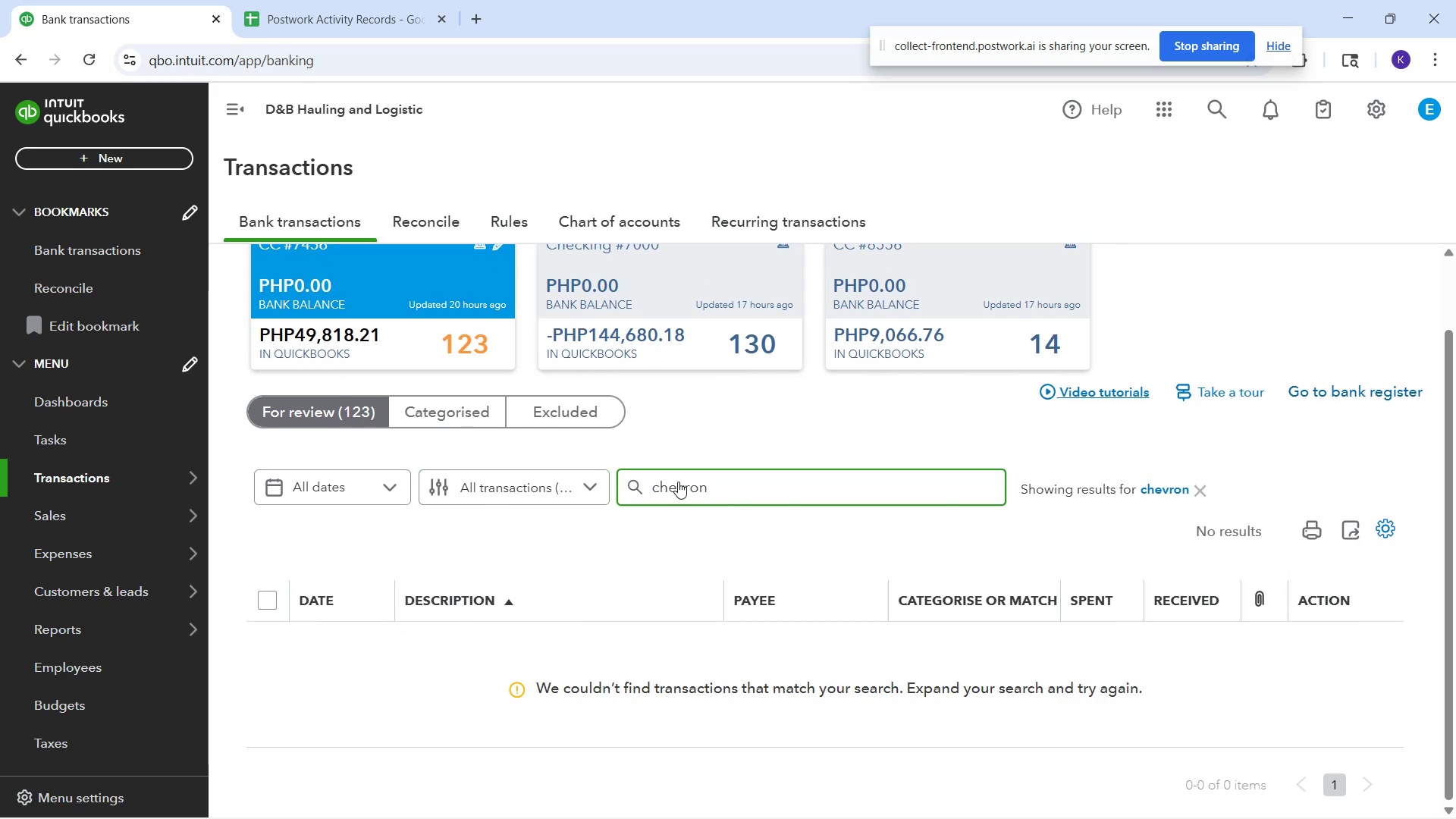 
key(Control+A)
 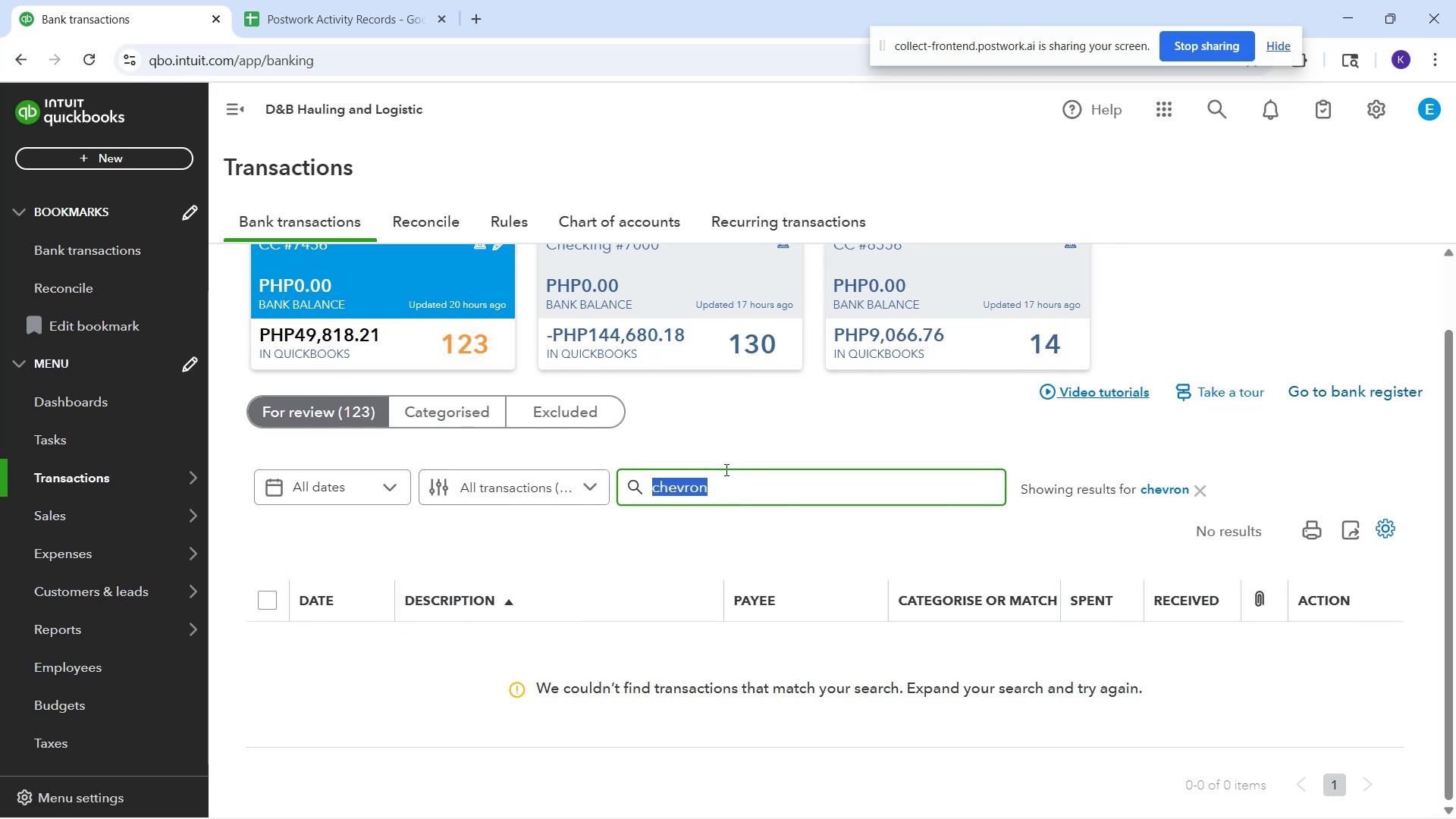 
key(Backspace)
 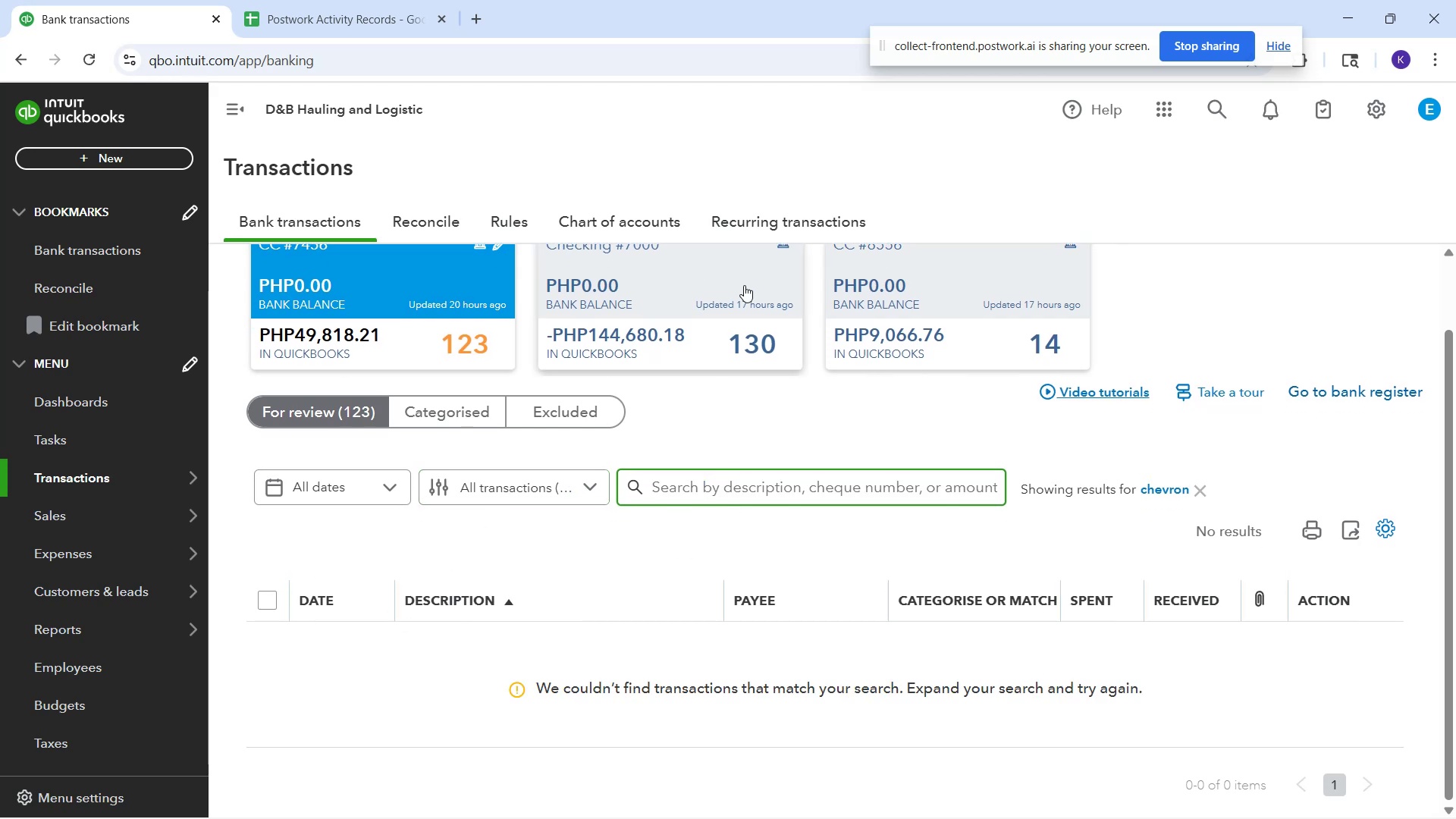 
key(Enter)
 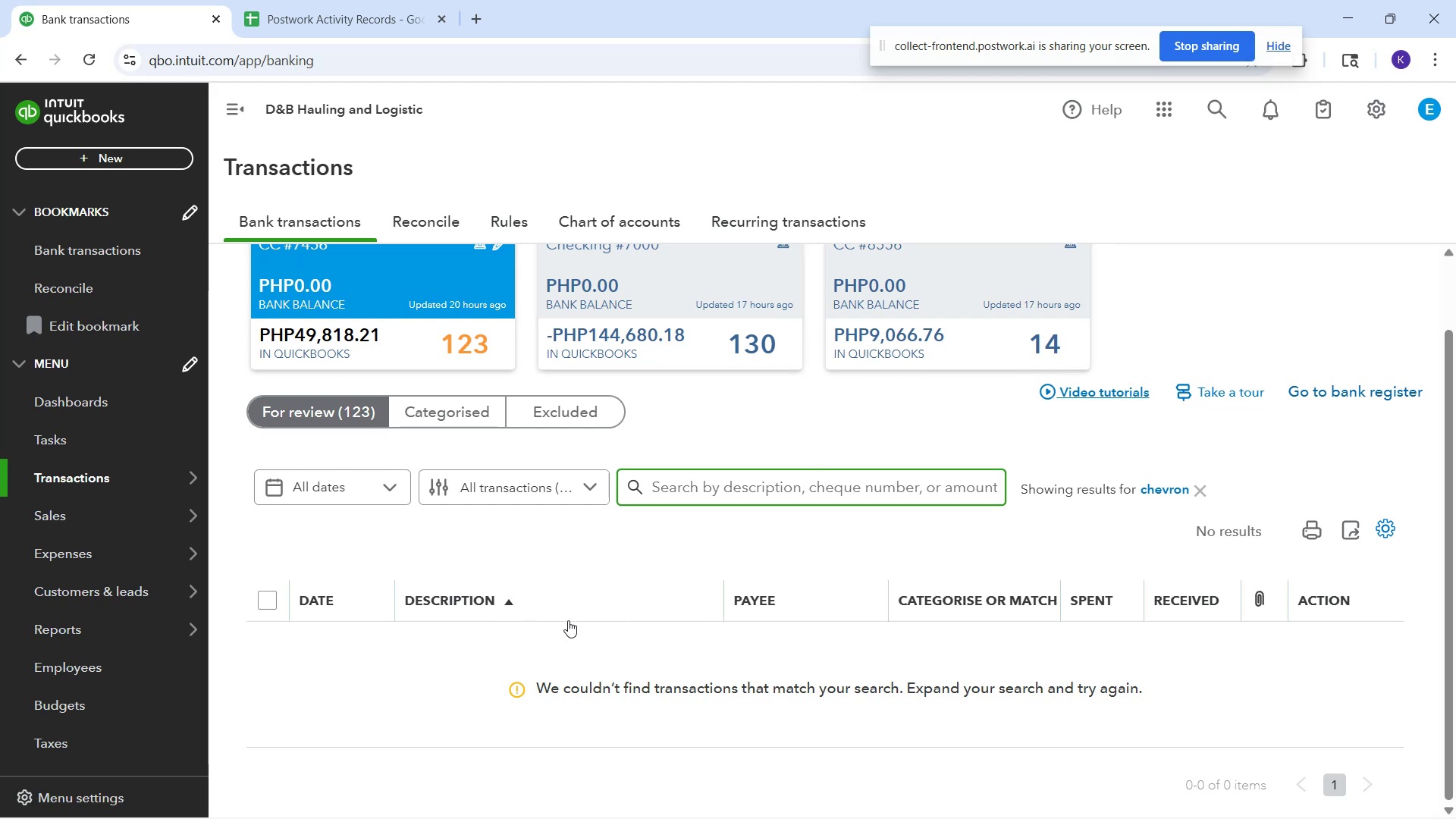 
wait(15.16)
 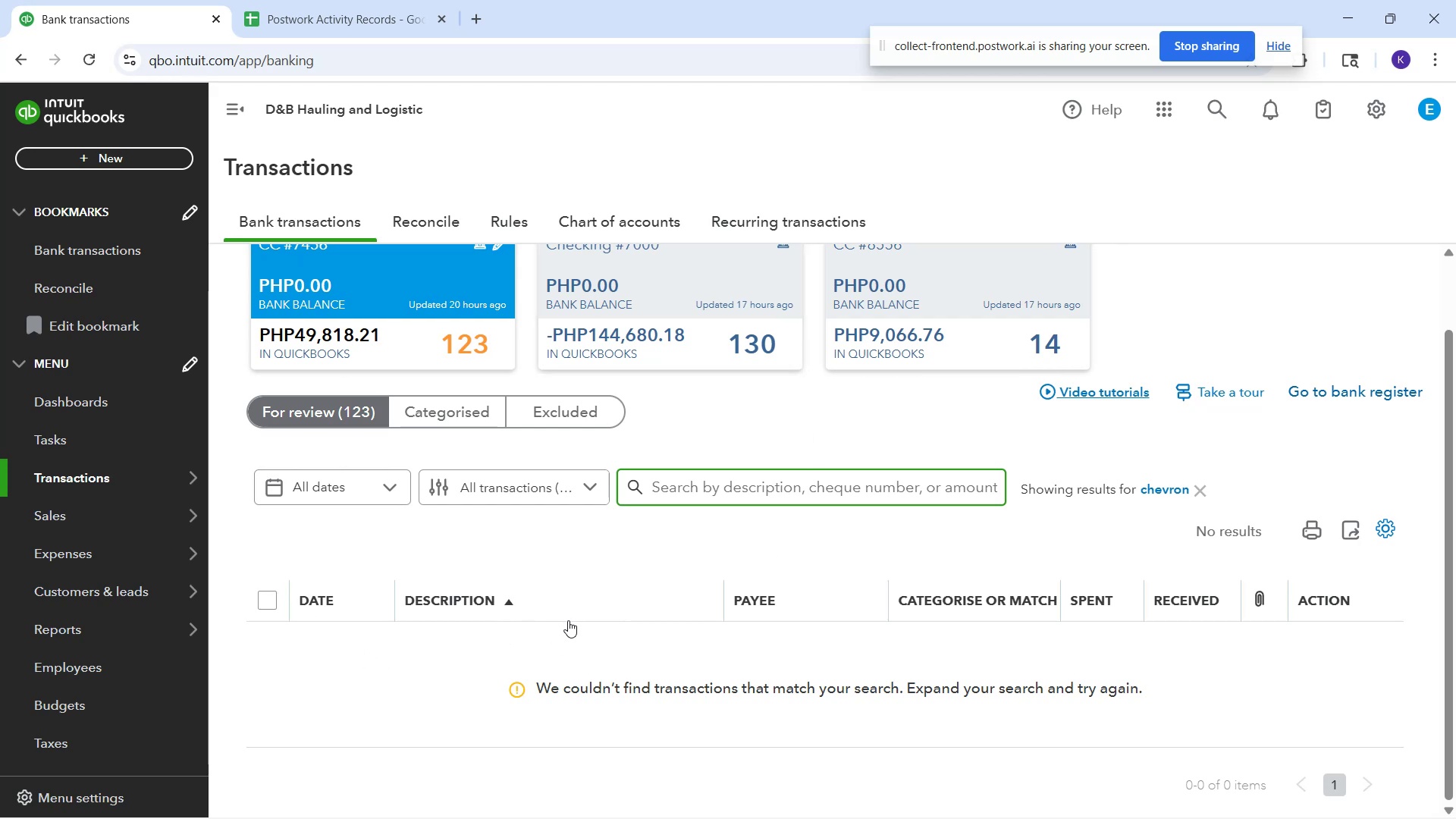 
scroll: coordinate [350, 412], scroll_direction: up, amount: 7.0
 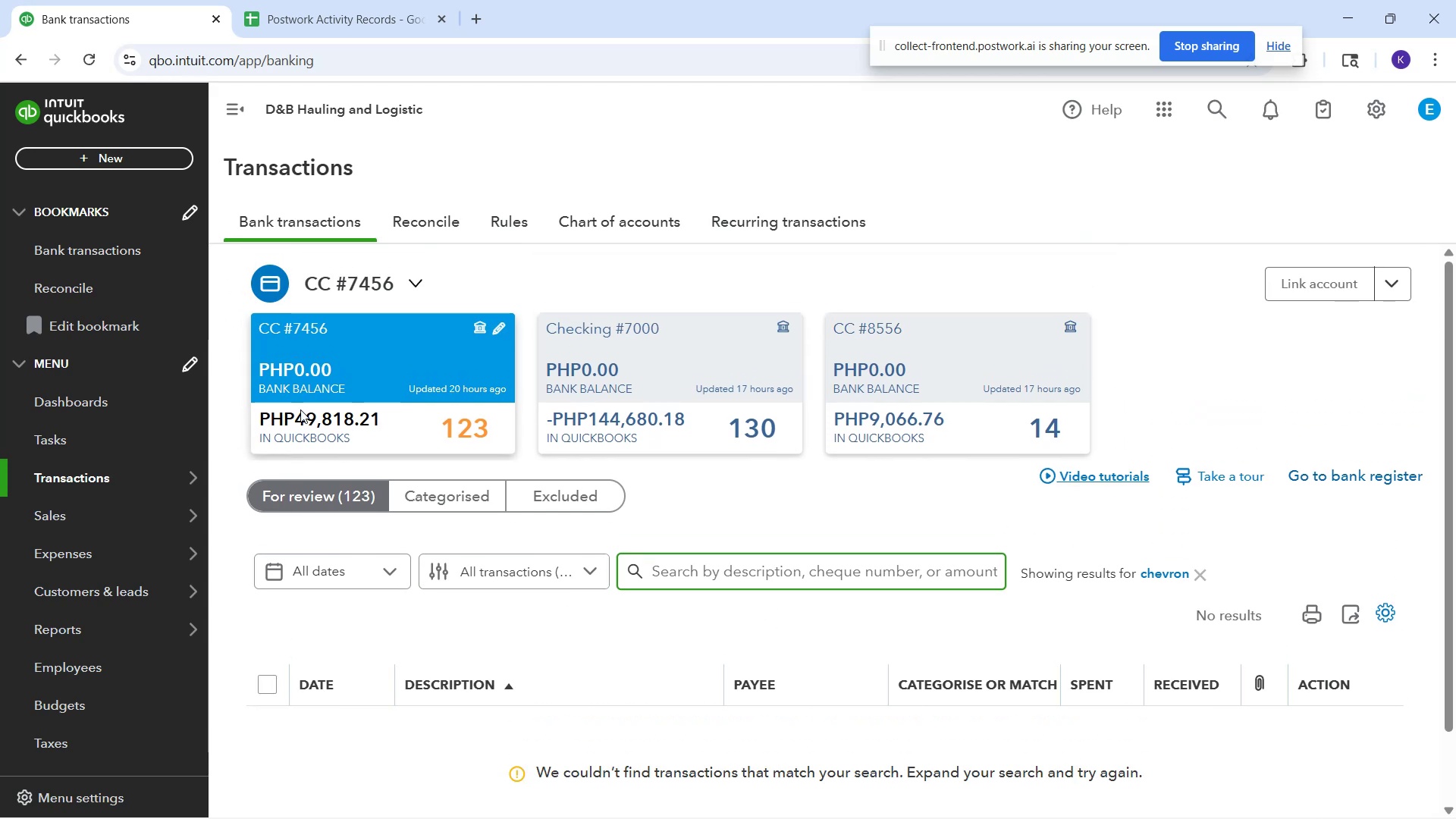 
left_click([348, 397])
 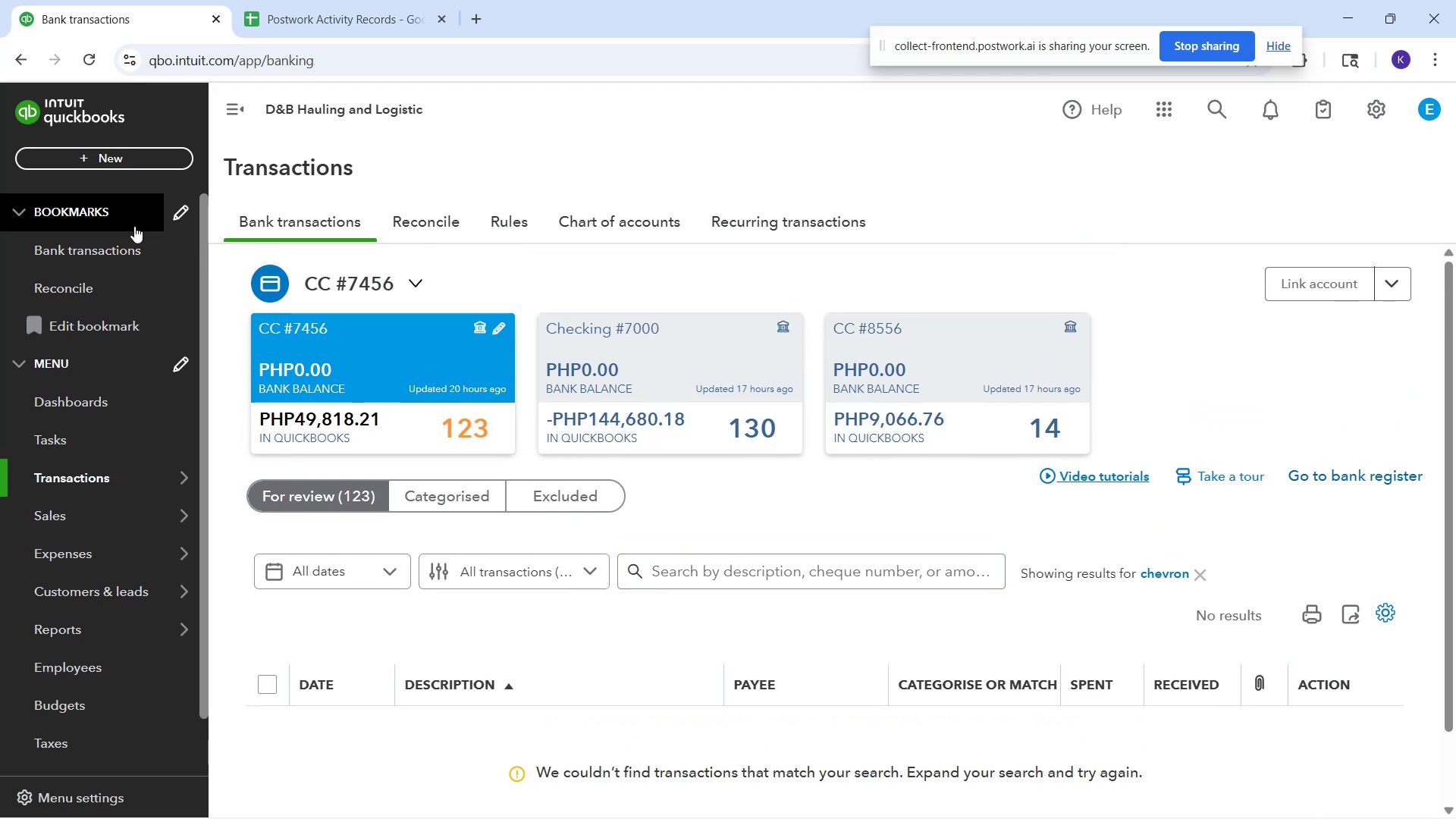 
left_click([77, 262])
 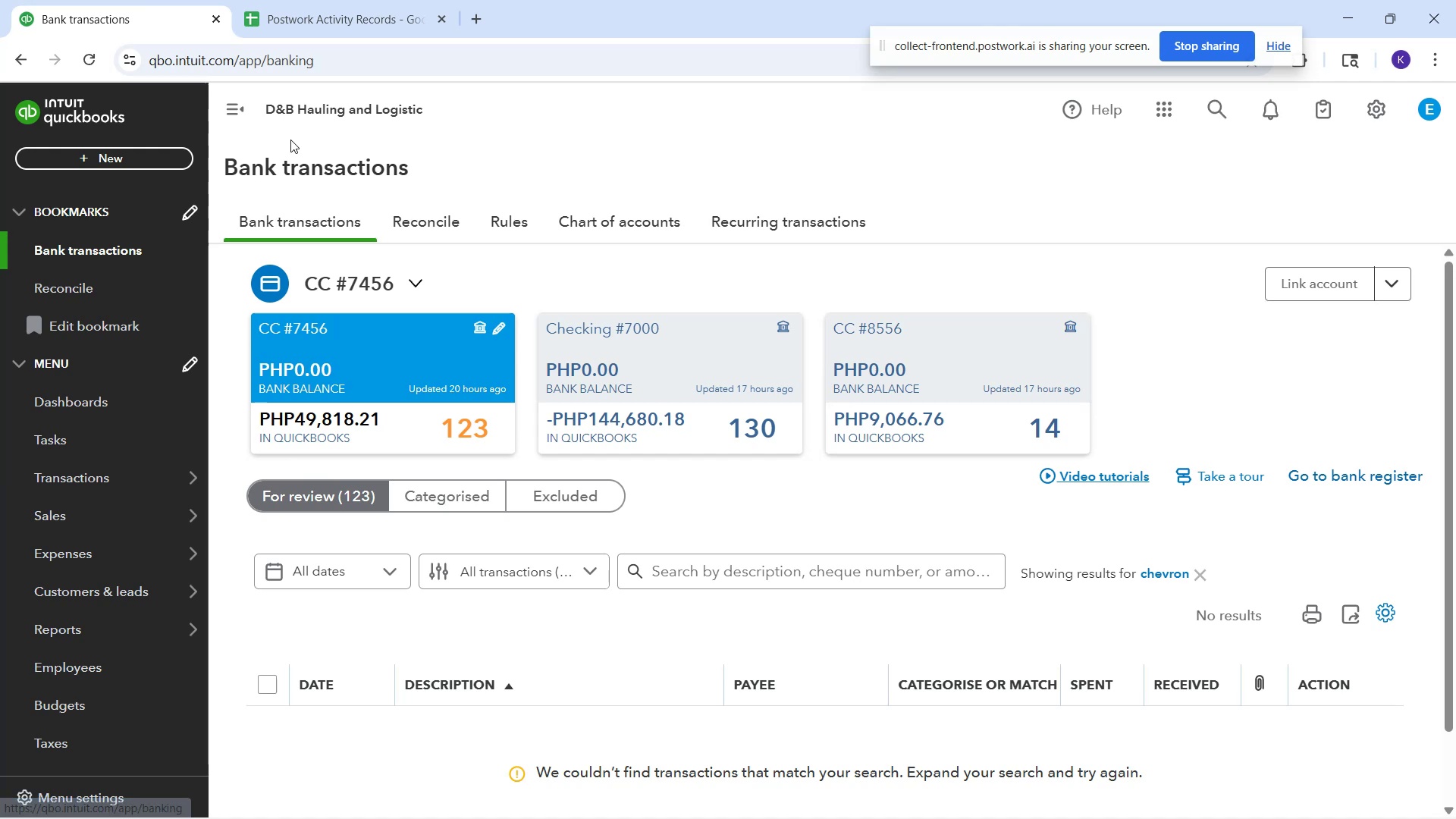 
scroll: coordinate [652, 580], scroll_direction: down, amount: 4.0
 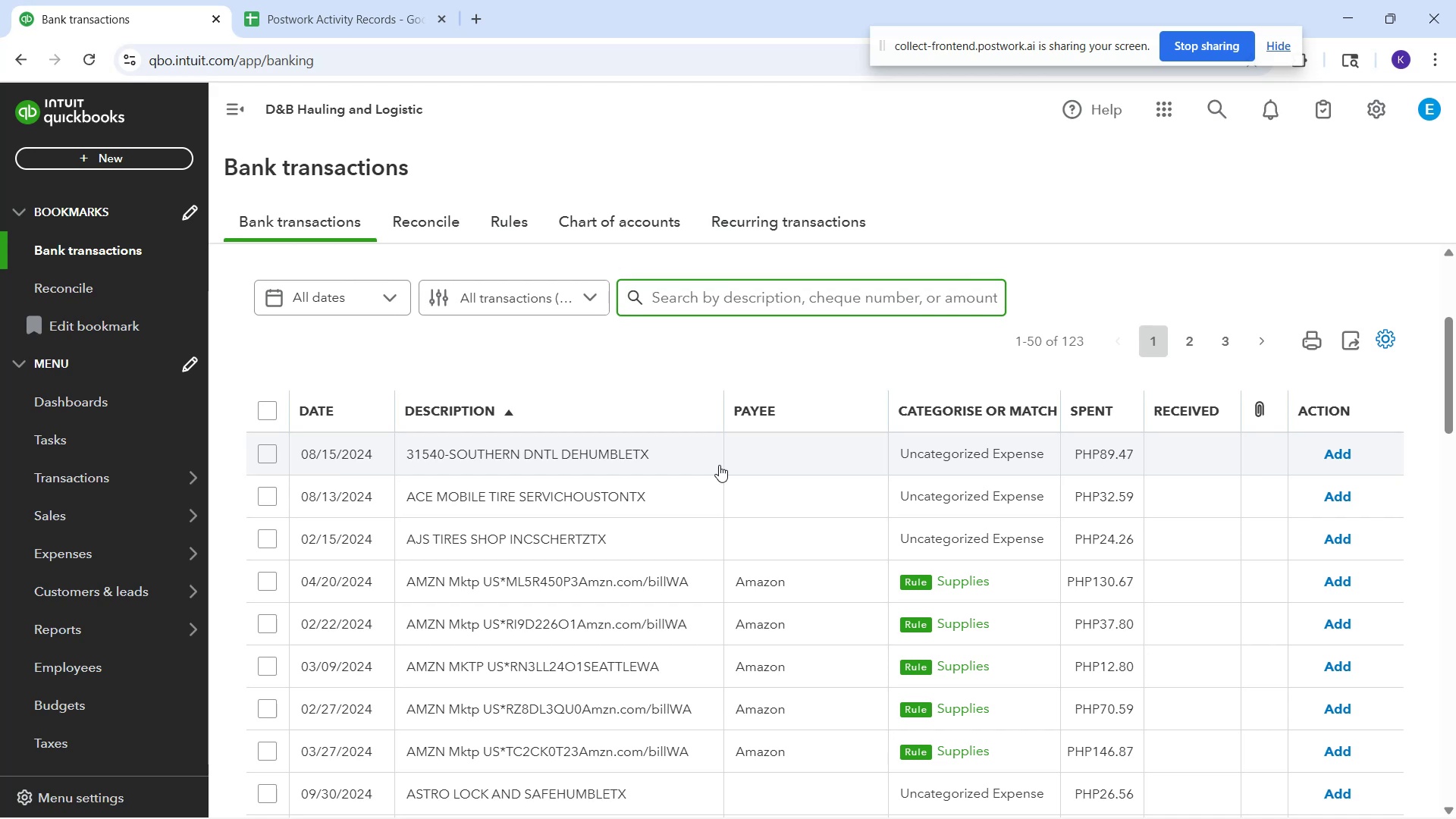 
wait(36.42)
 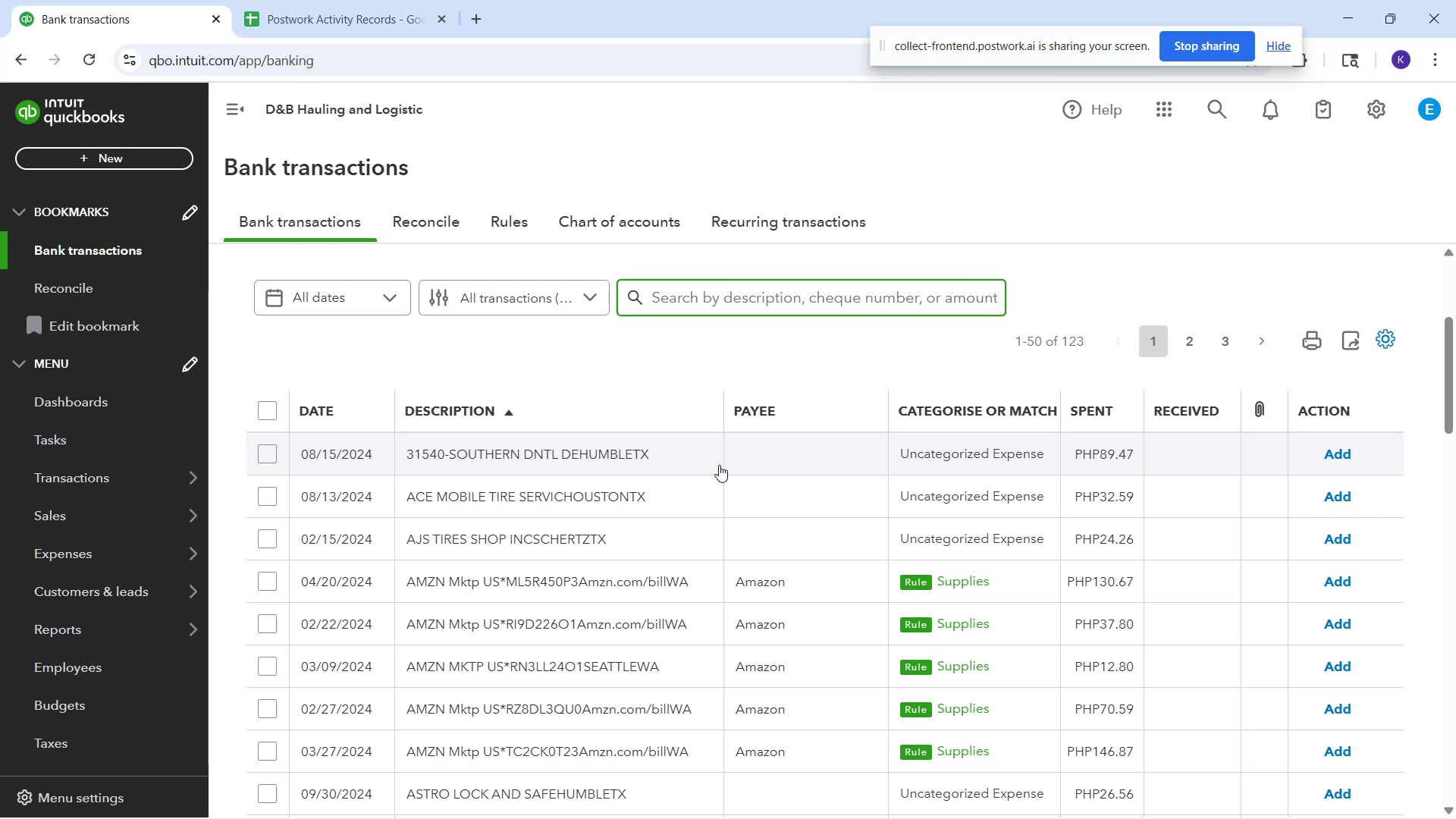 
scroll: coordinate [592, 554], scroll_direction: down, amount: 3.0
 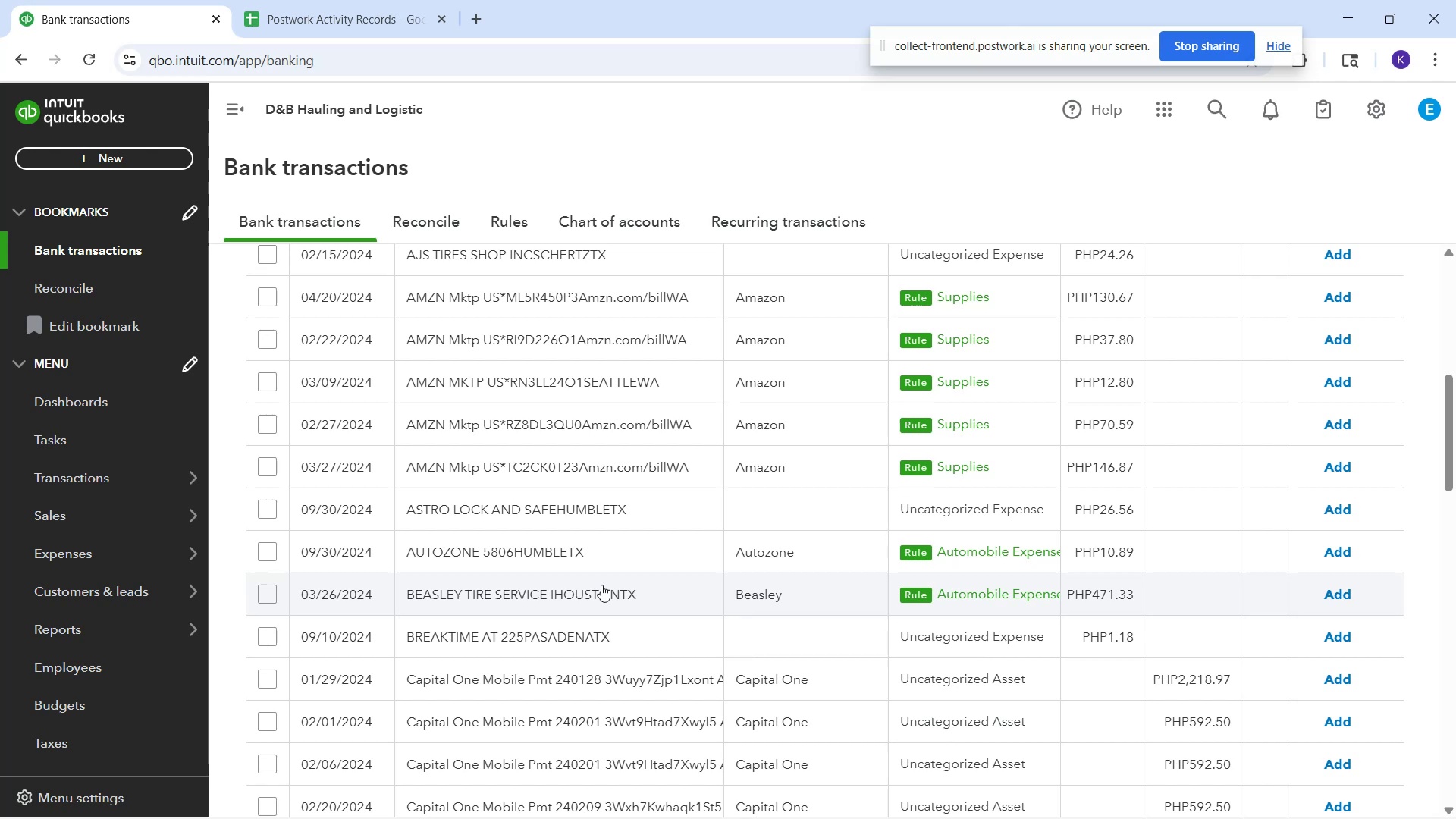 
wait(12.17)
 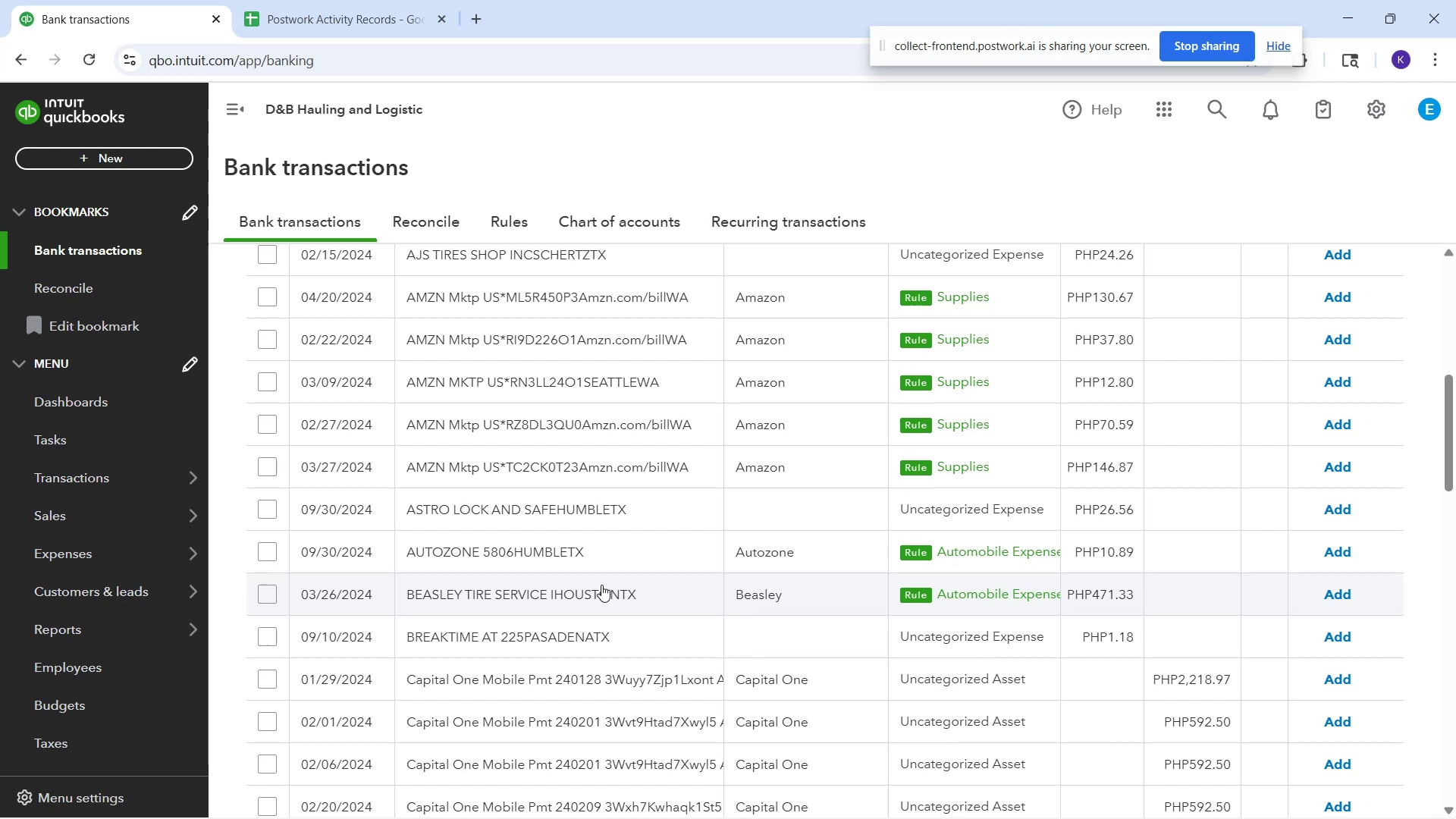 
scroll: coordinate [760, 422], scroll_direction: up, amount: 3.0
 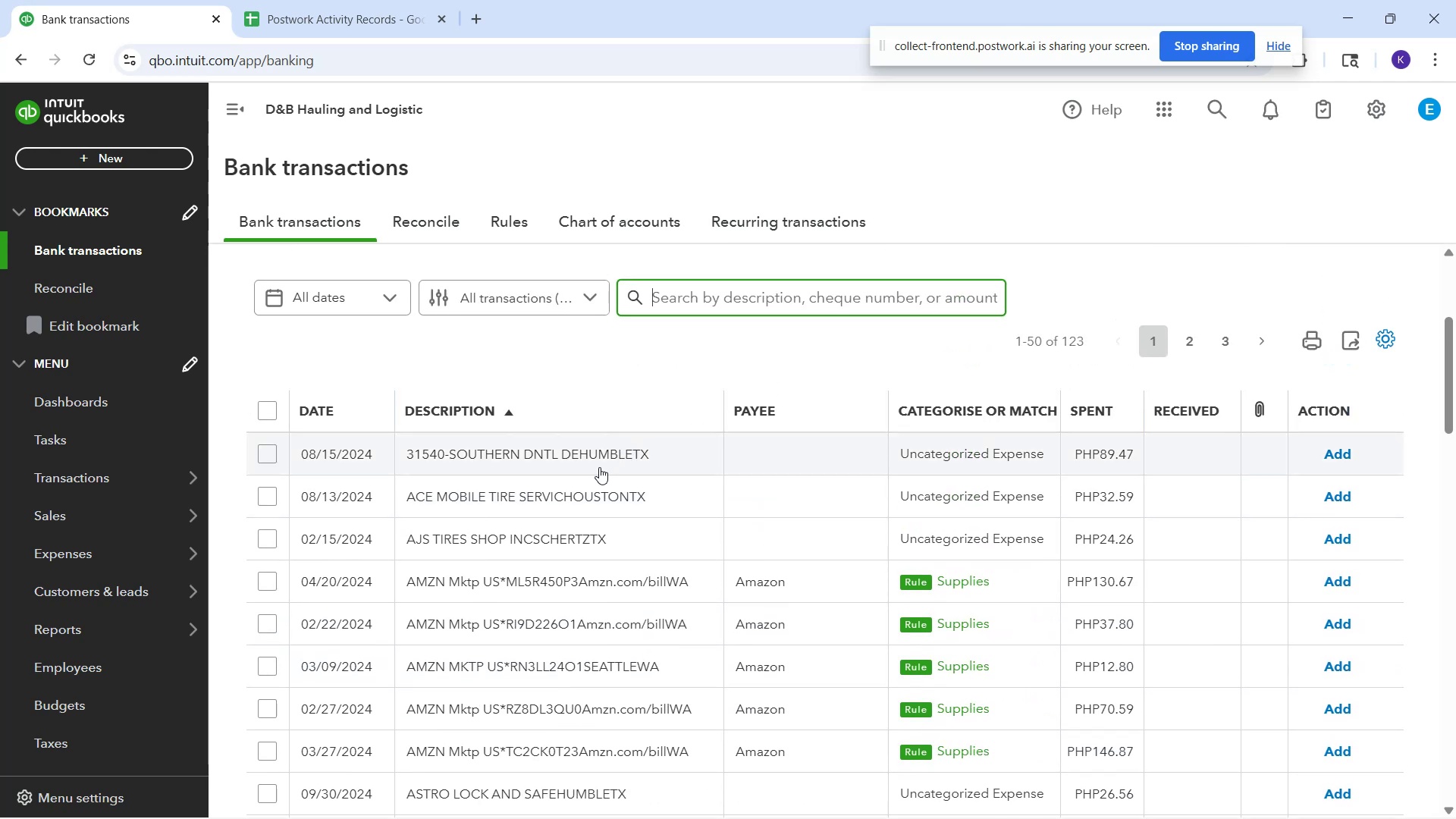 
left_click([599, 467])
 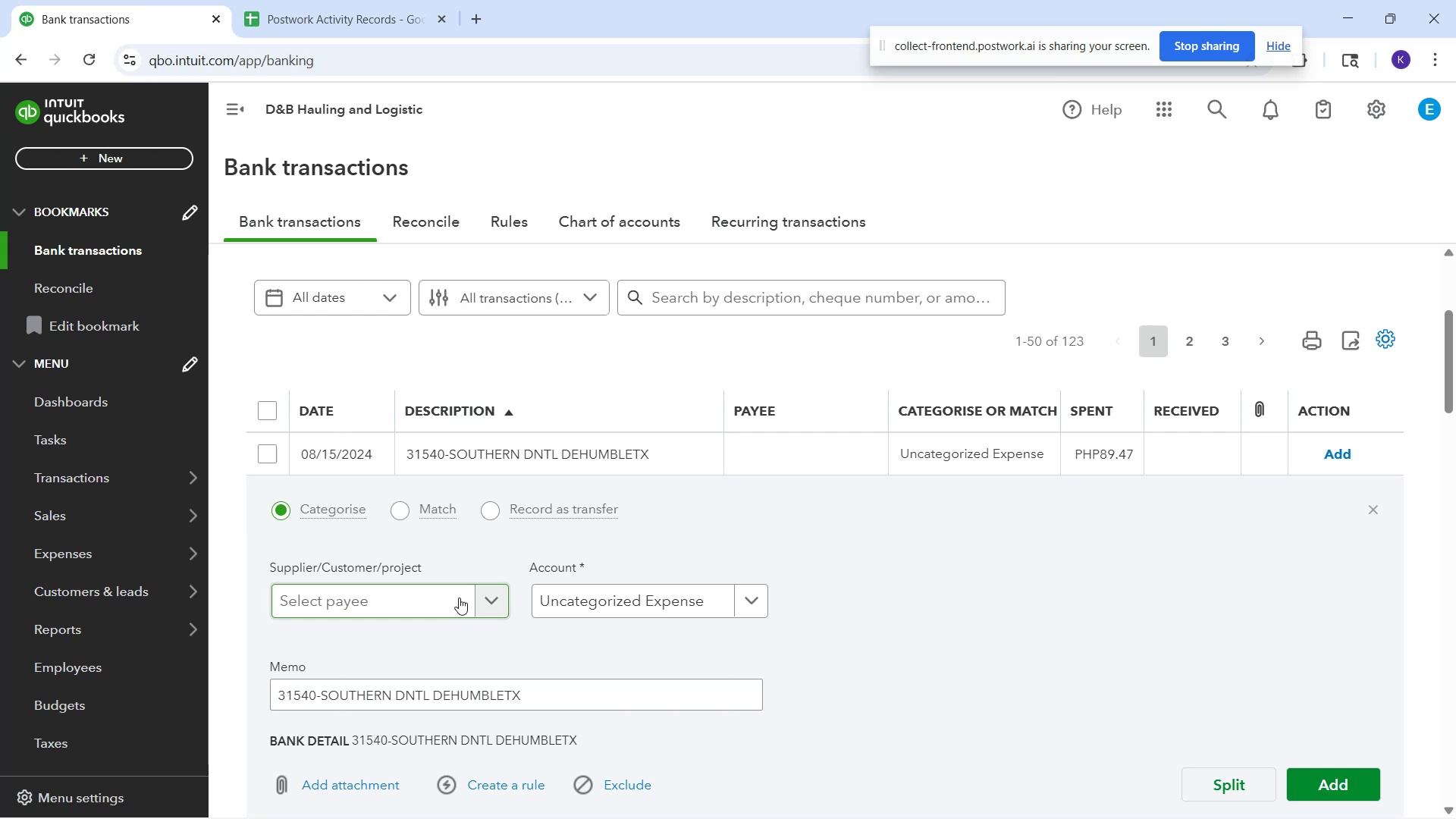 
wait(6.43)
 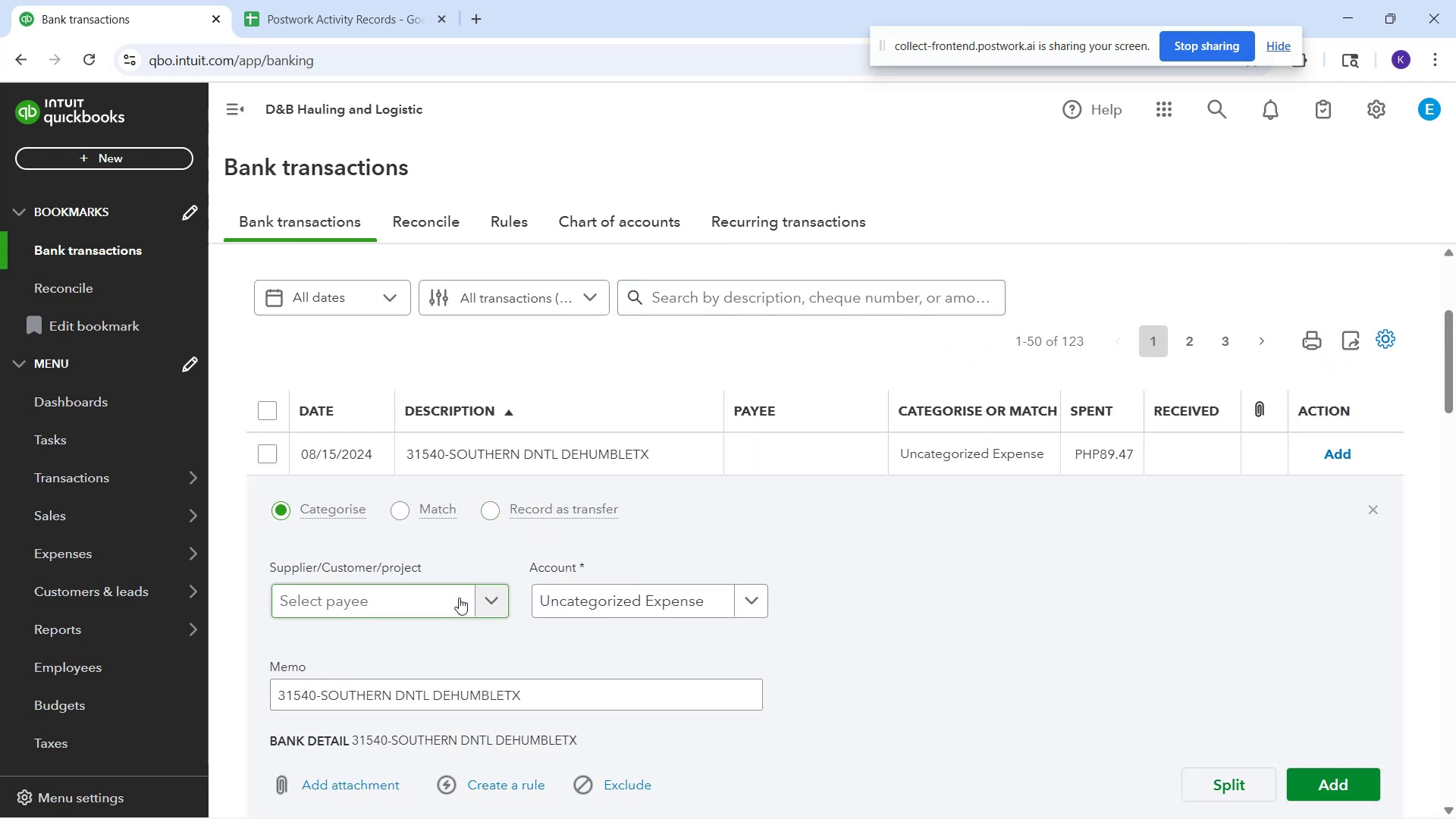 
left_click([445, 604])
 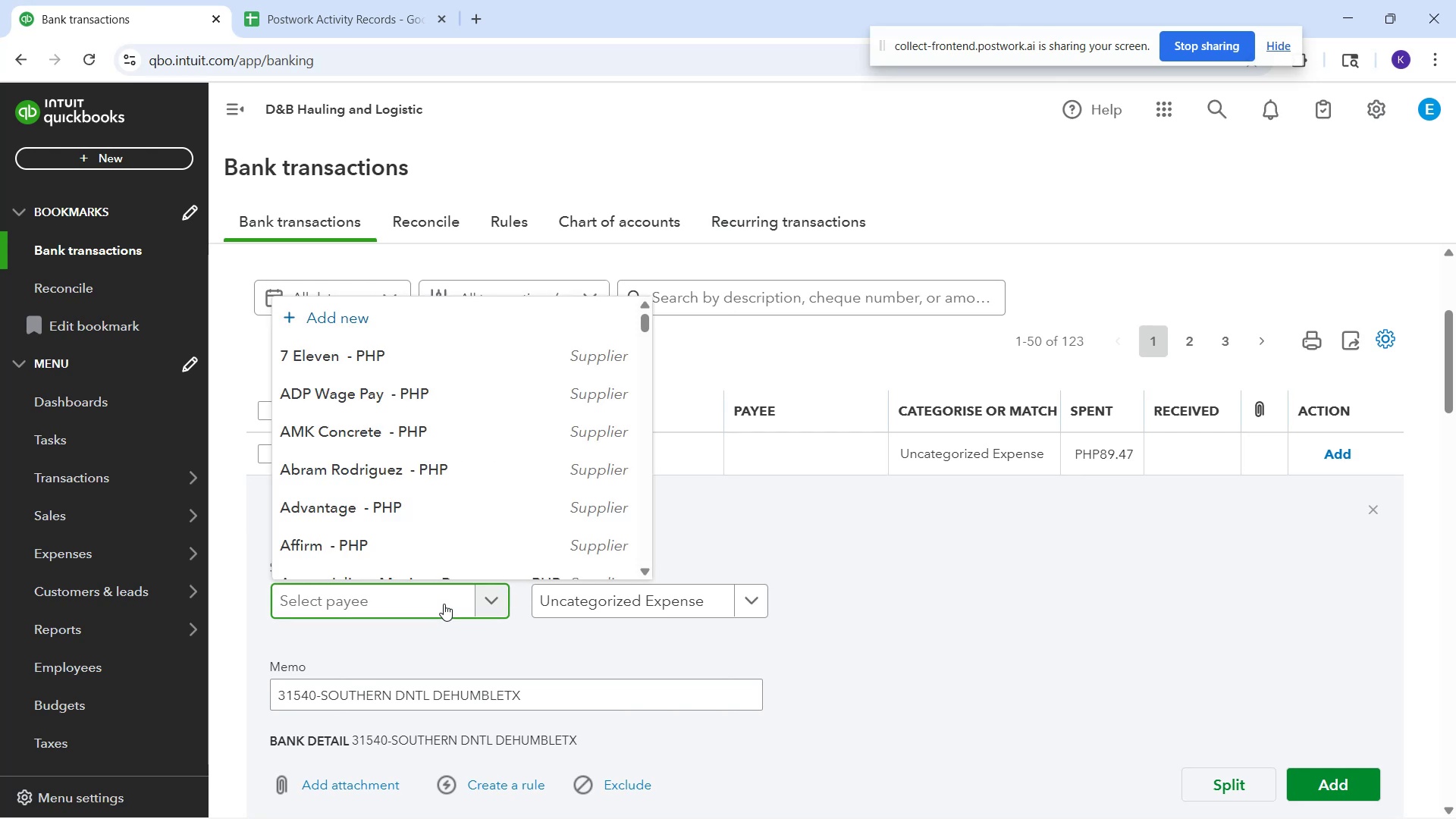 
type(Southern Dental)
 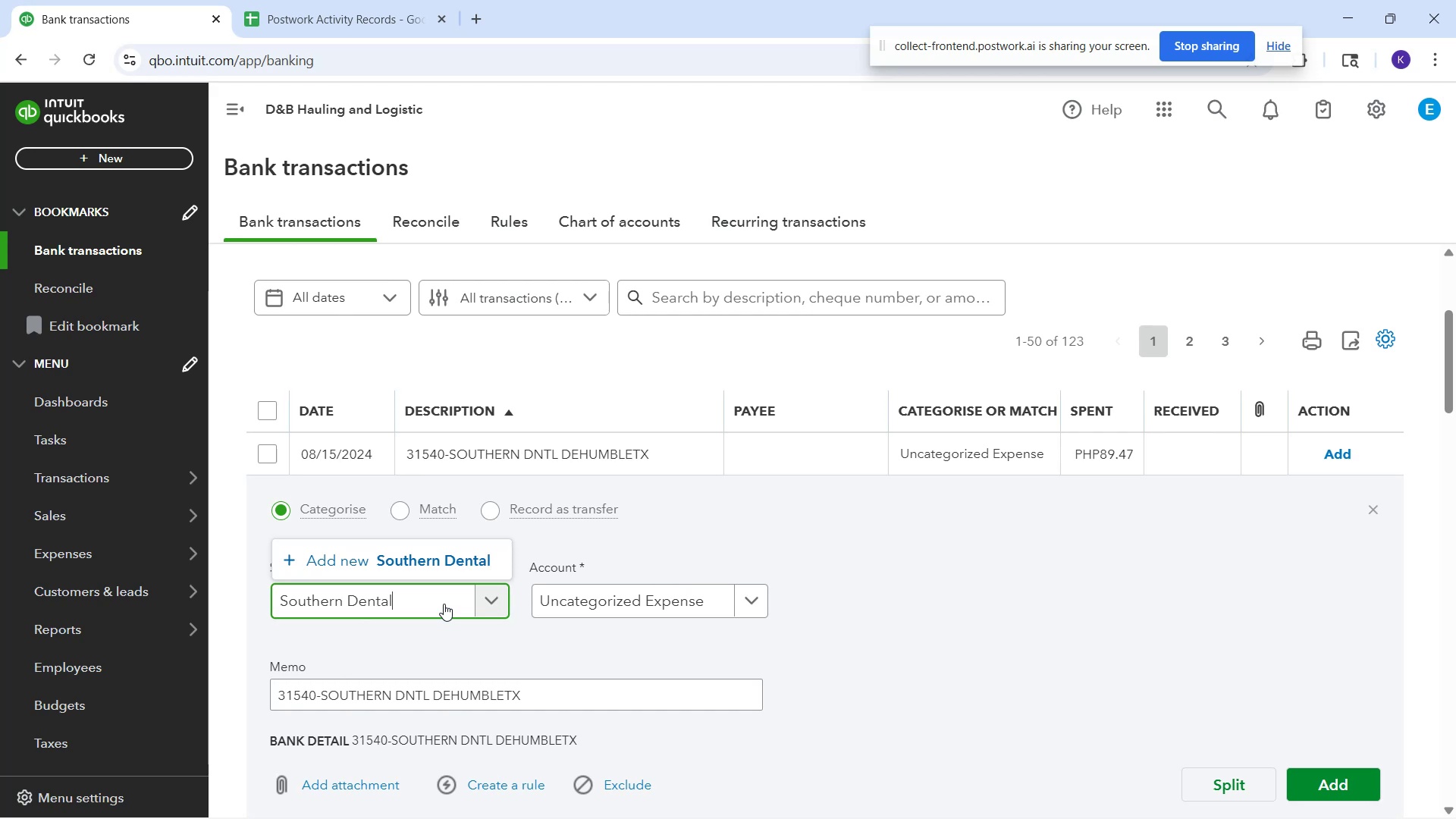 
wait(19.62)
 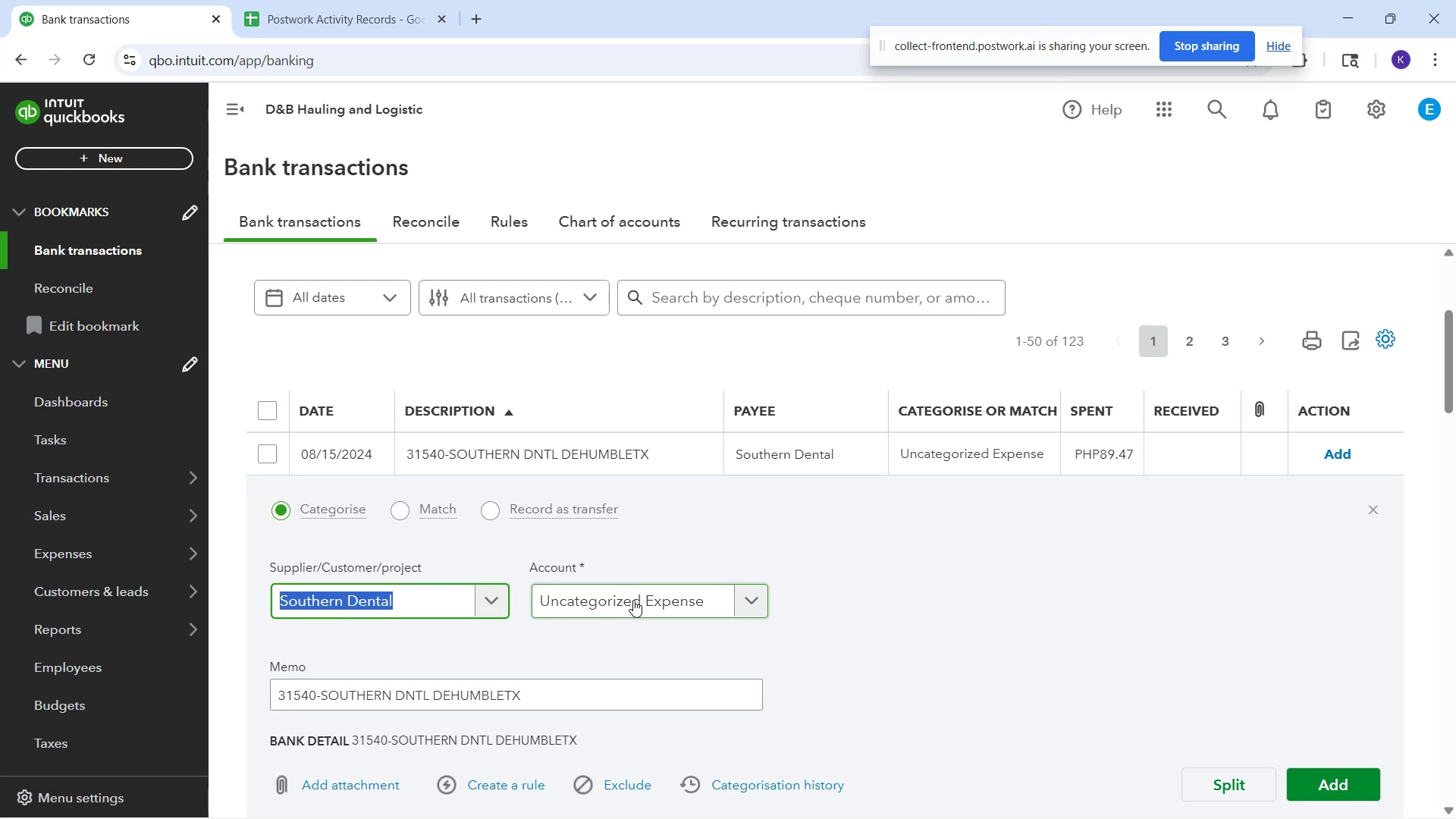 
left_click([629, 603])
 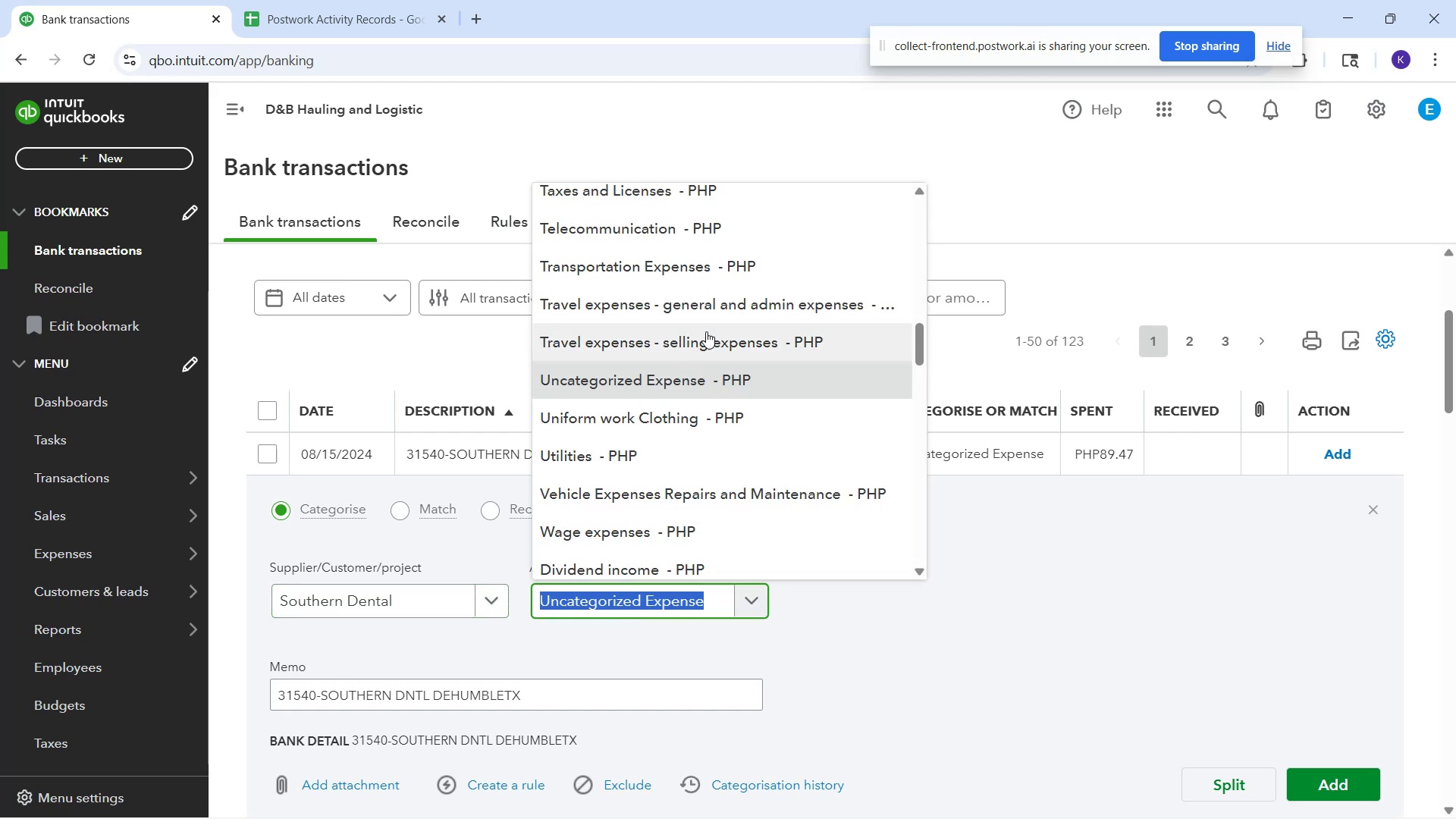 
scroll: coordinate [698, 335], scroll_direction: up, amount: 14.0
 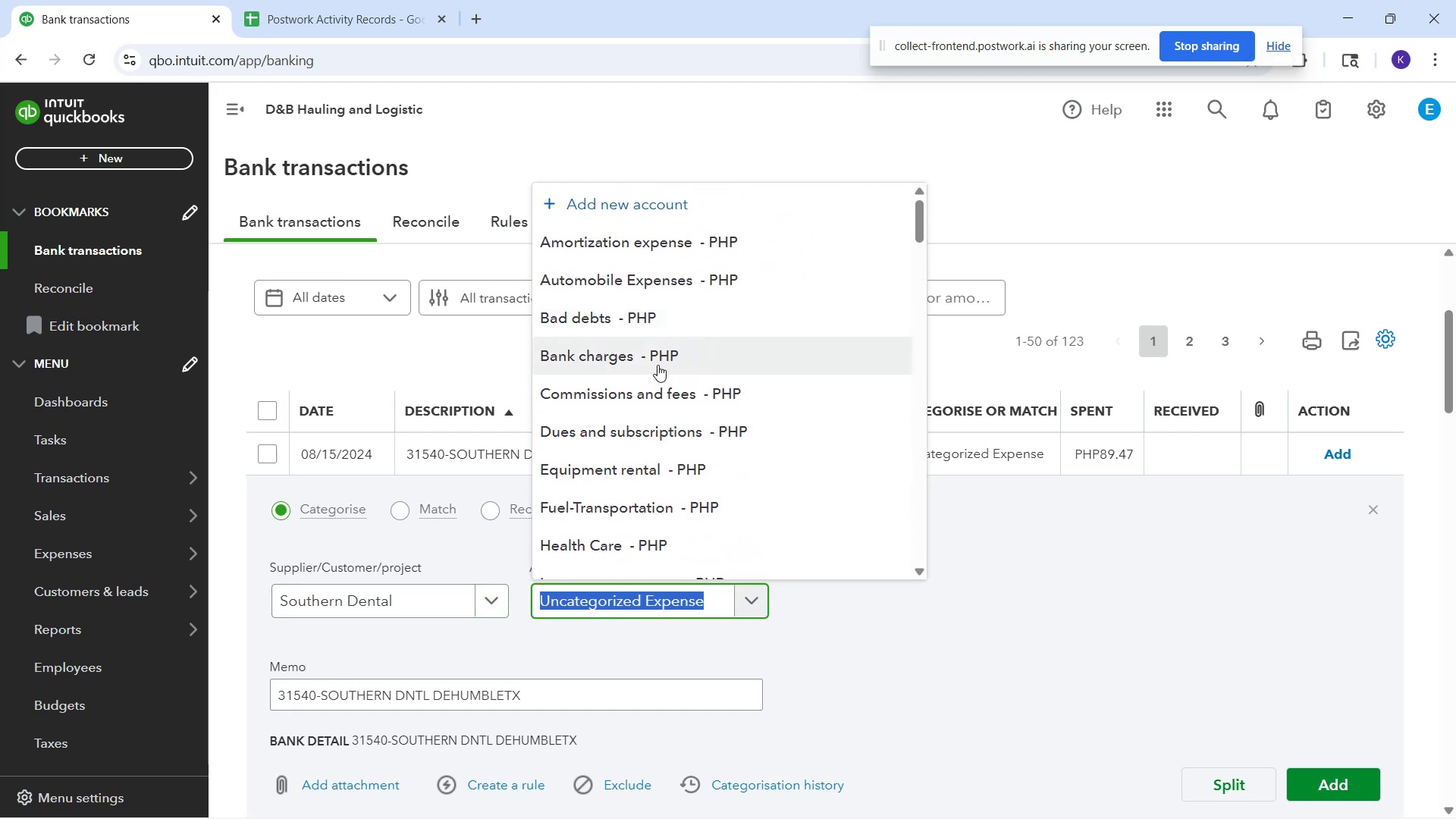 
mouse_move([692, 406])
 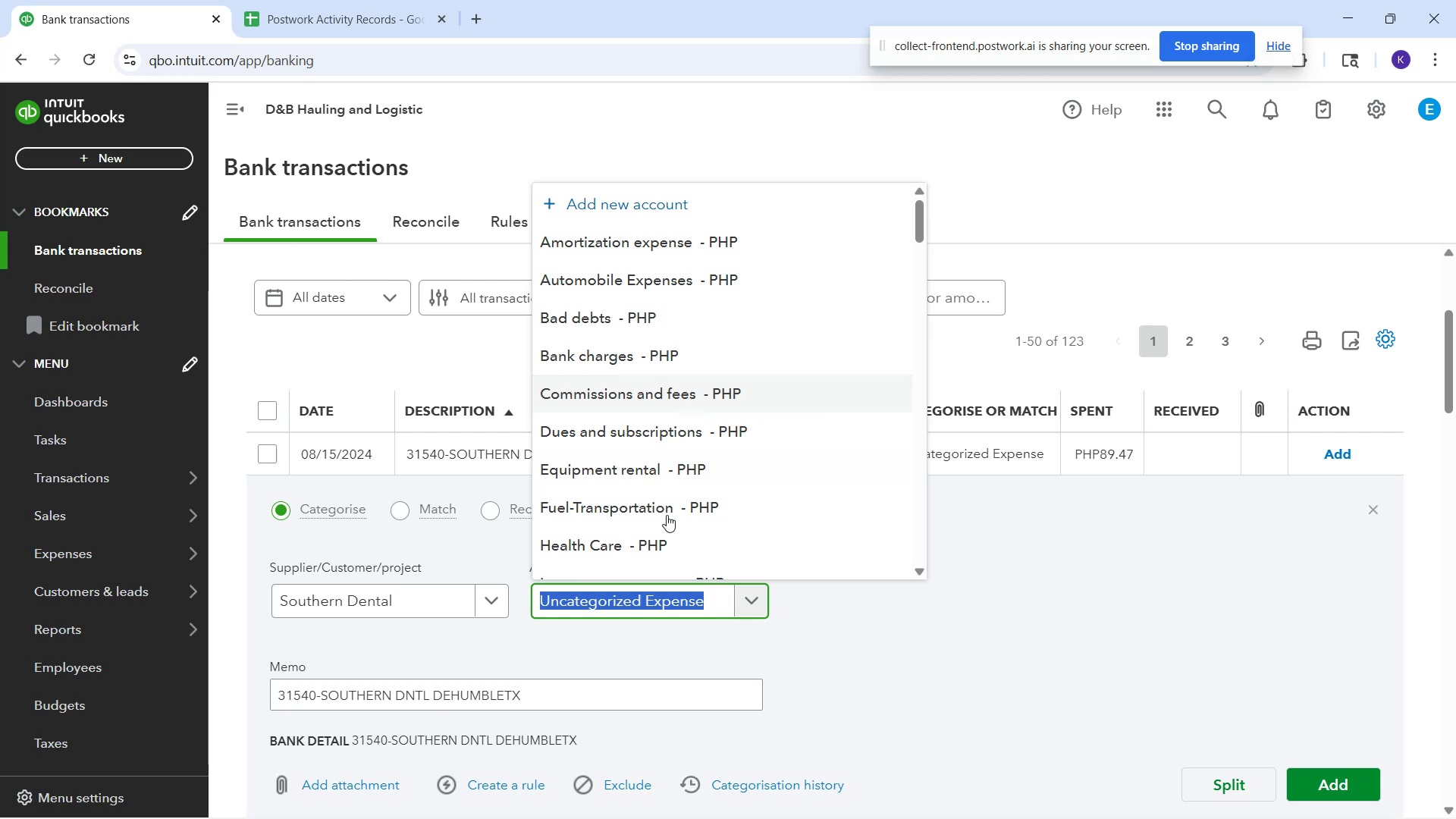 
scroll: coordinate [696, 496], scroll_direction: down, amount: 4.0
 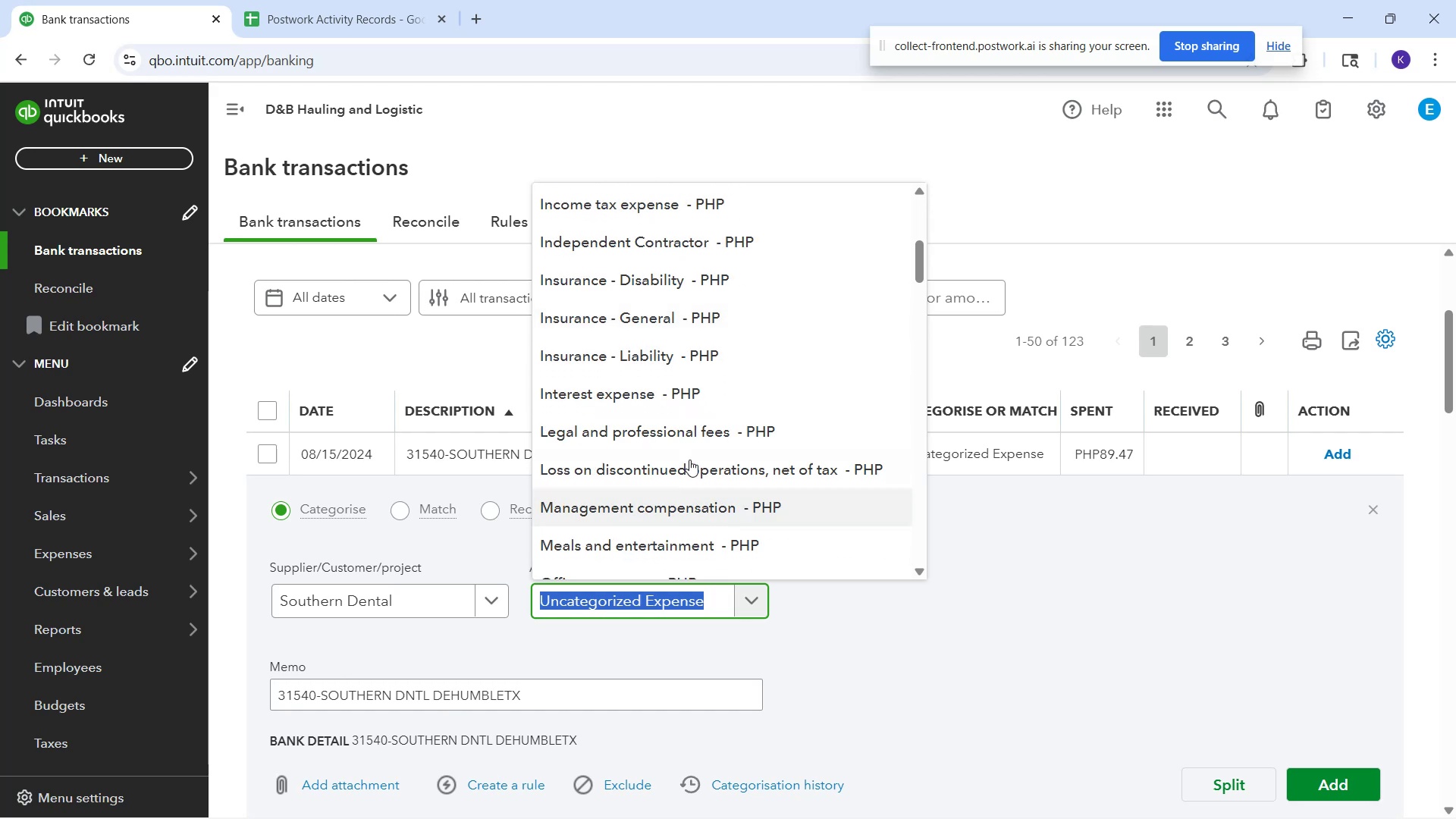 
scroll: coordinate [700, 347], scroll_direction: up, amount: 2.0
 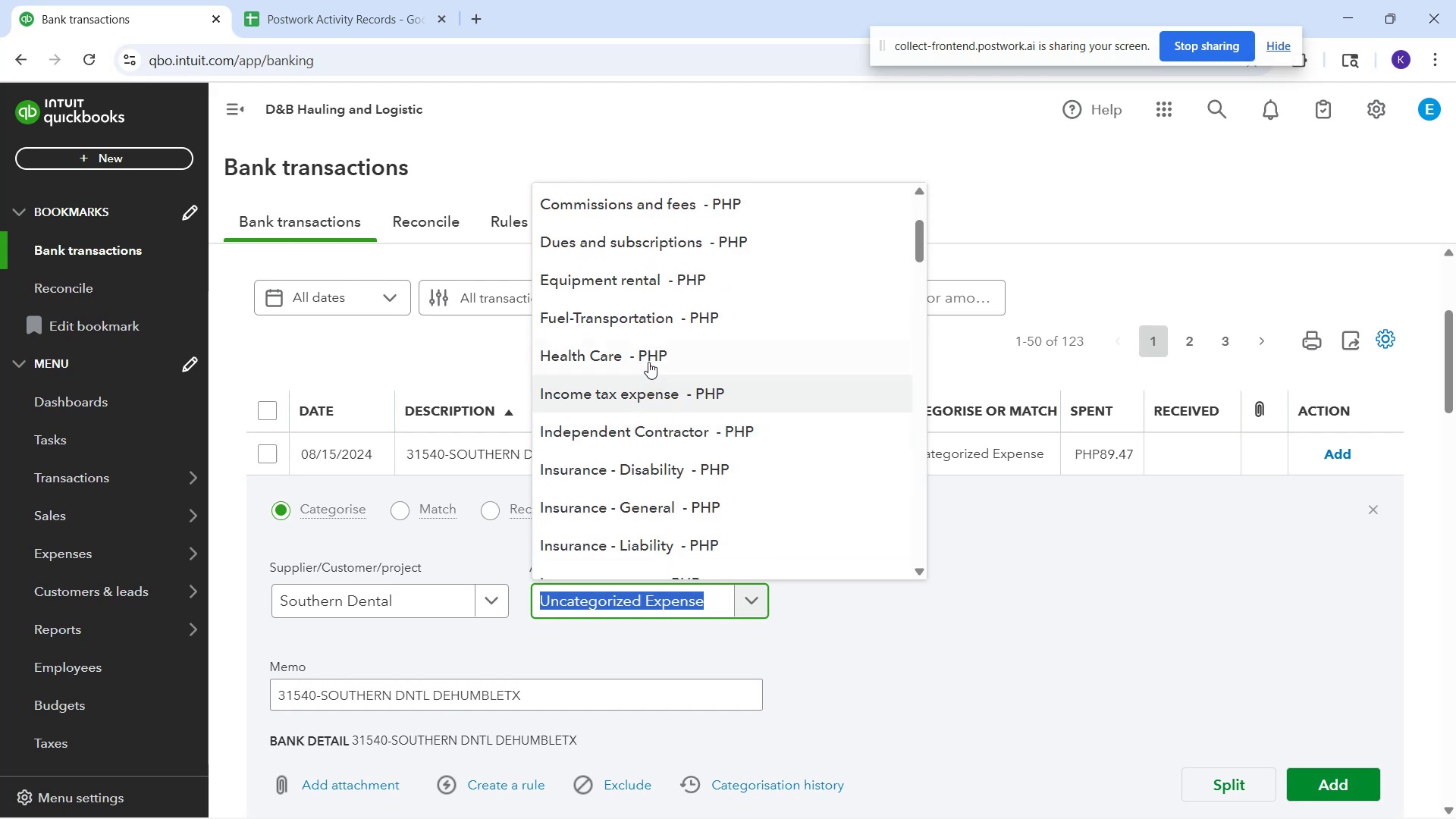 
left_click([648, 359])
 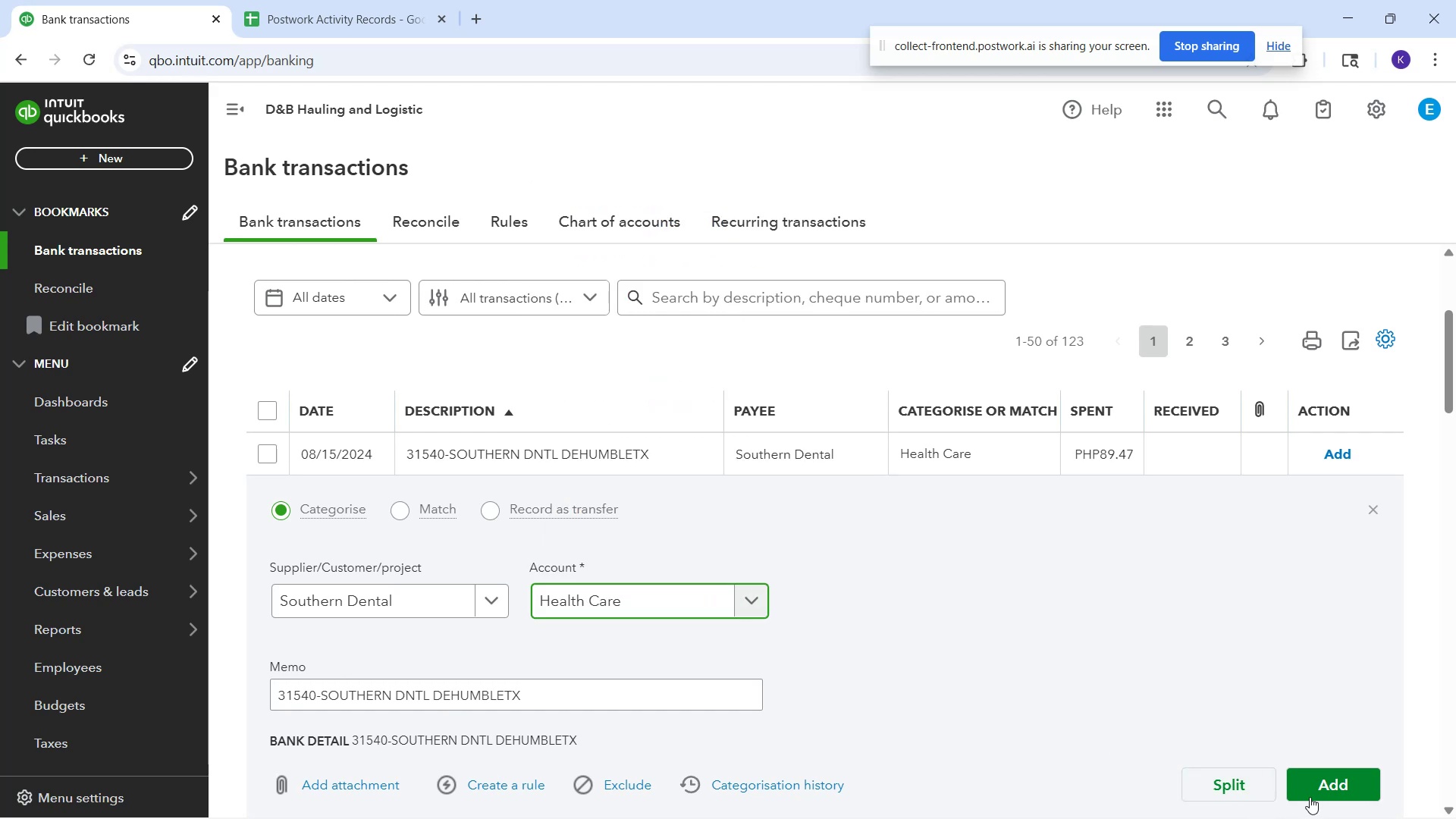 
scroll: coordinate [1048, 643], scroll_direction: down, amount: 2.0
 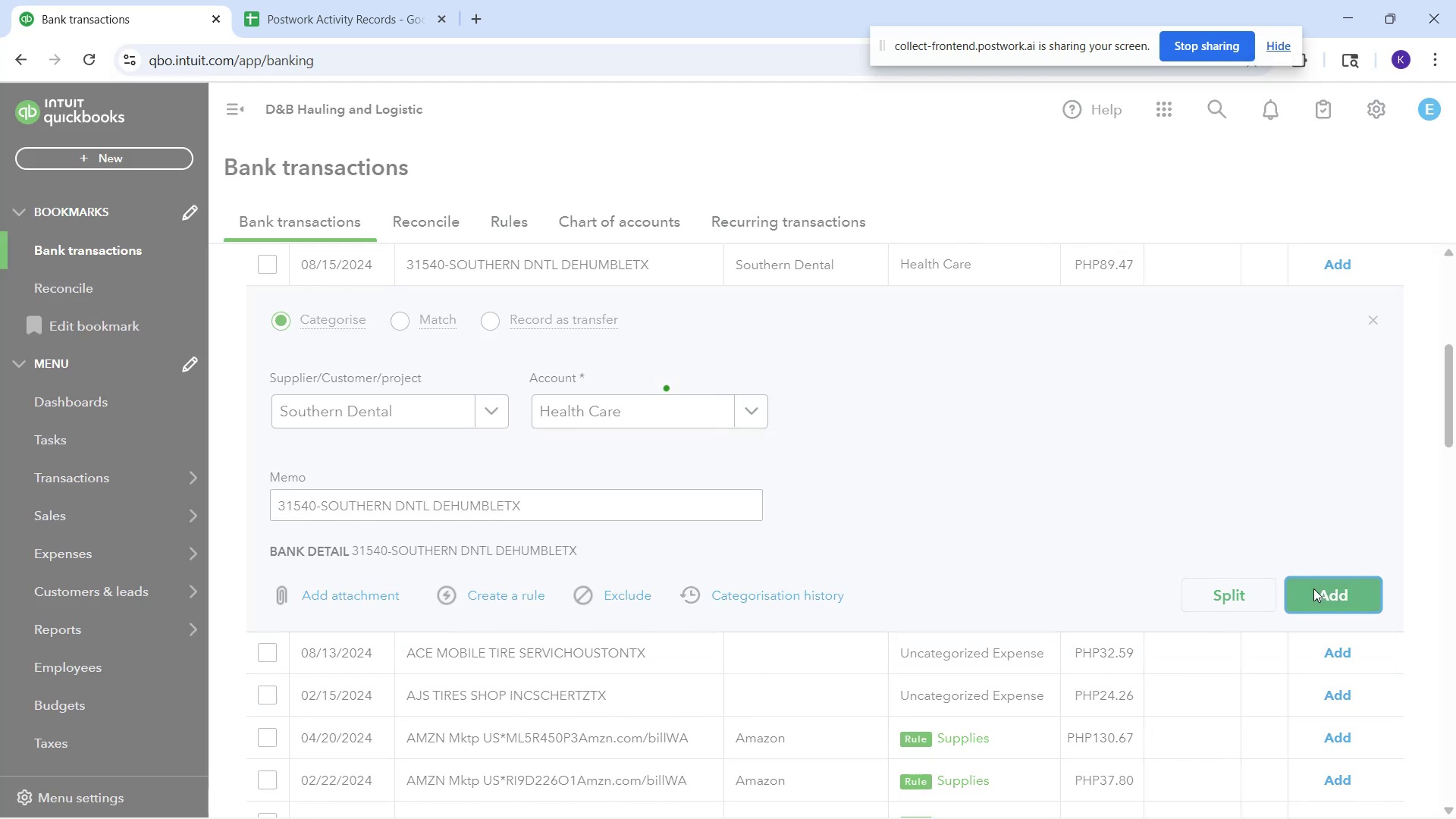 
wait(15.93)
 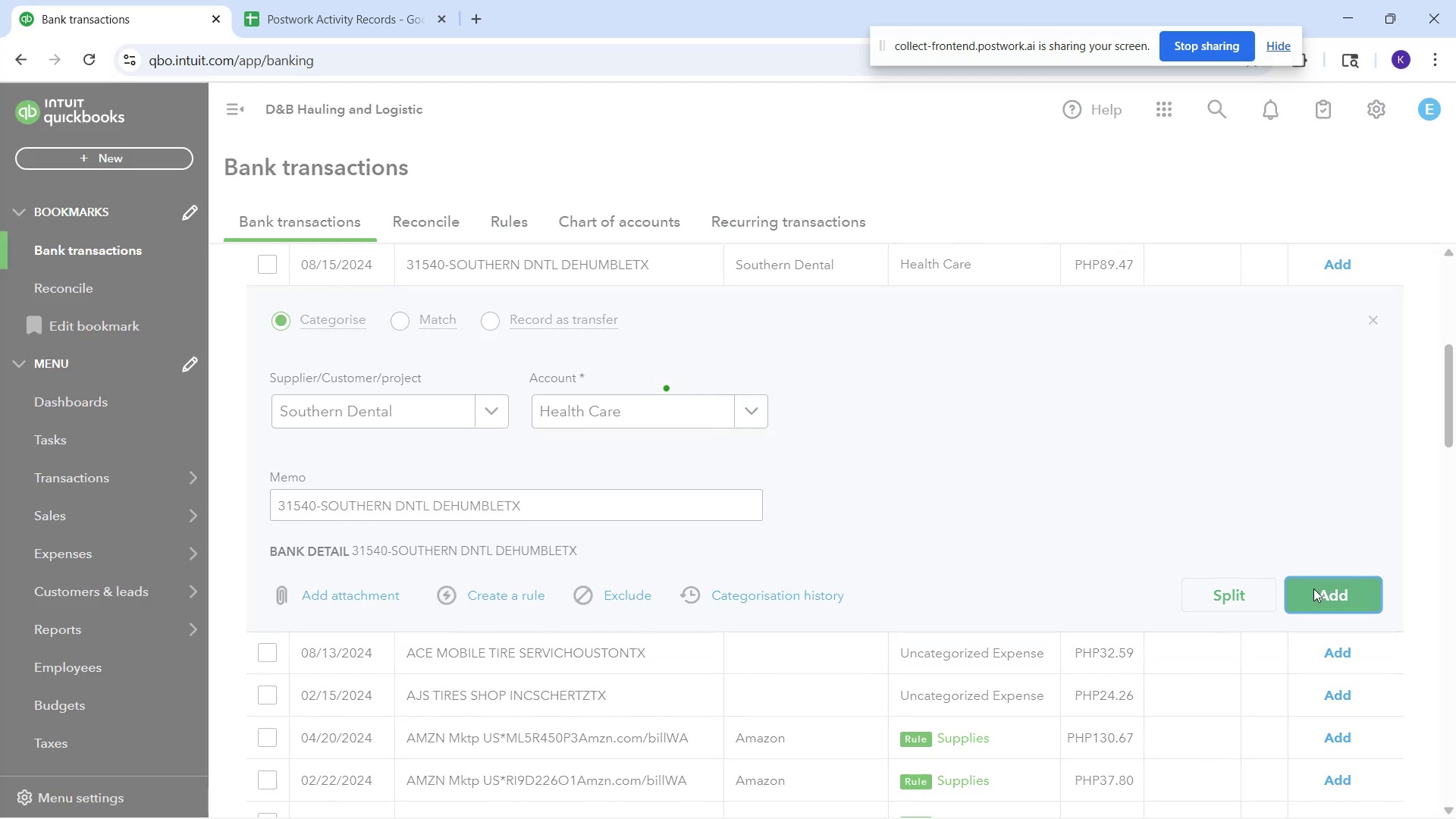 
scroll: coordinate [748, 450], scroll_direction: up, amount: 2.0
 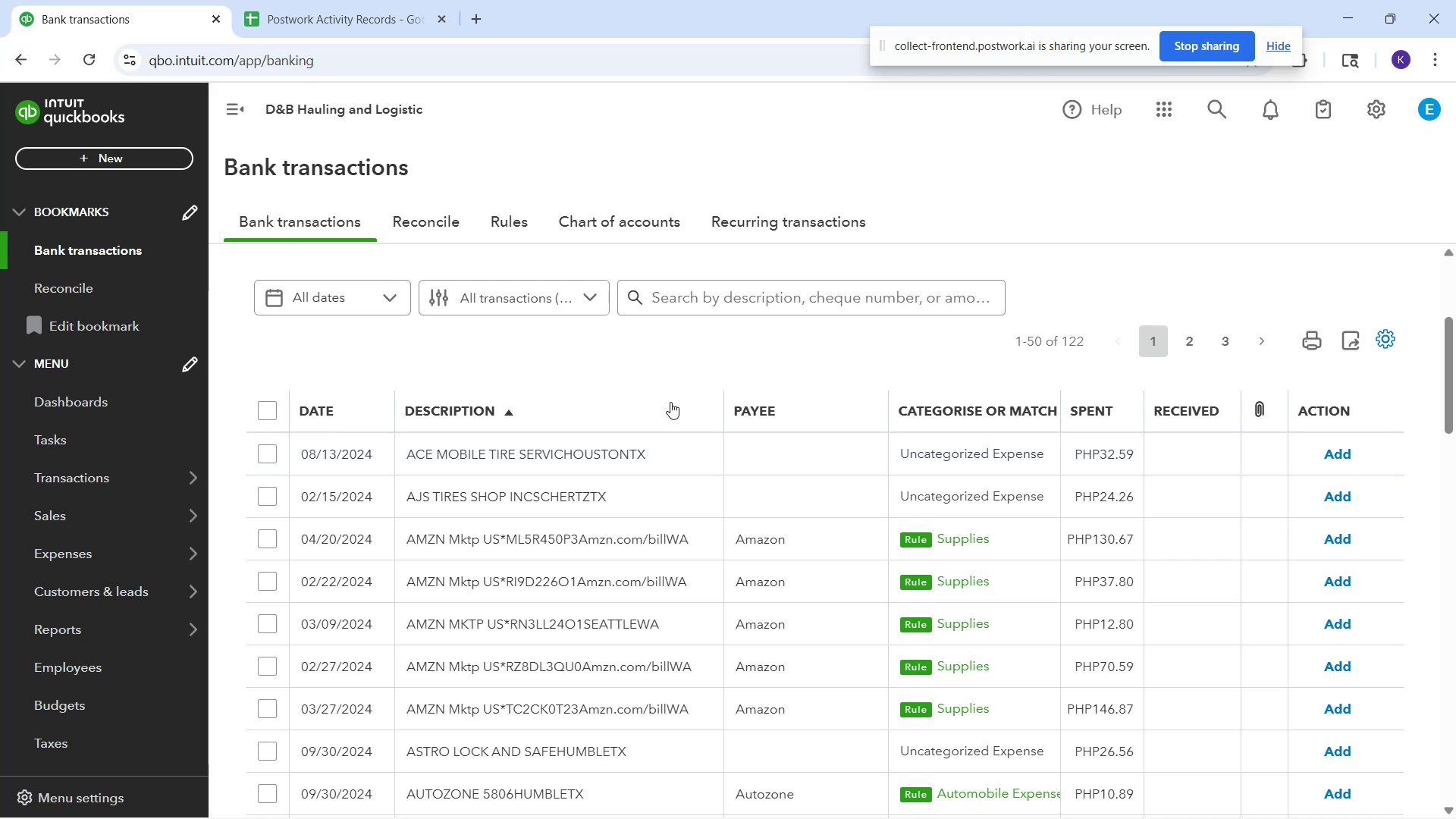 
wait(15.92)
 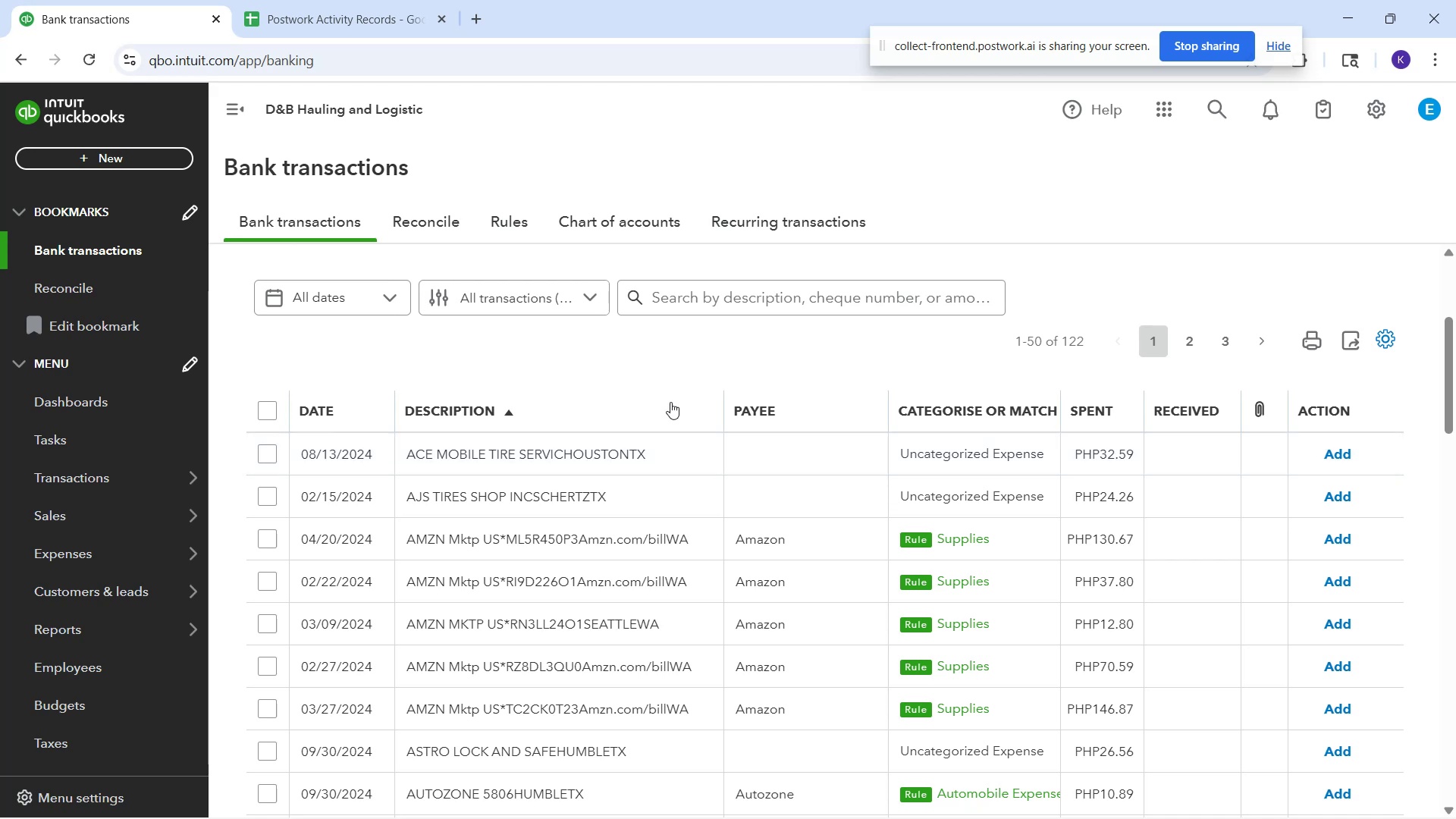 
left_click([632, 461])
 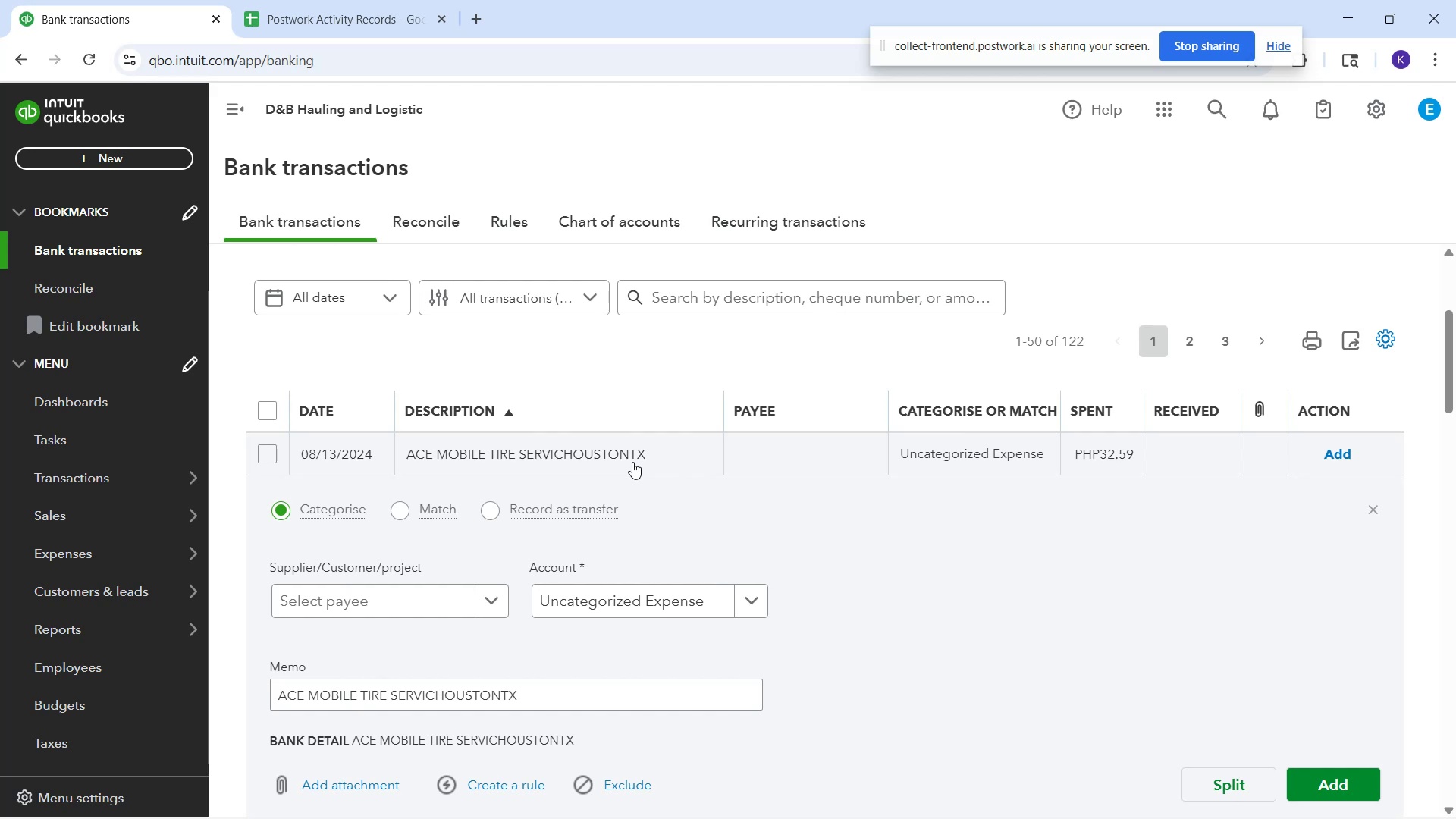 
wait(10.21)
 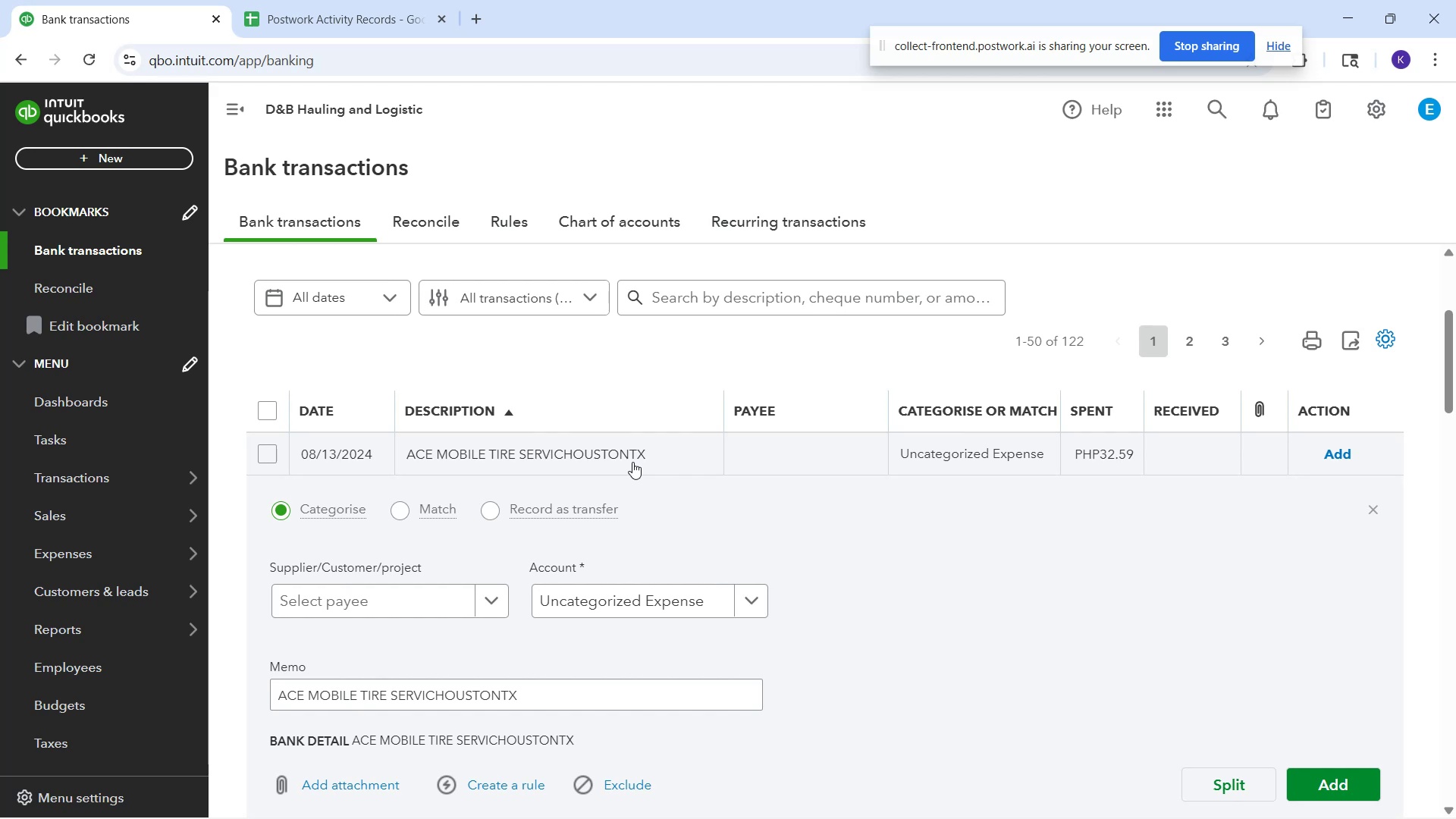 
left_click([418, 592])
 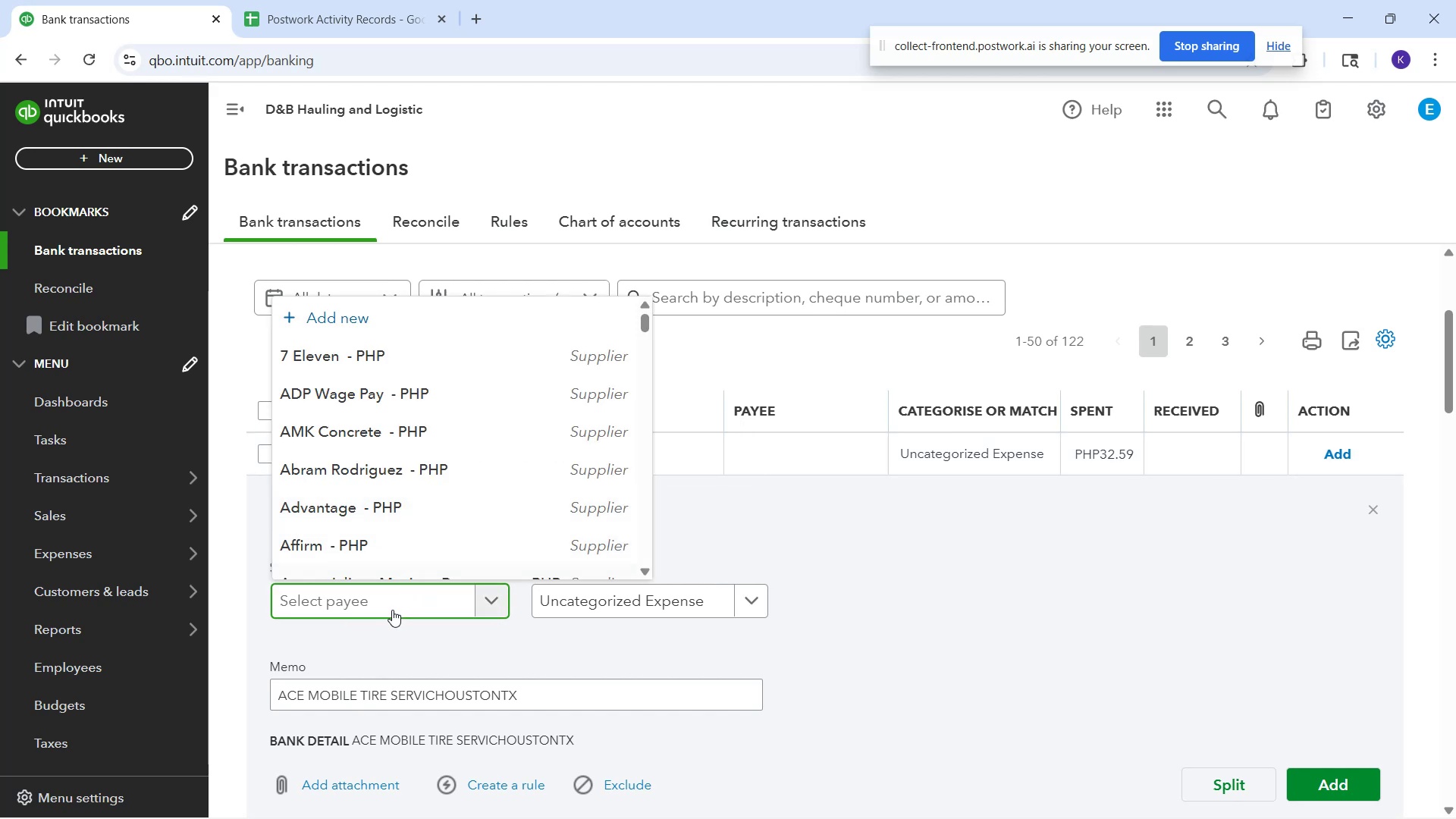 
type(Ace Mobile Tre)
key(Backspace)
key(Backspace)
type(ire)
 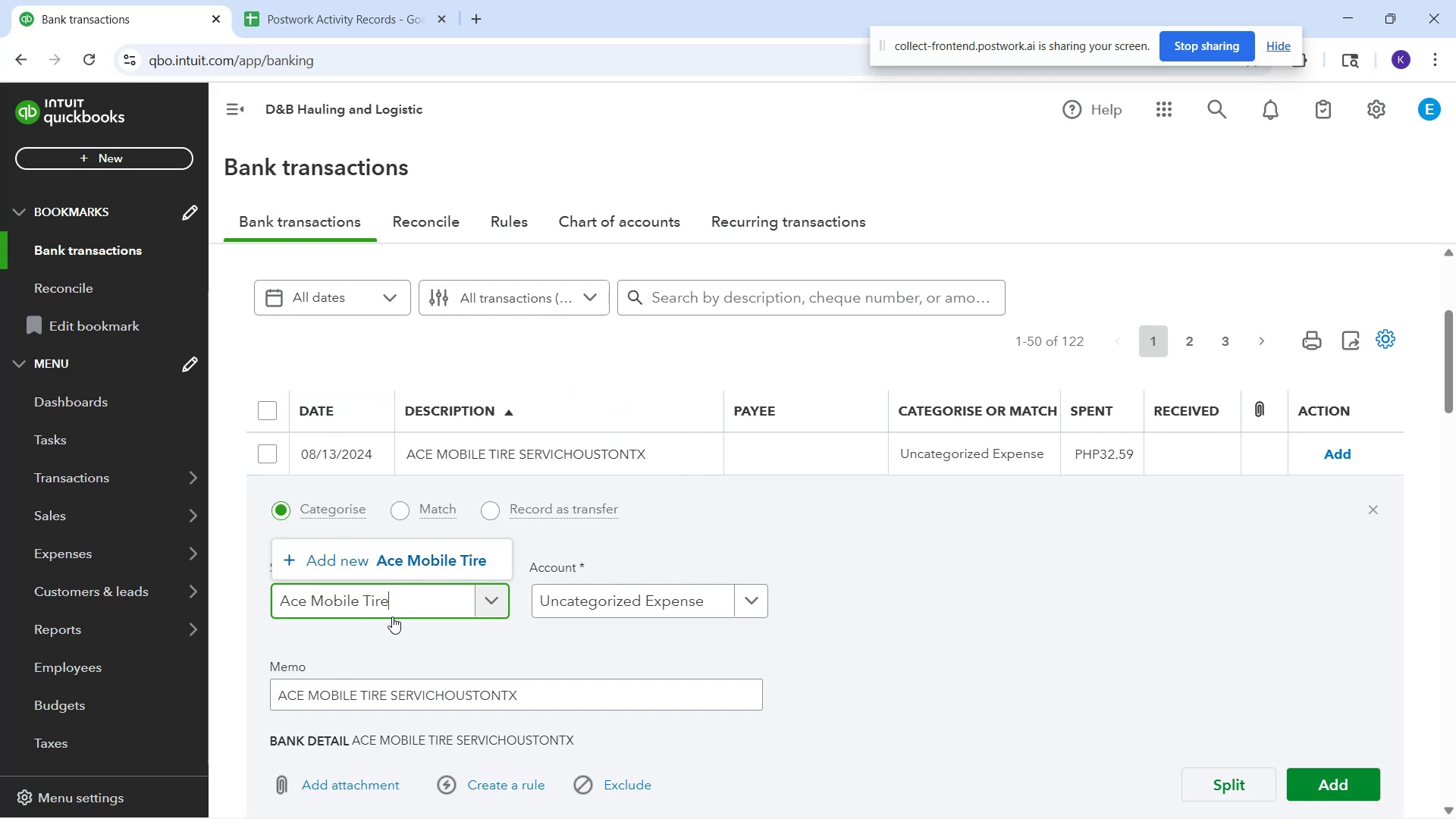 
wait(11.42)
 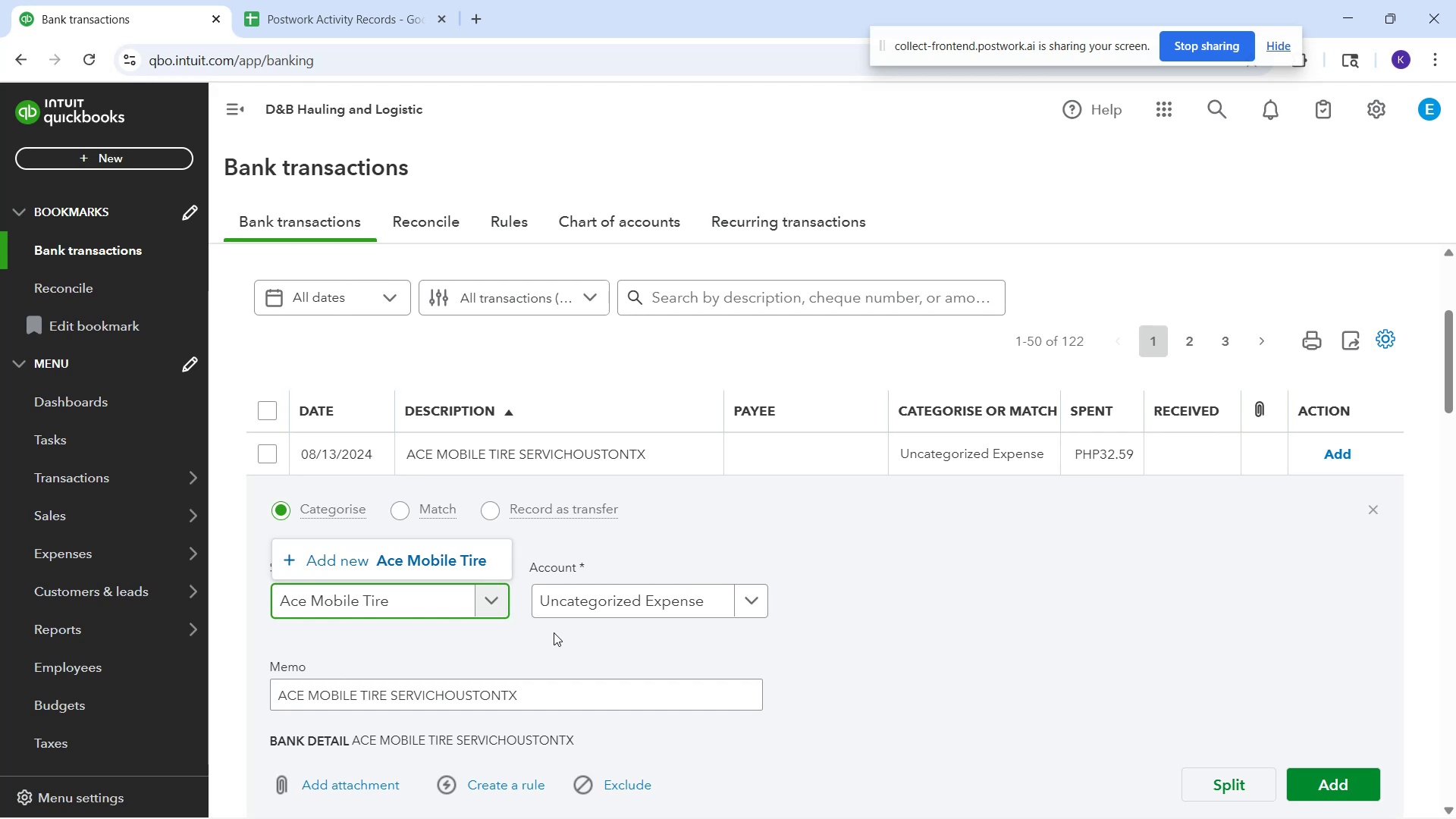 
left_click([658, 599])
 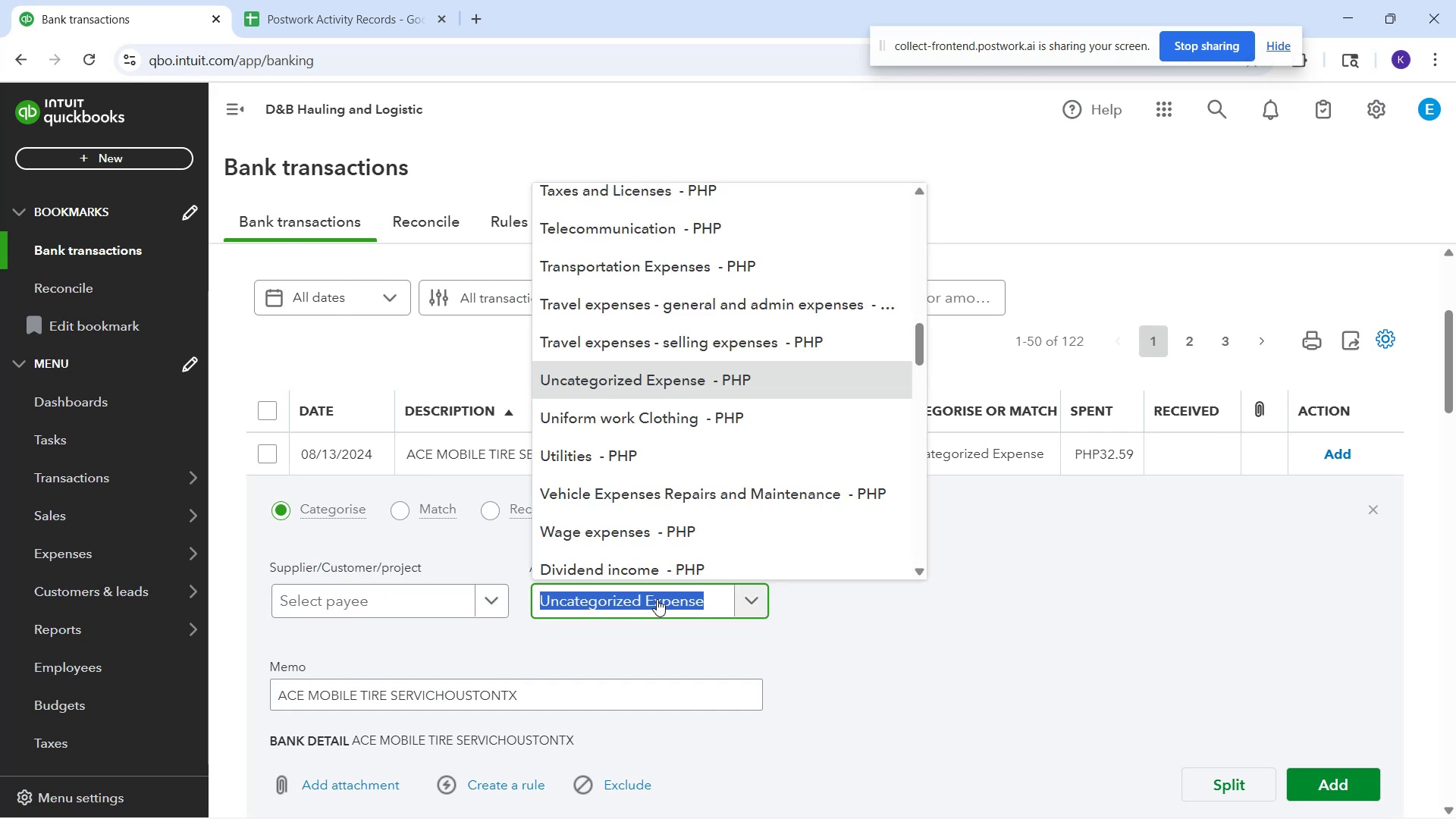 
type(vehi)
 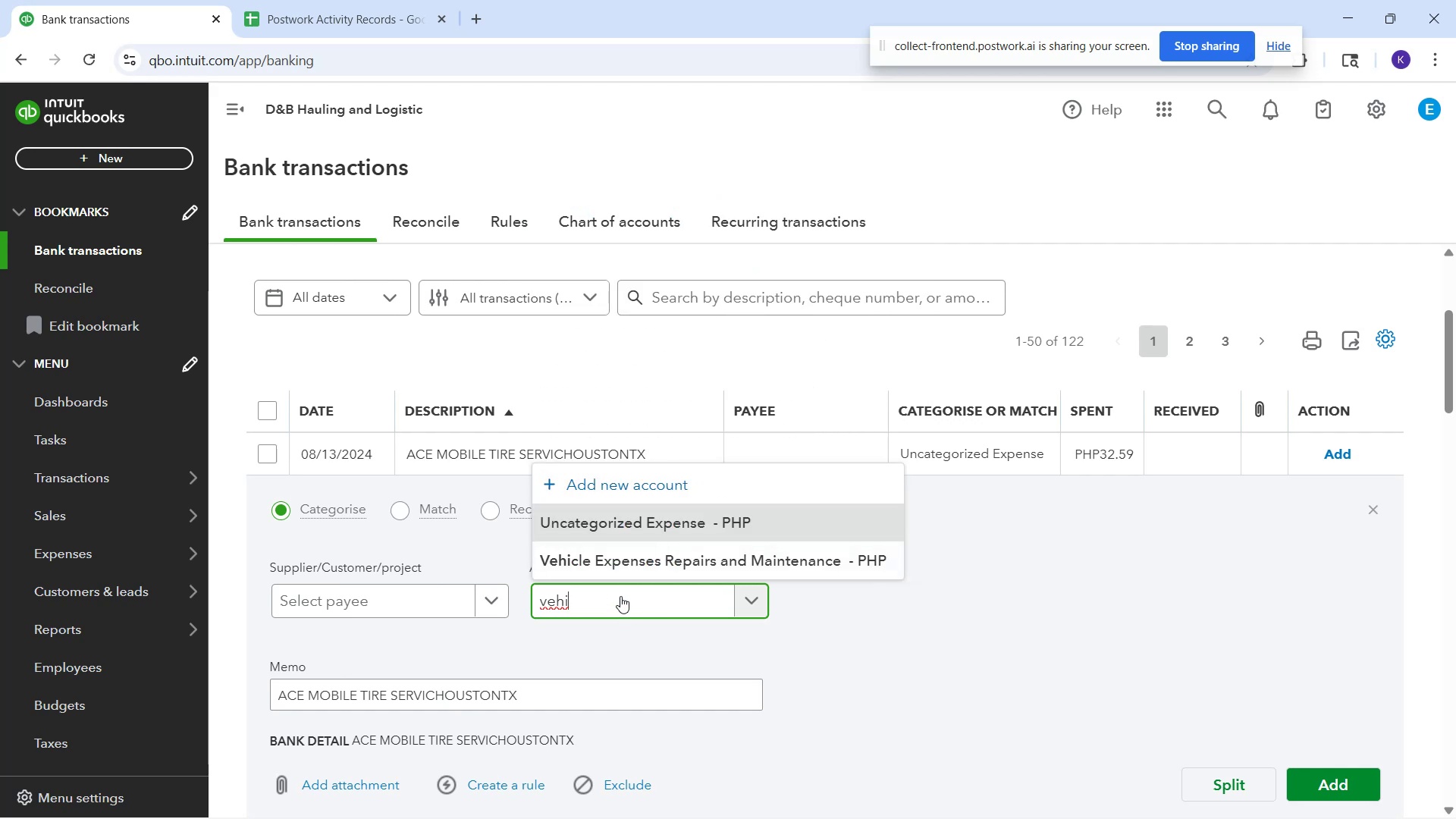 
left_click([629, 565])
 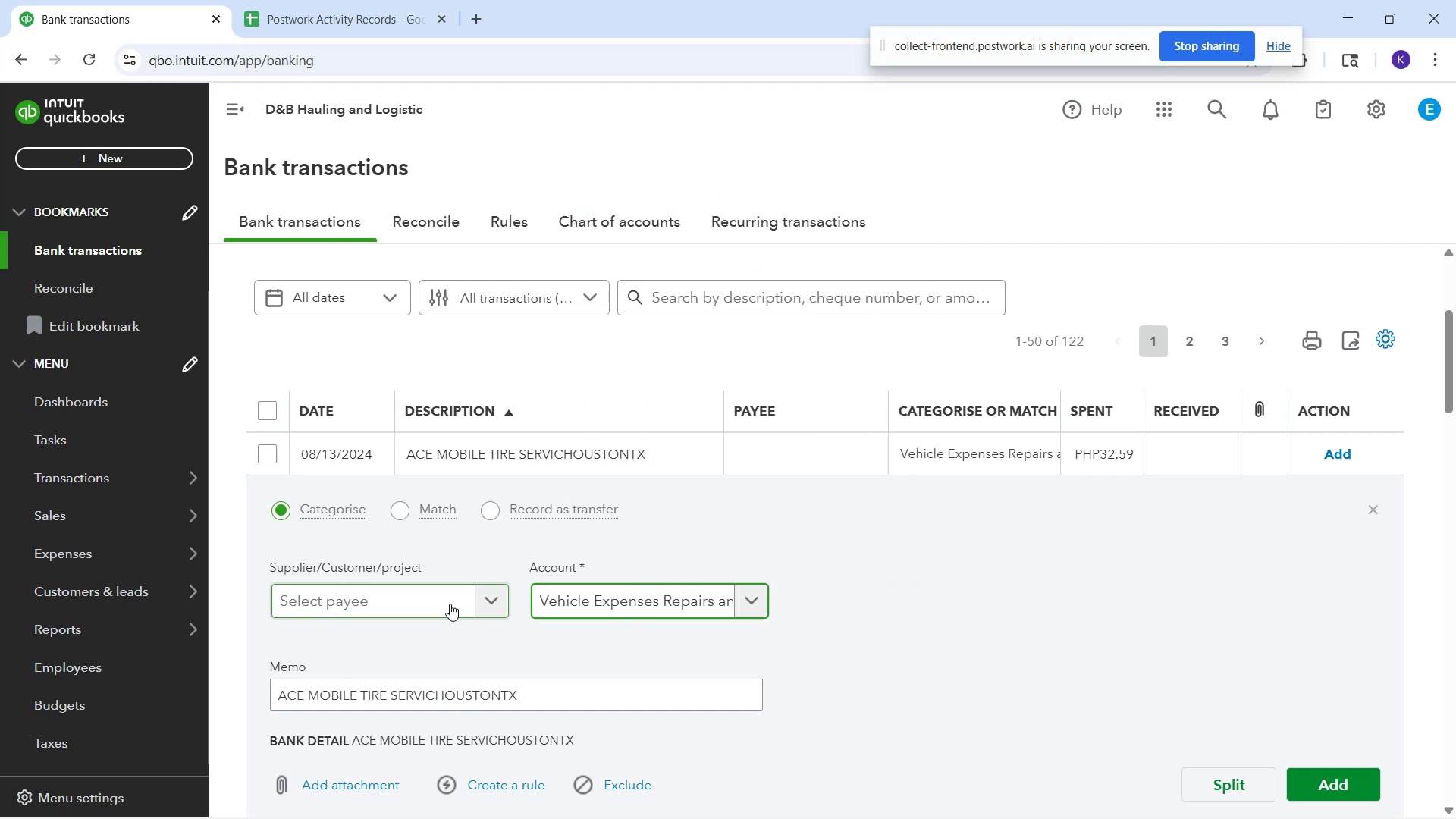 
left_click([450, 604])
 